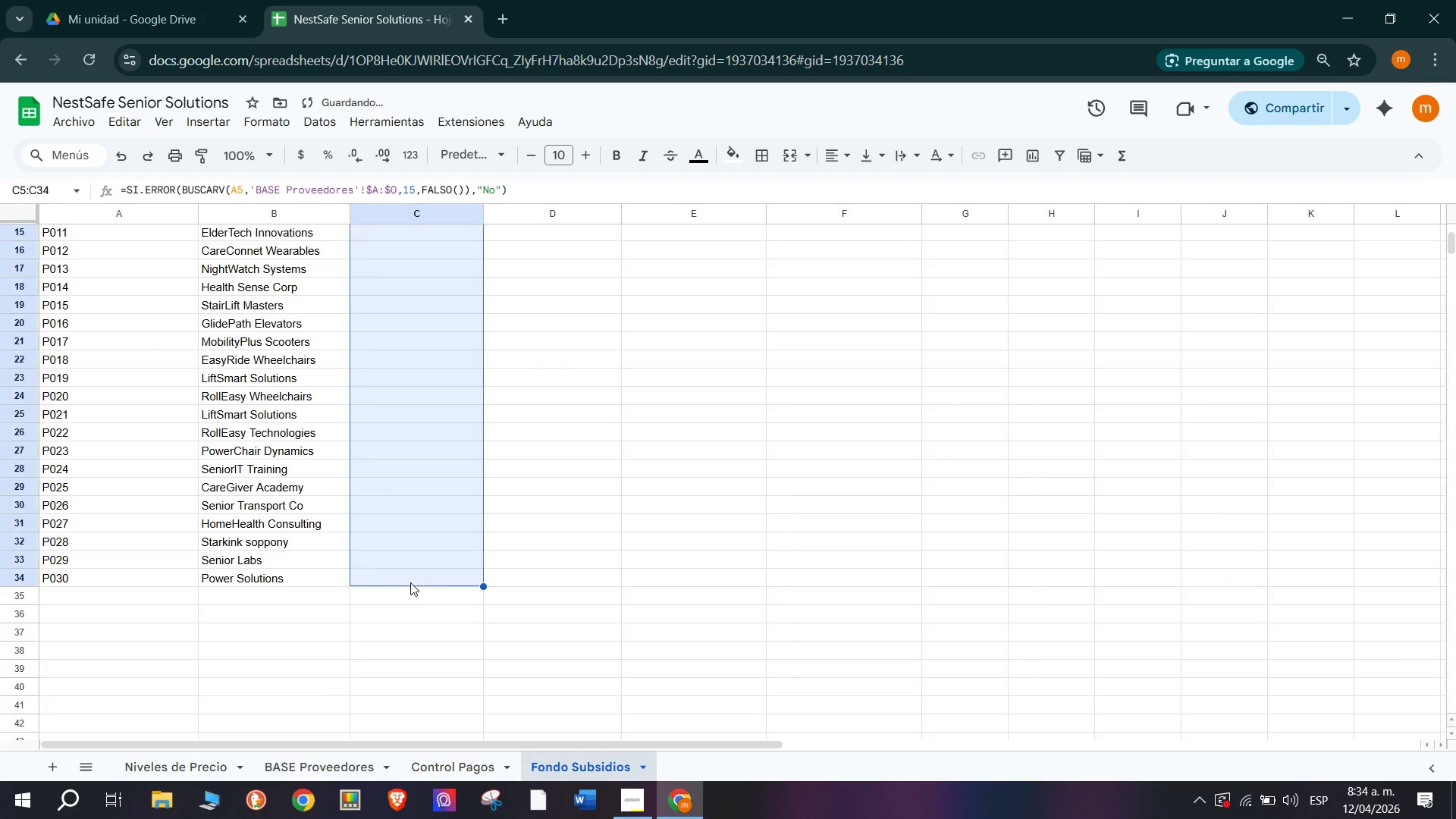 
scroll: coordinate [466, 510], scroll_direction: up, amount: 3.0
 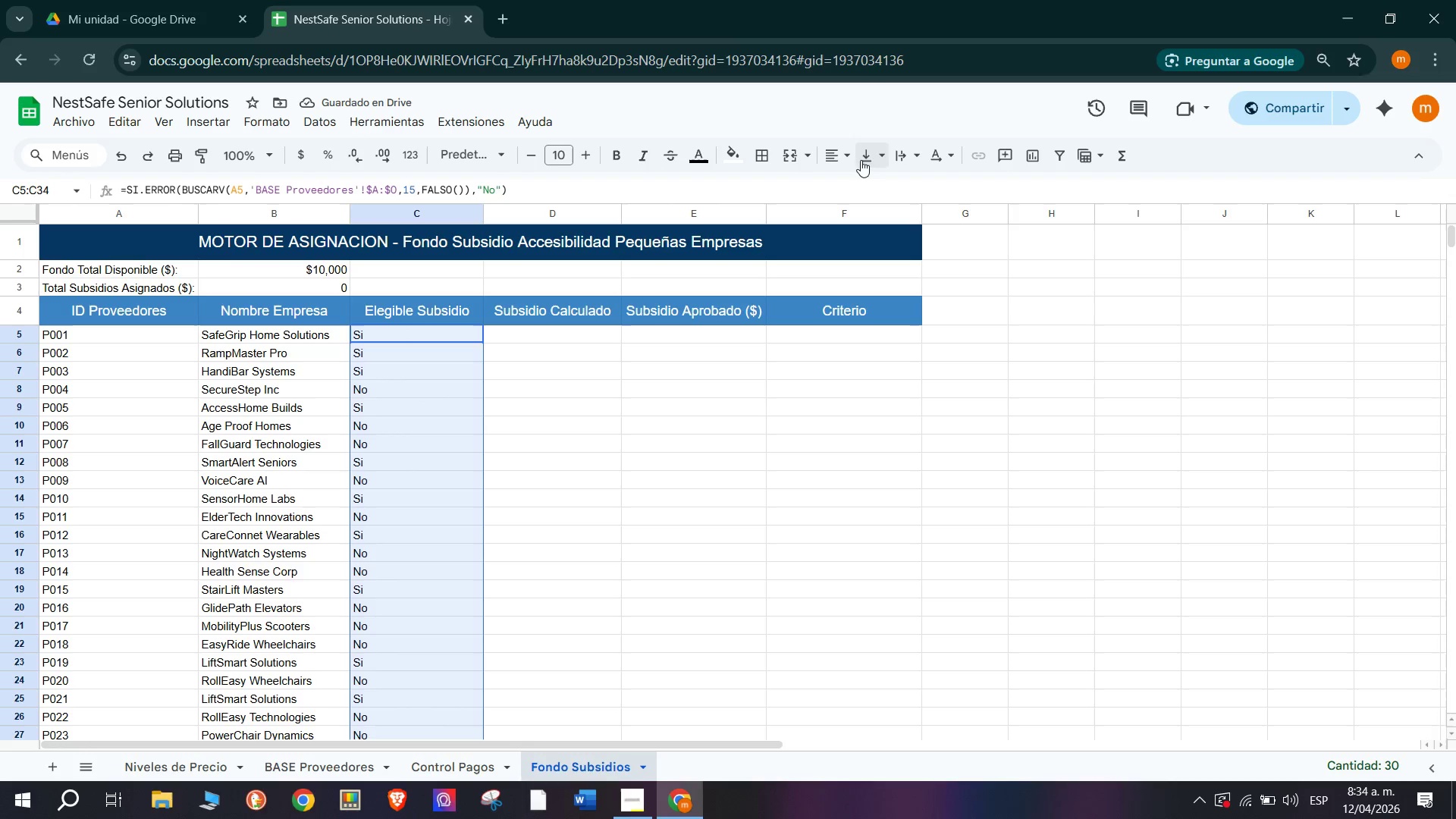 
left_click([862, 193])
 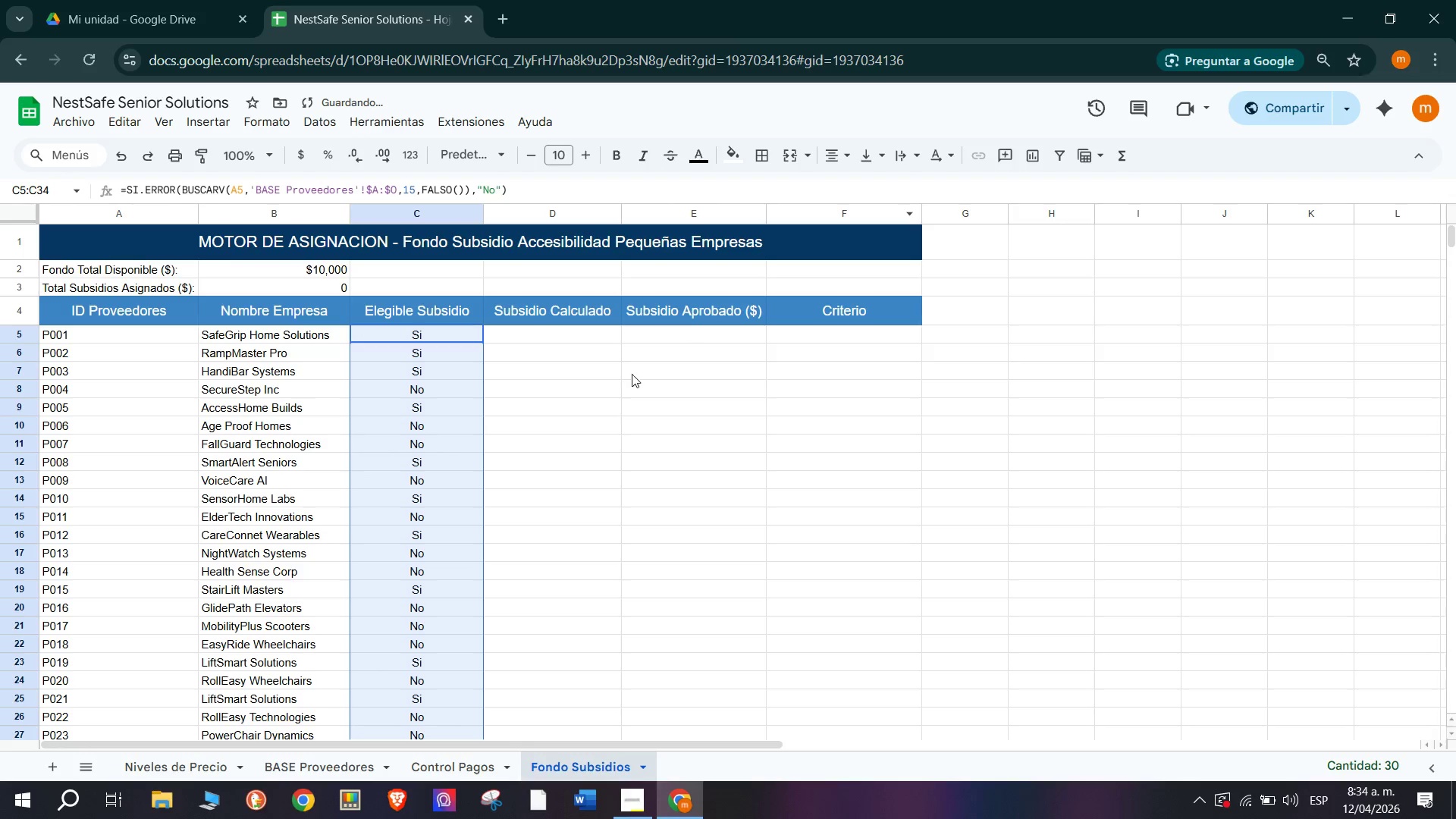 
left_click([626, 378])
 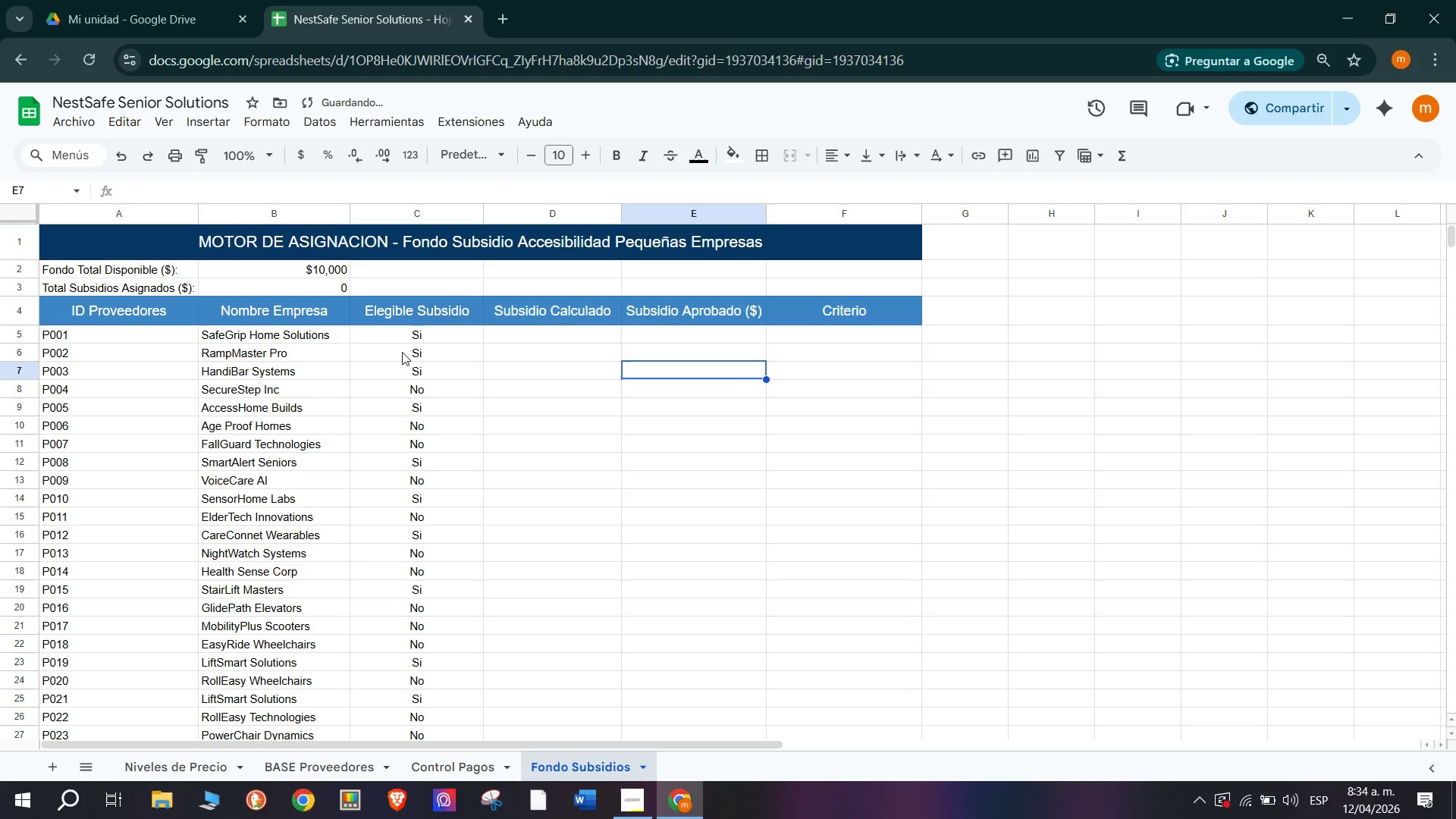 
left_click([473, 345])
 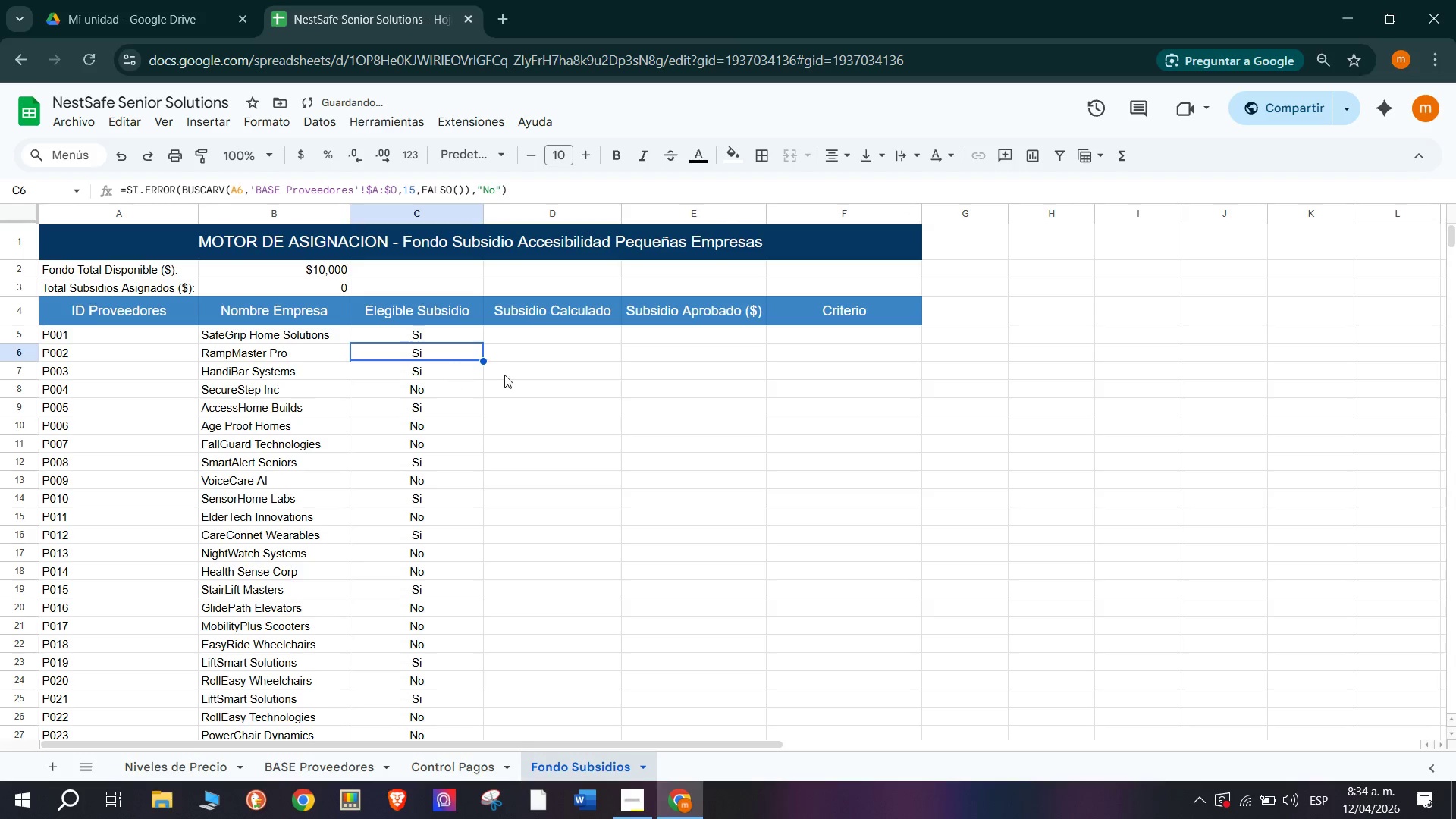 
left_click([605, 353])
 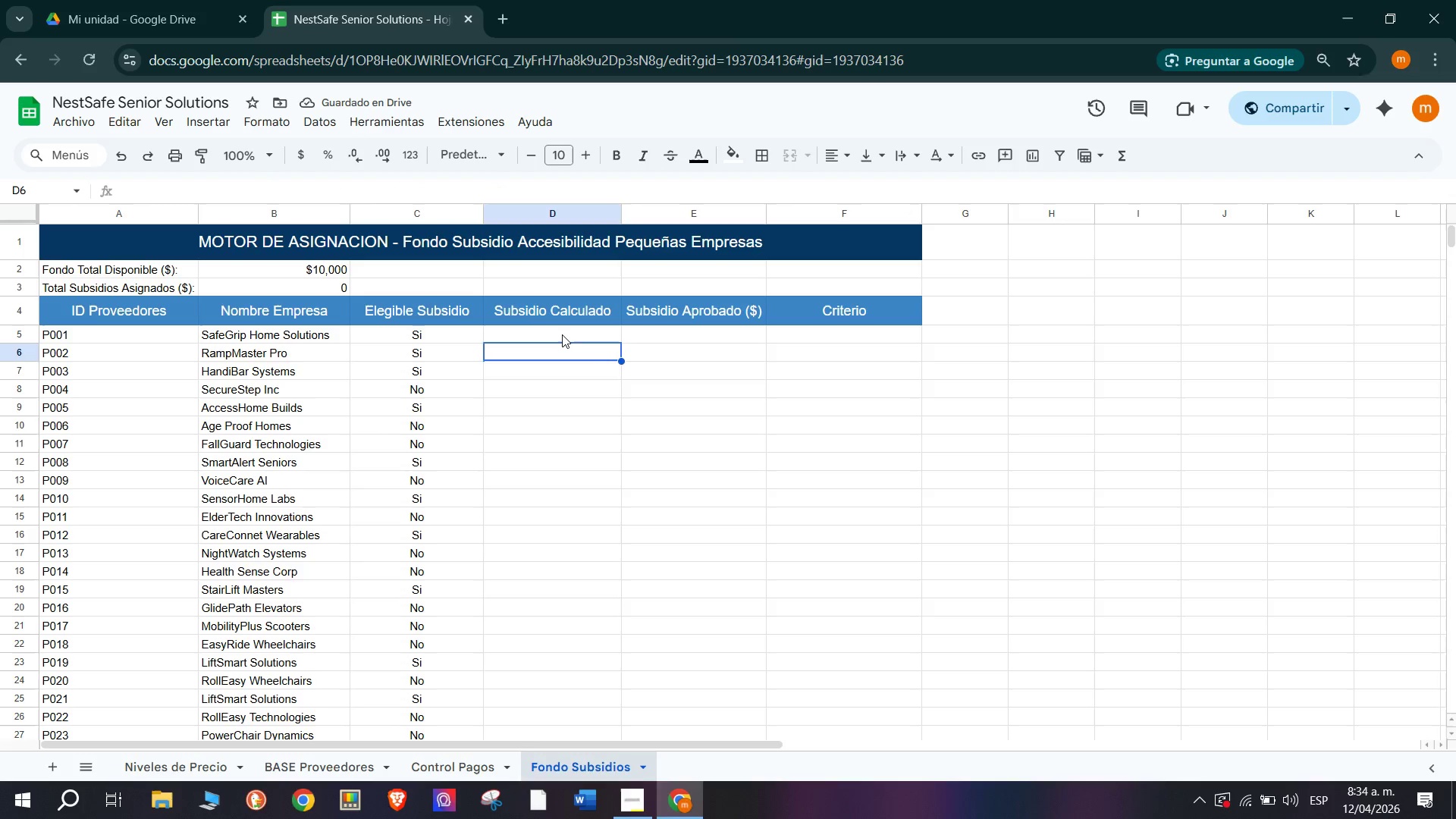 
left_click([562, 334])
 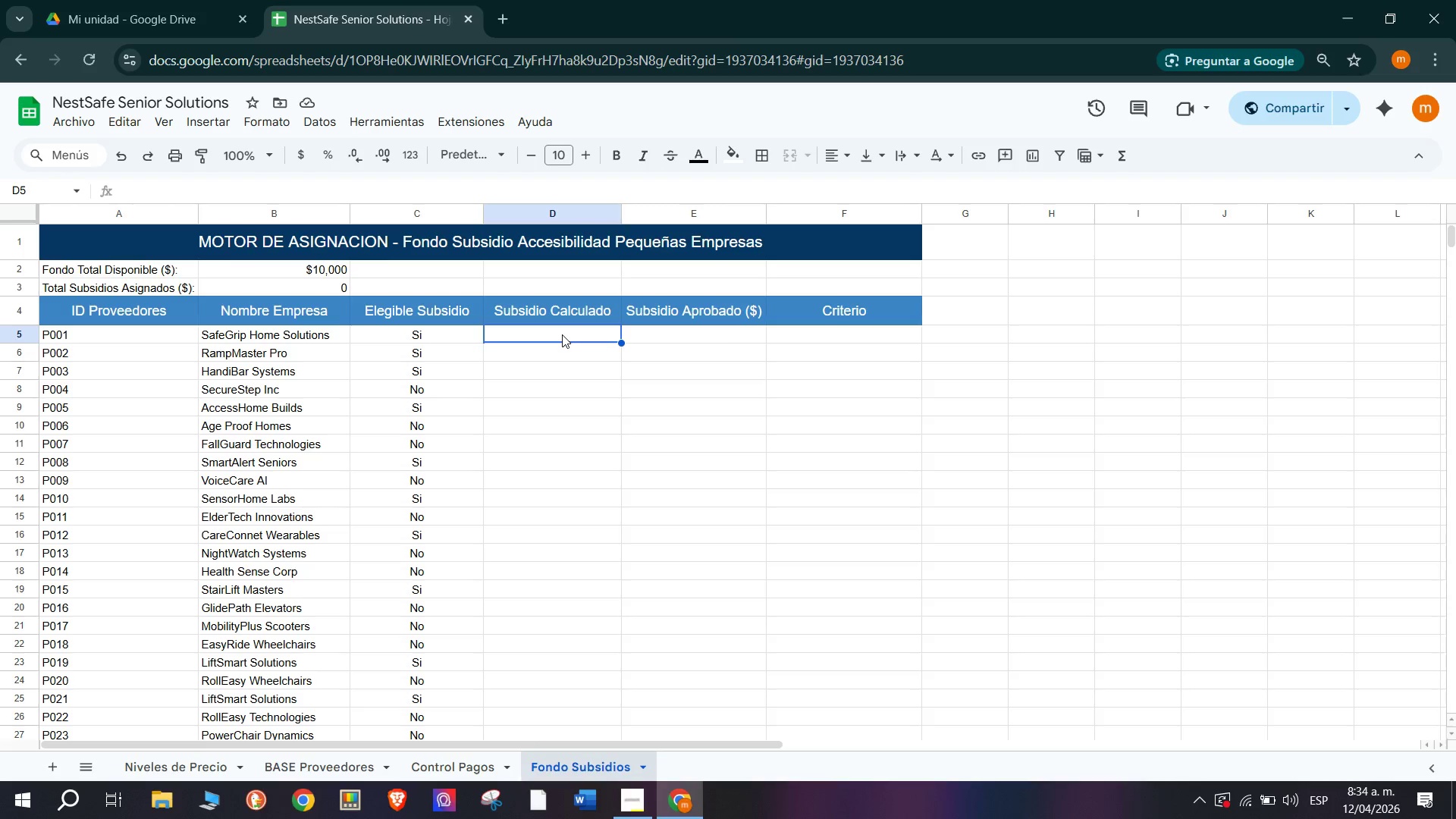 
wait(14.72)
 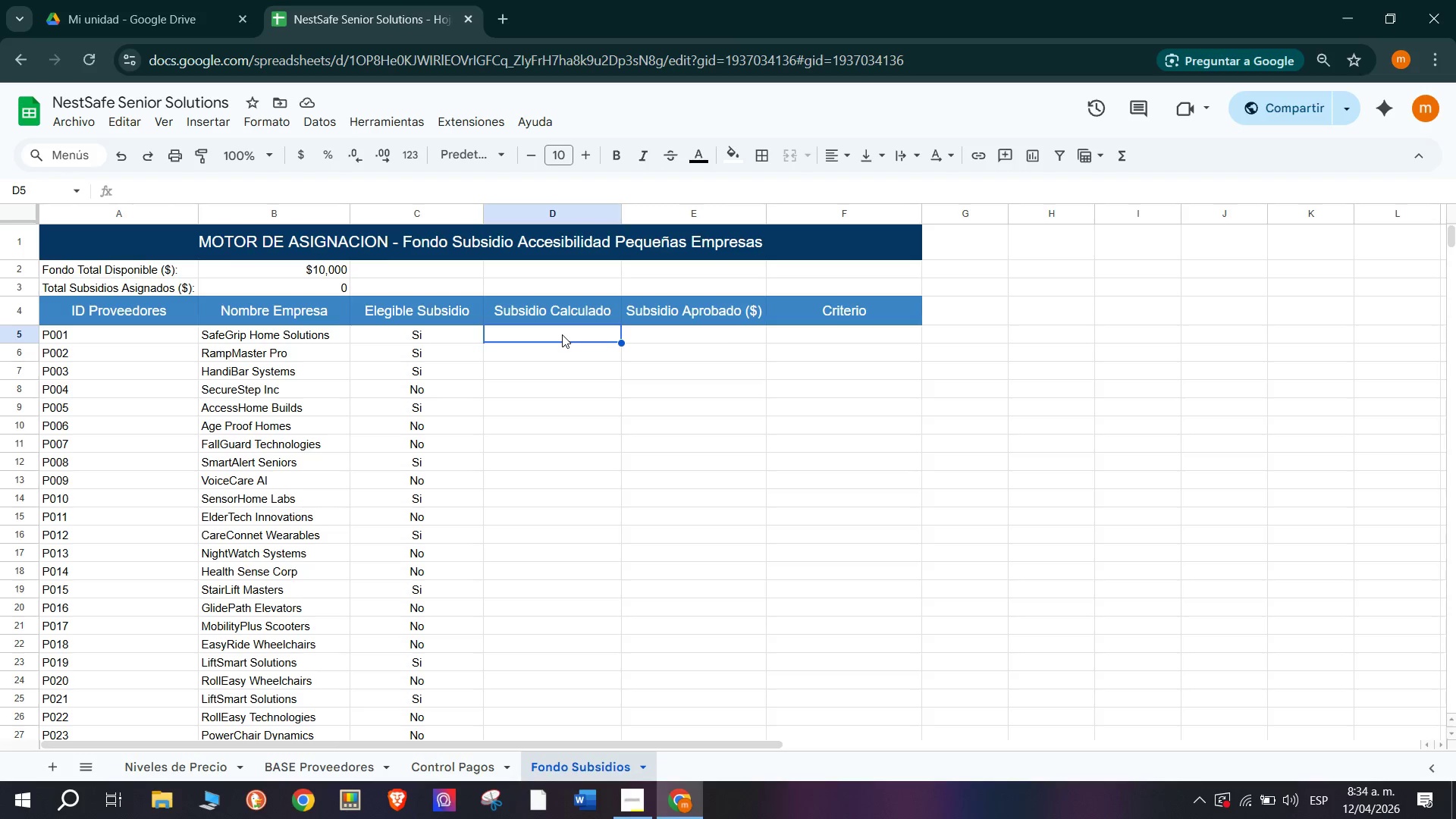 
type()si)
 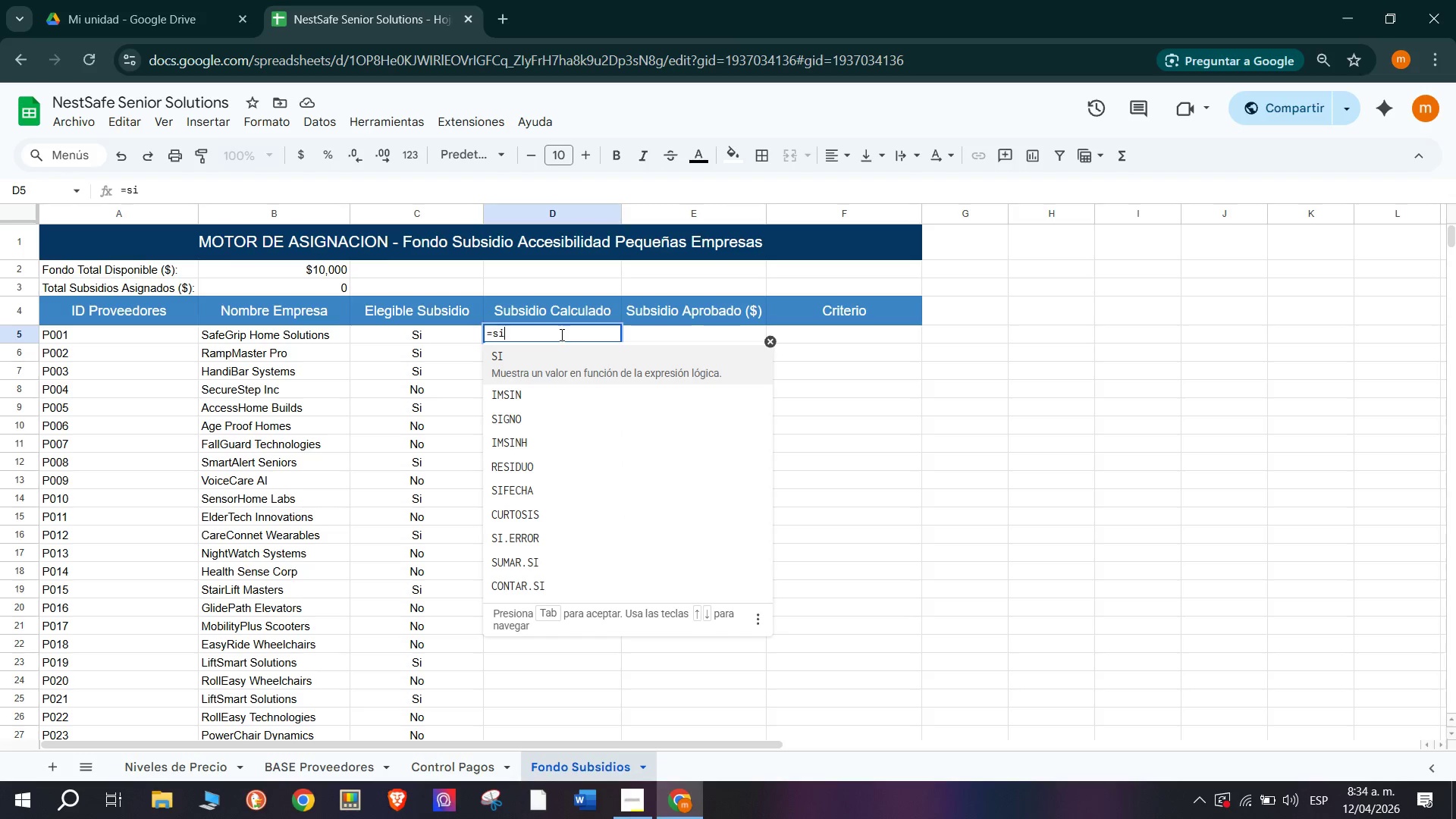 
left_click([579, 357])
 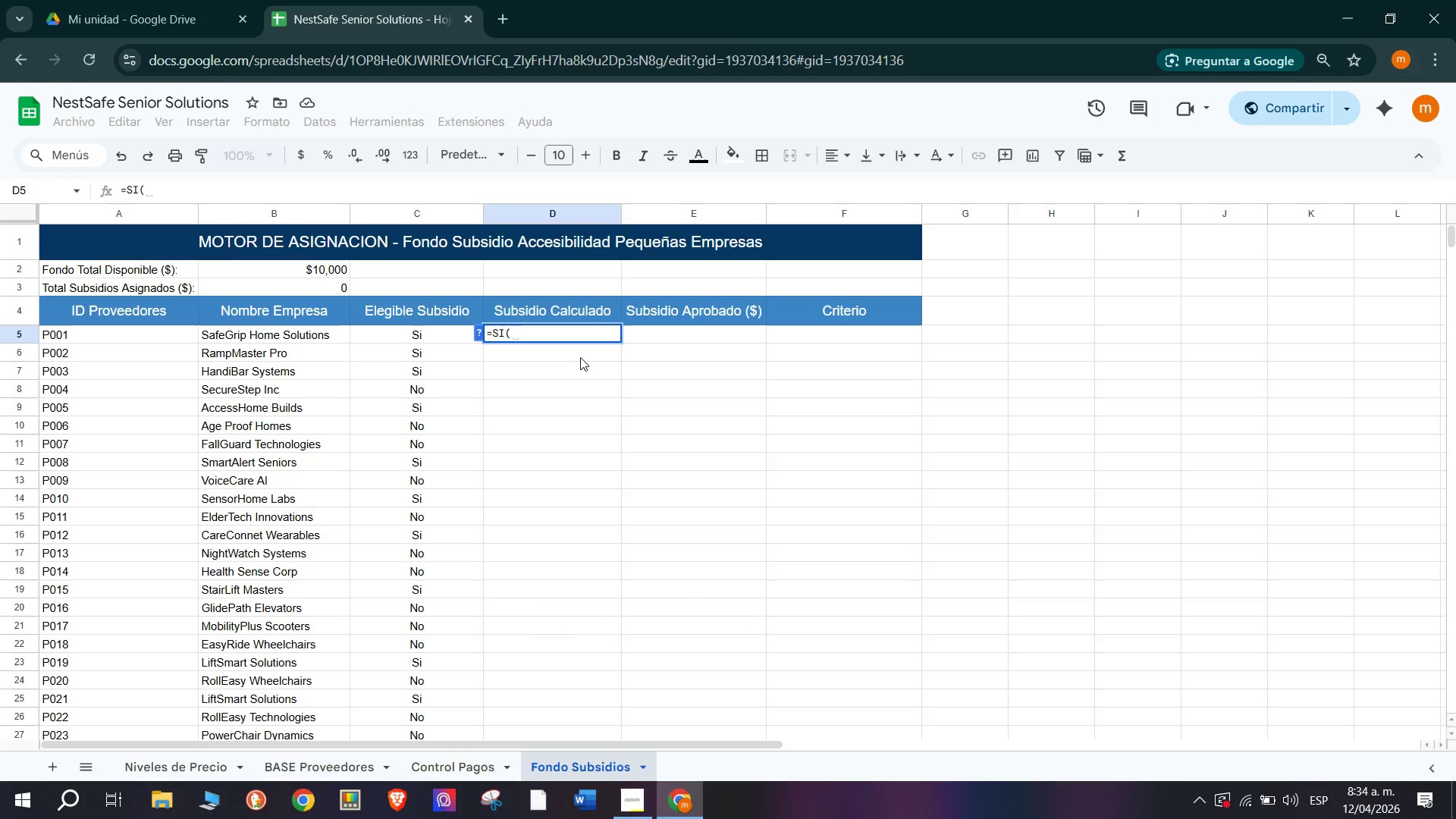 
type(C5)@Si@<si.e)
 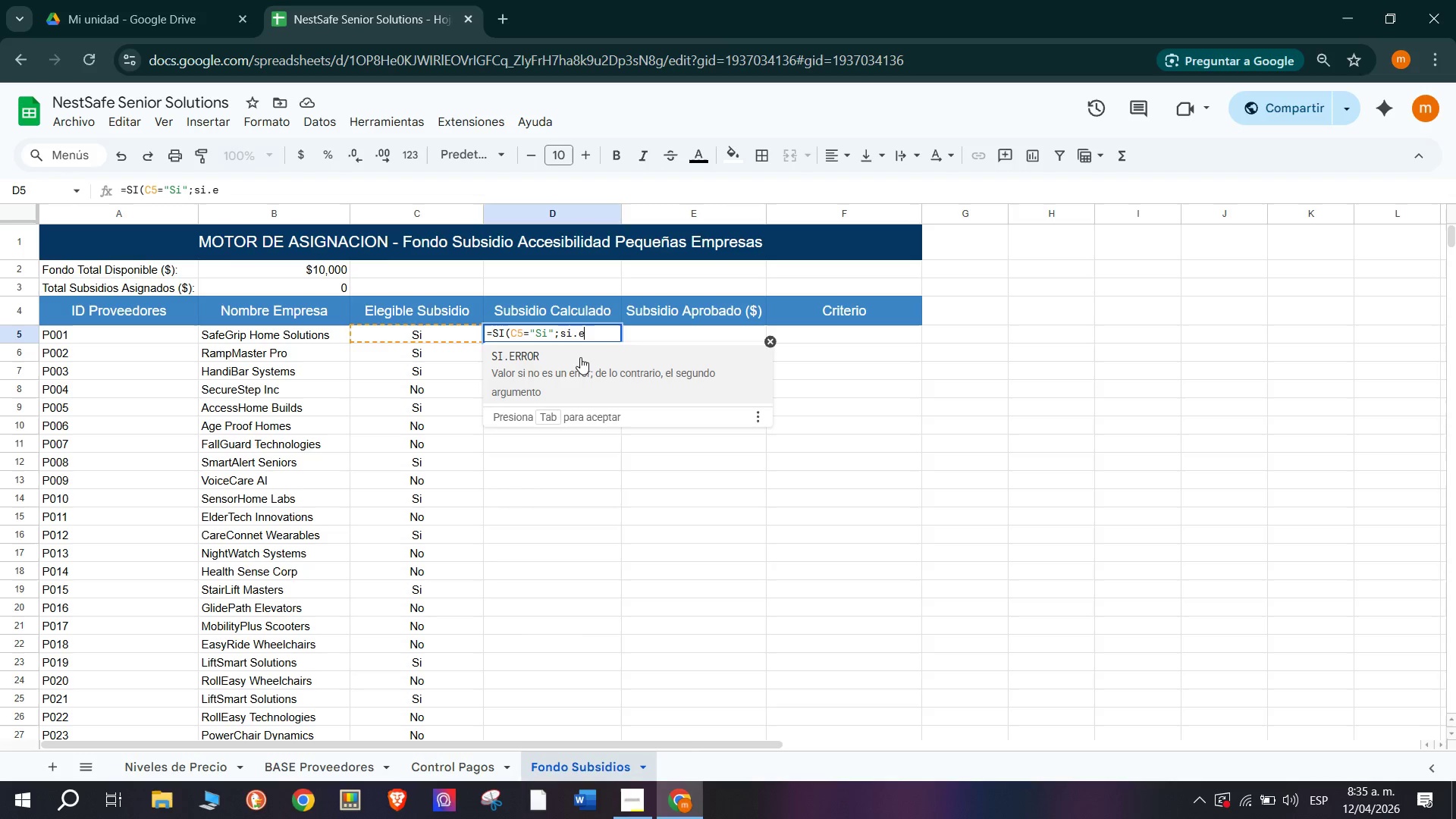 
left_click([545, 372])
 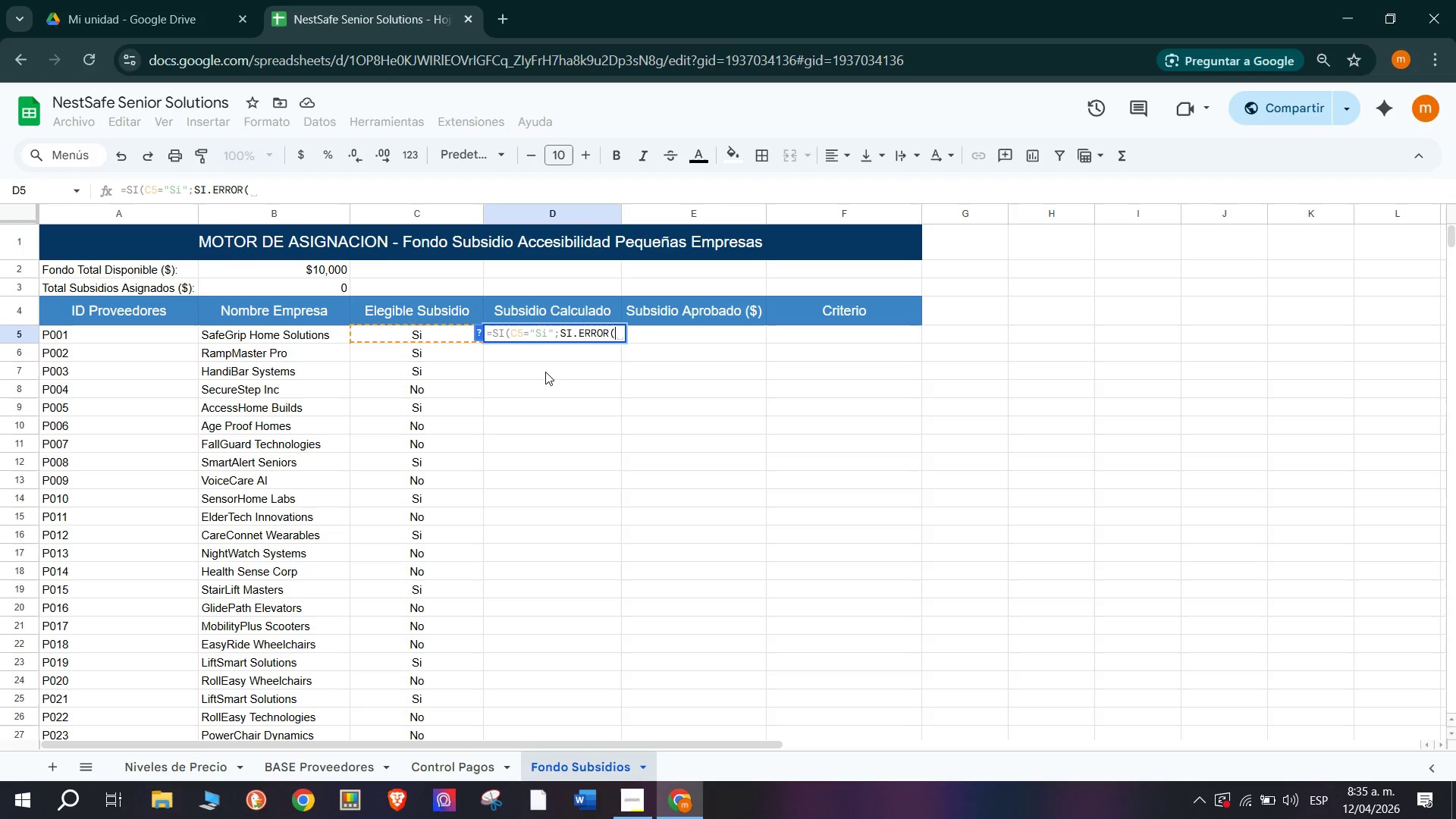 
type(bu)
 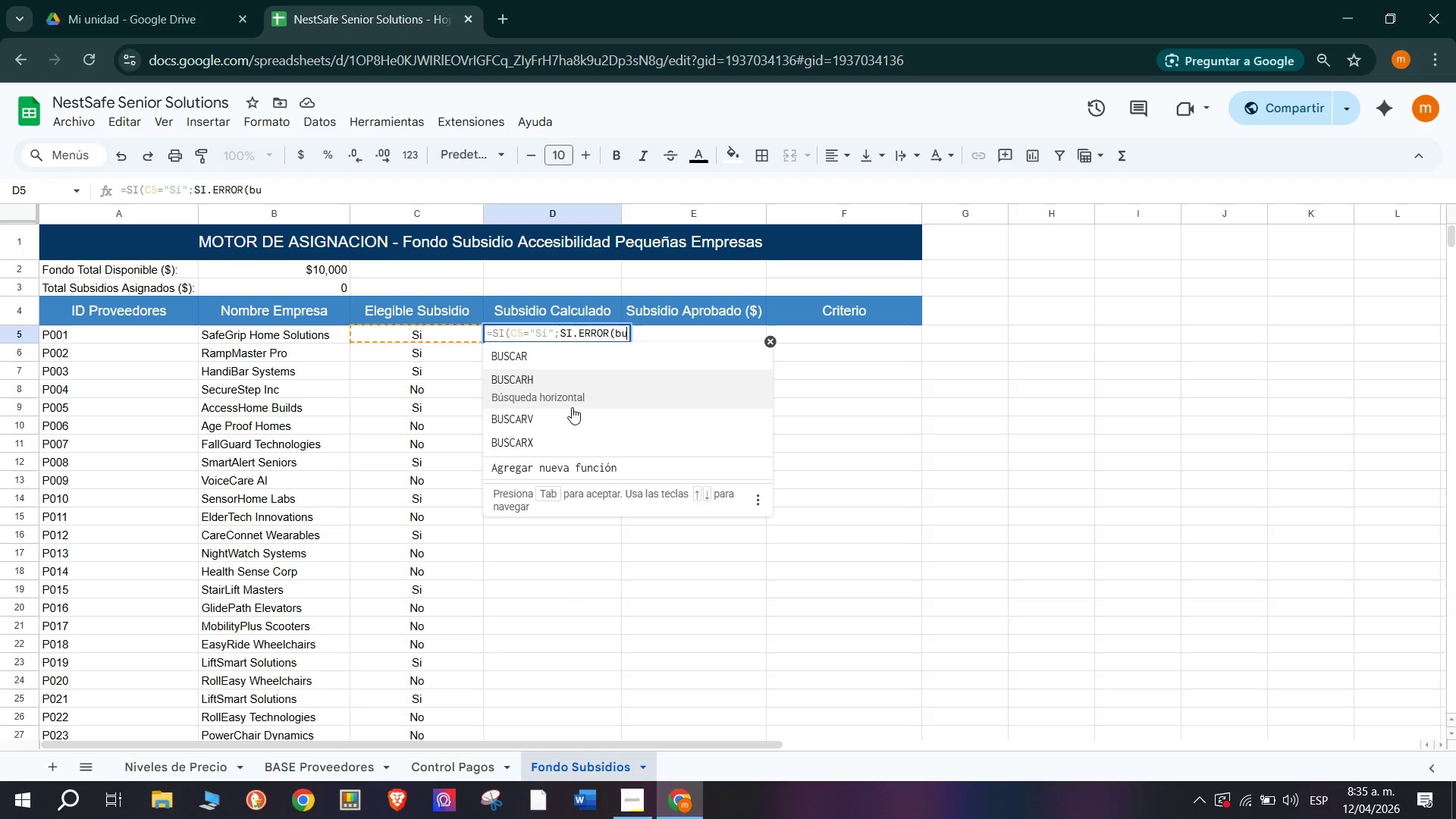 
left_click([581, 420])
 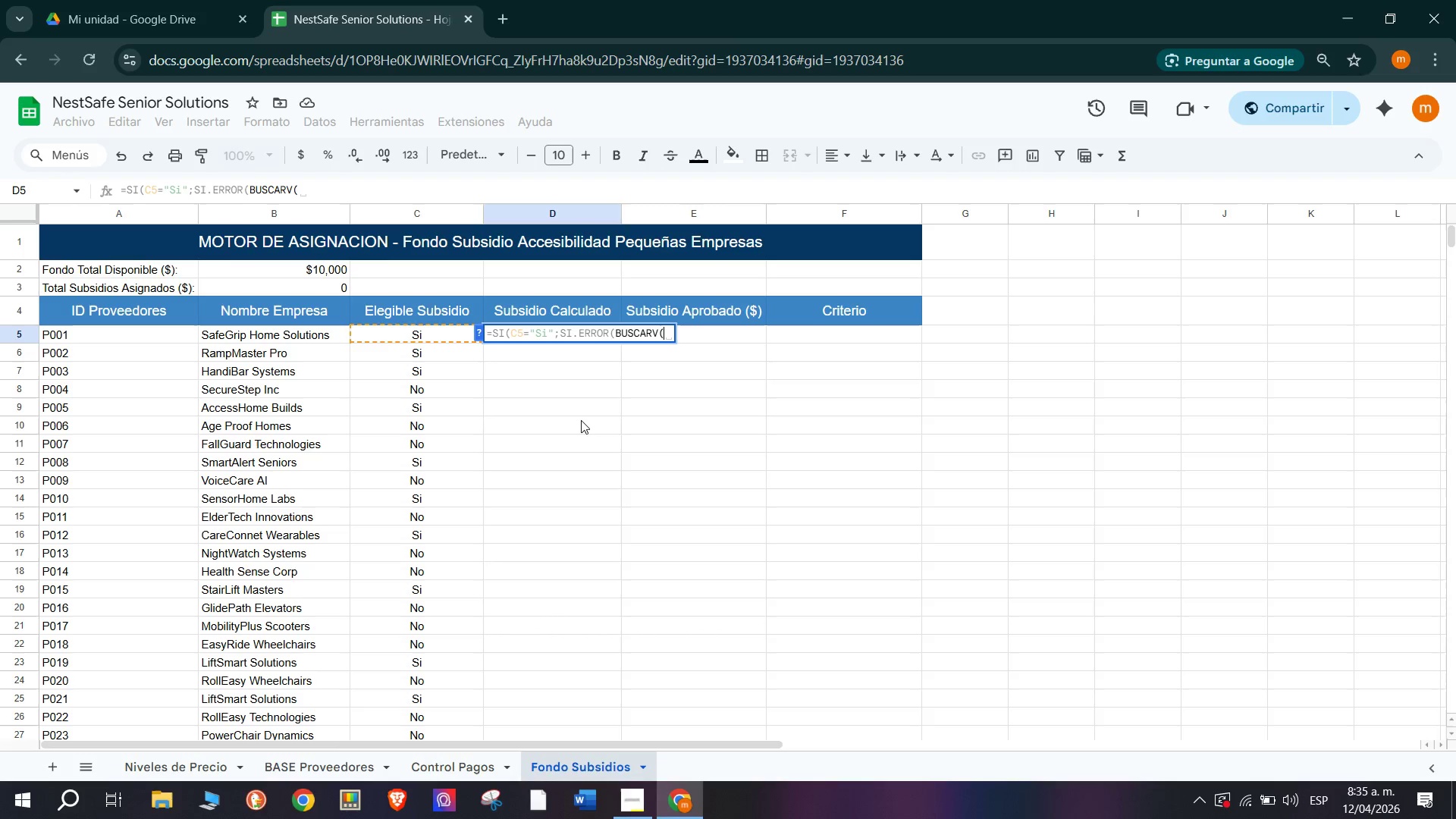 
type(bu)
 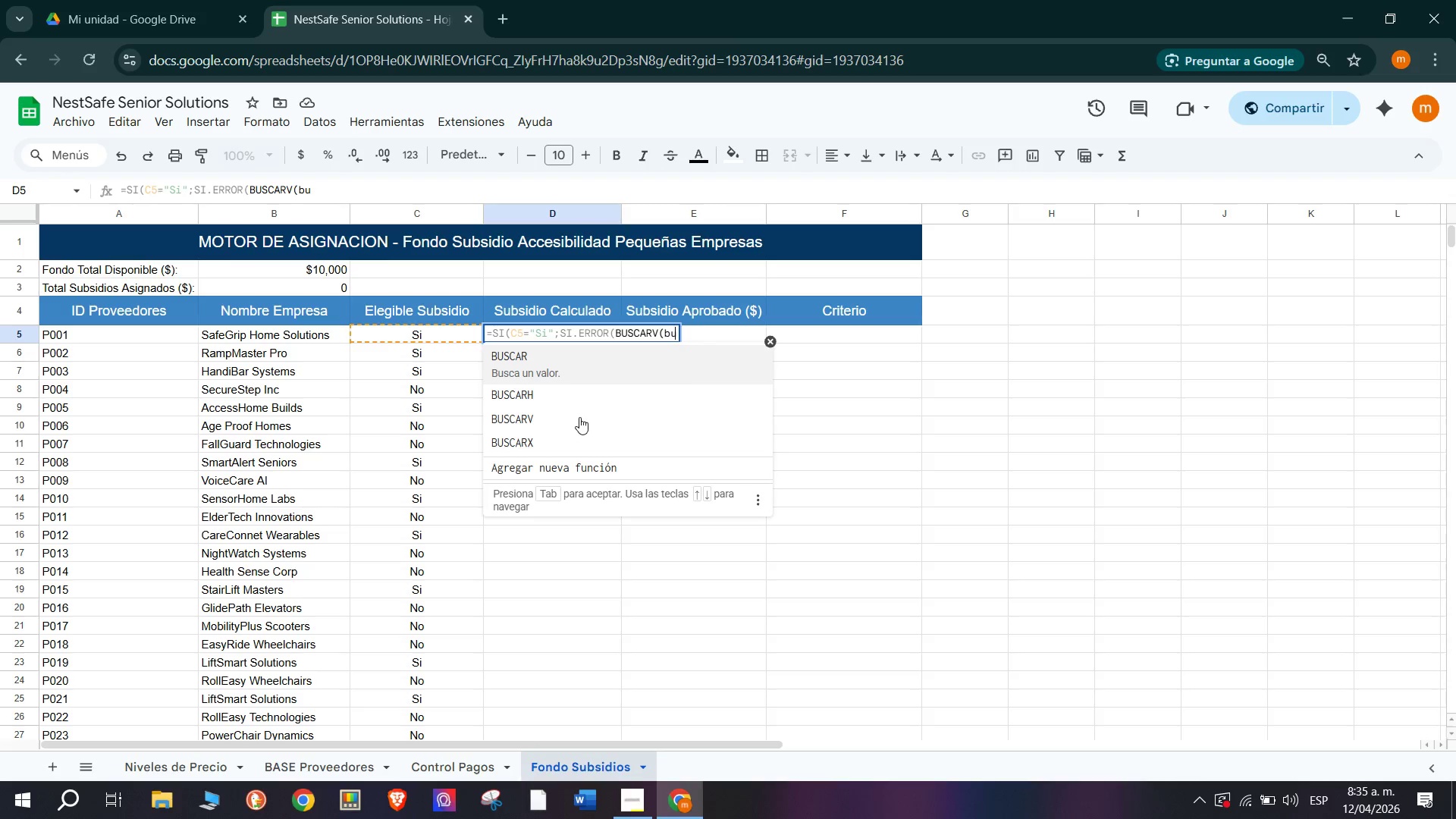 
left_click([560, 406])
 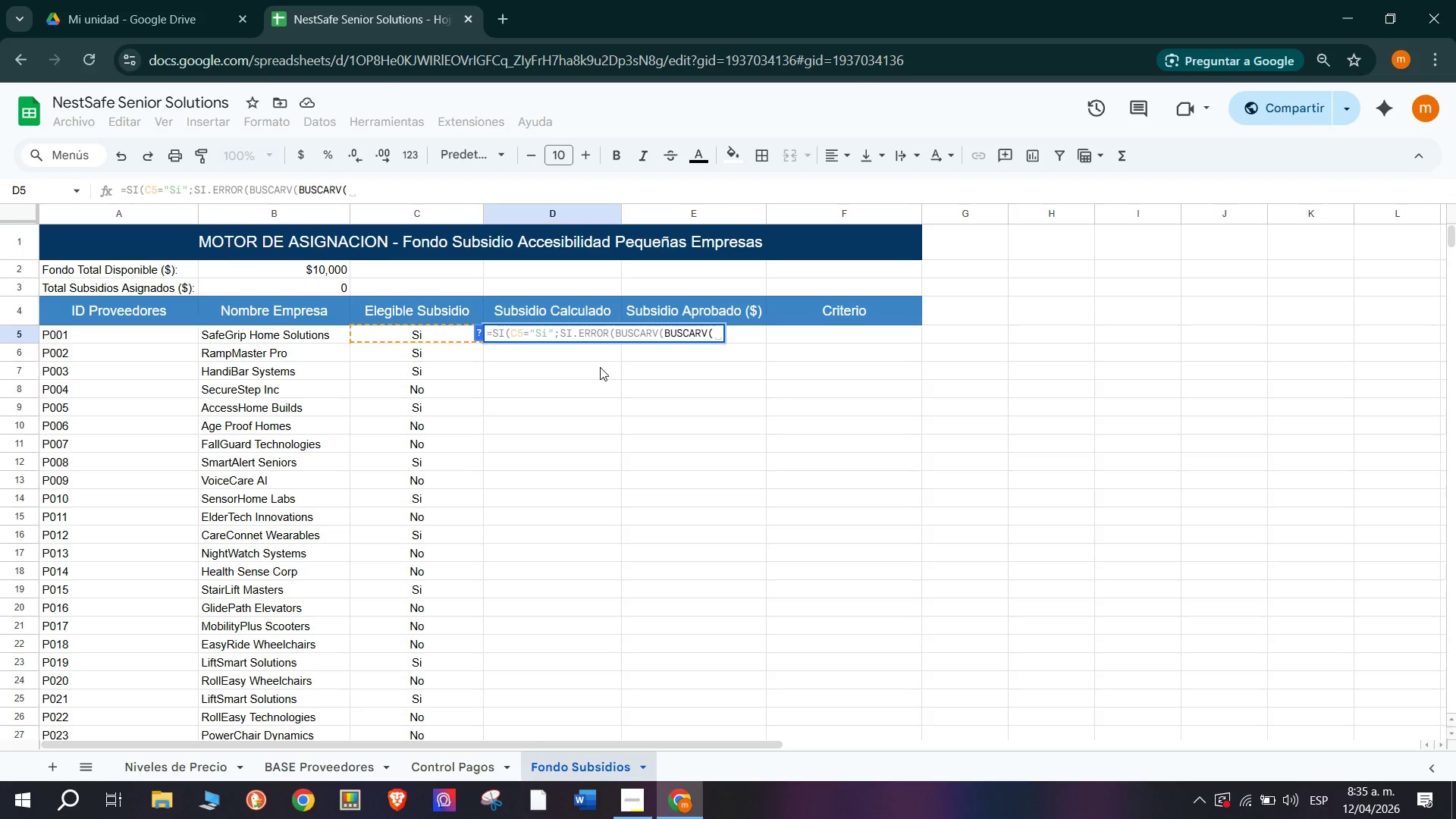 
type(A5<)
 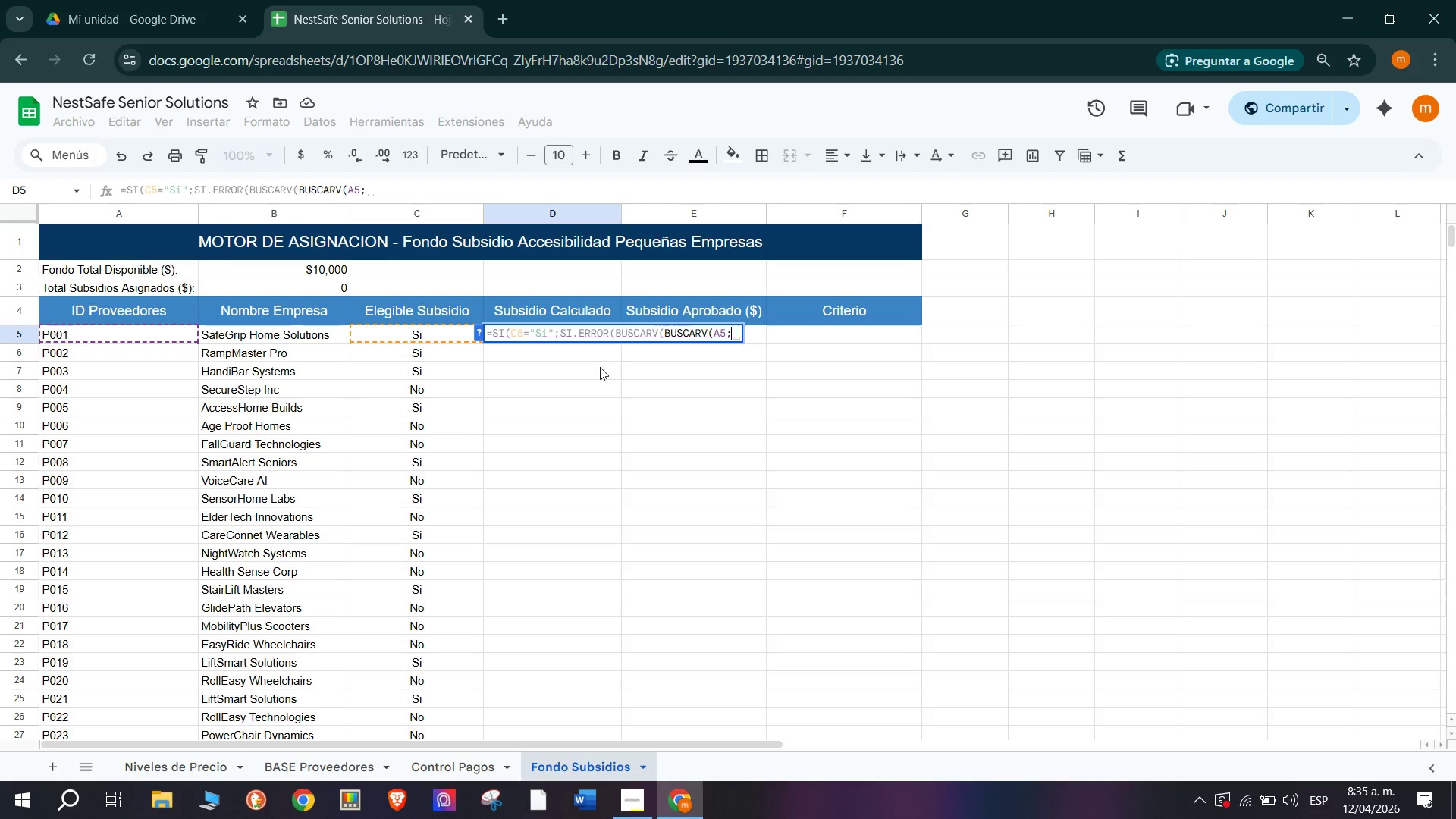 
left_click([356, 762])
 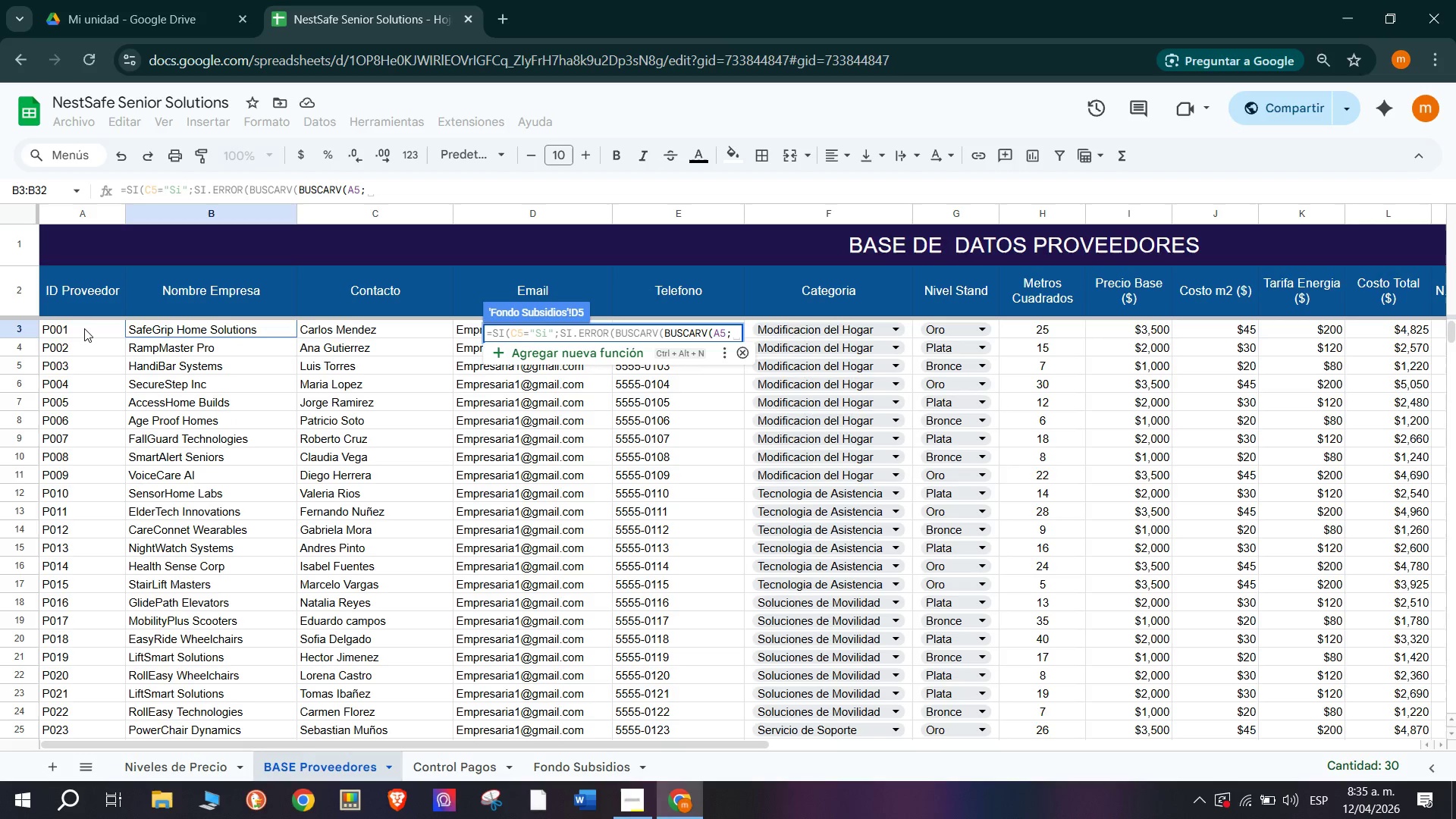 
left_click([84, 328])
 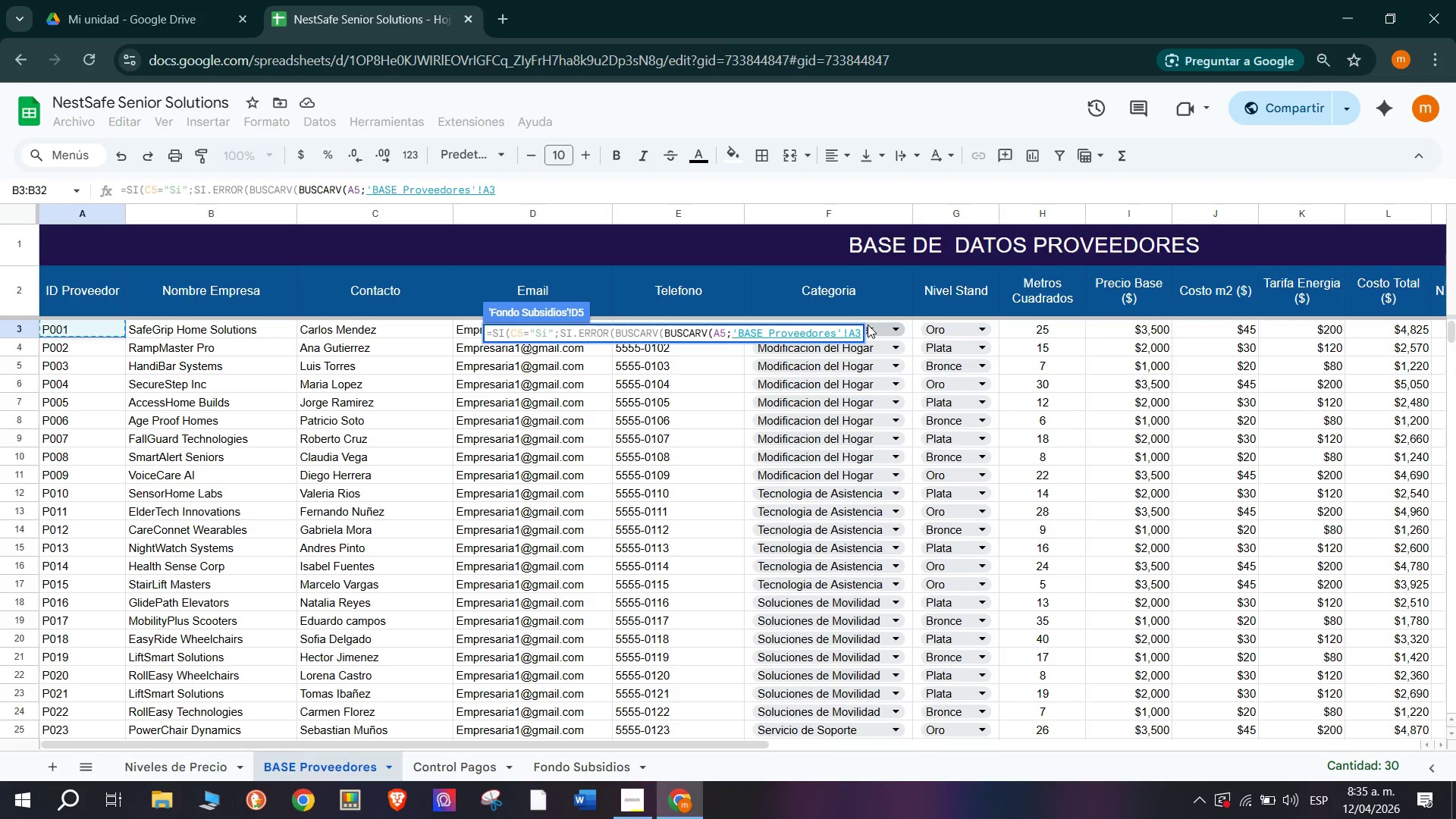 
key(Backspace)
 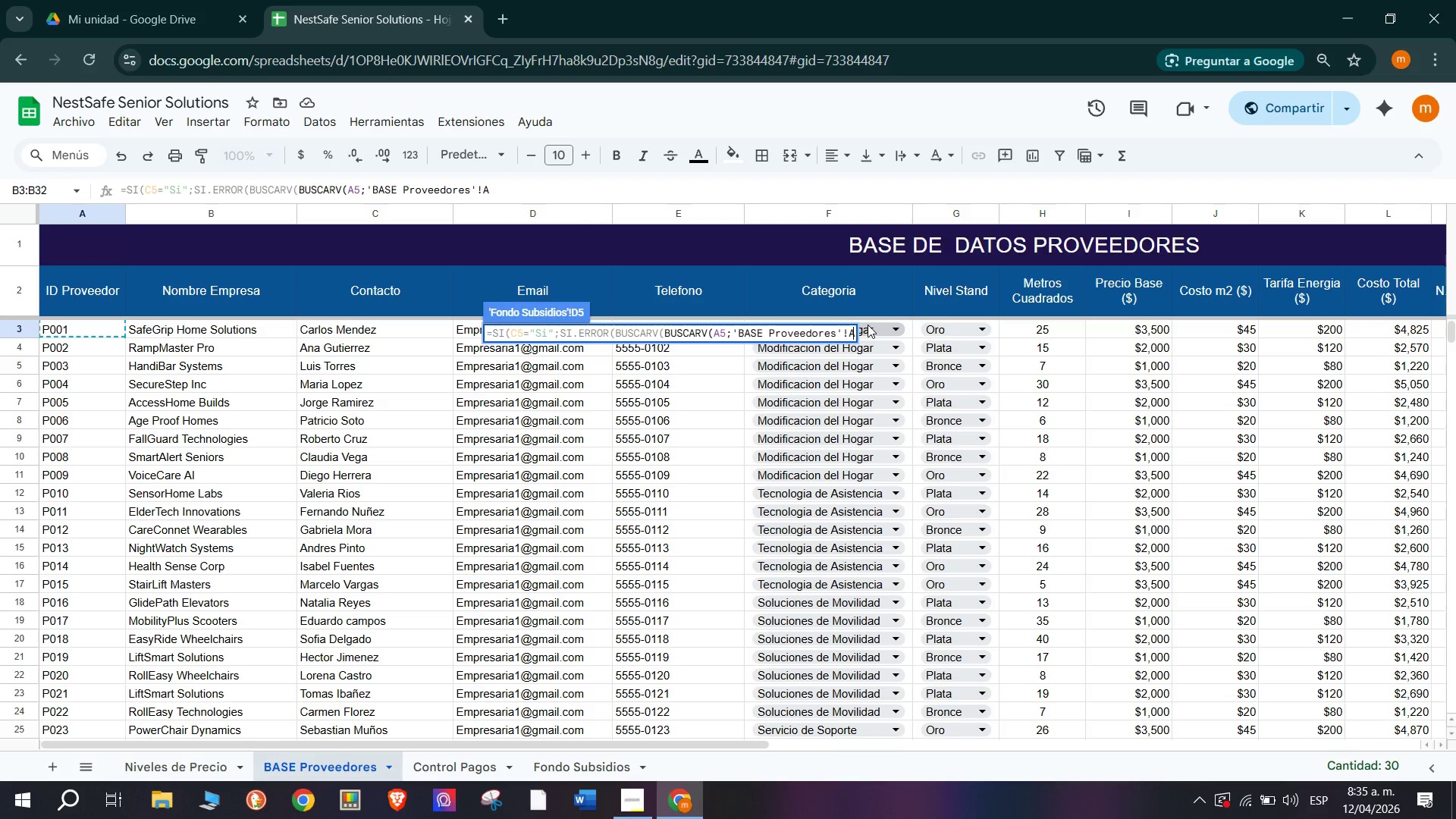 
key(Backspace)
 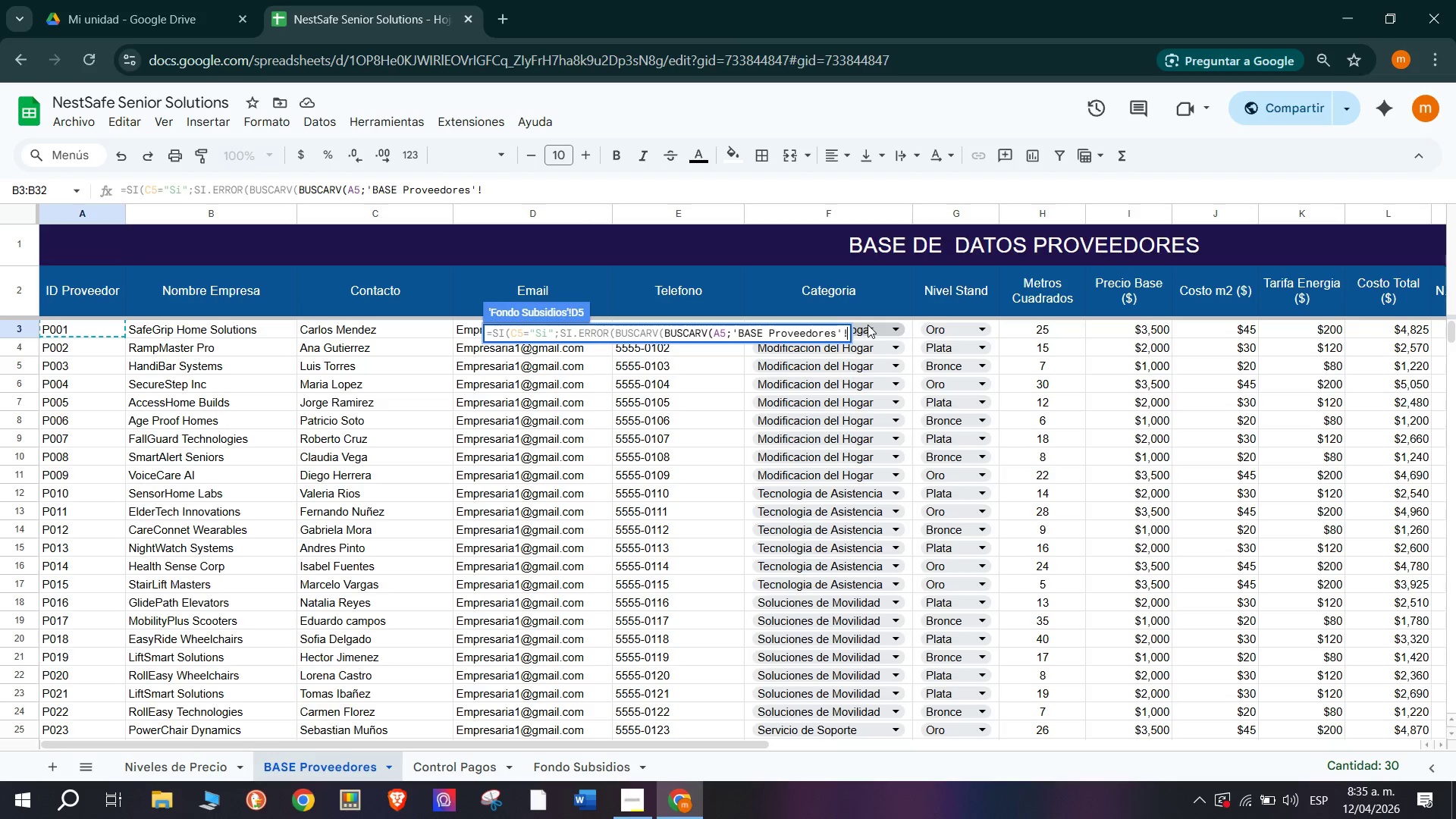 
type($A>$G<7<FA)
 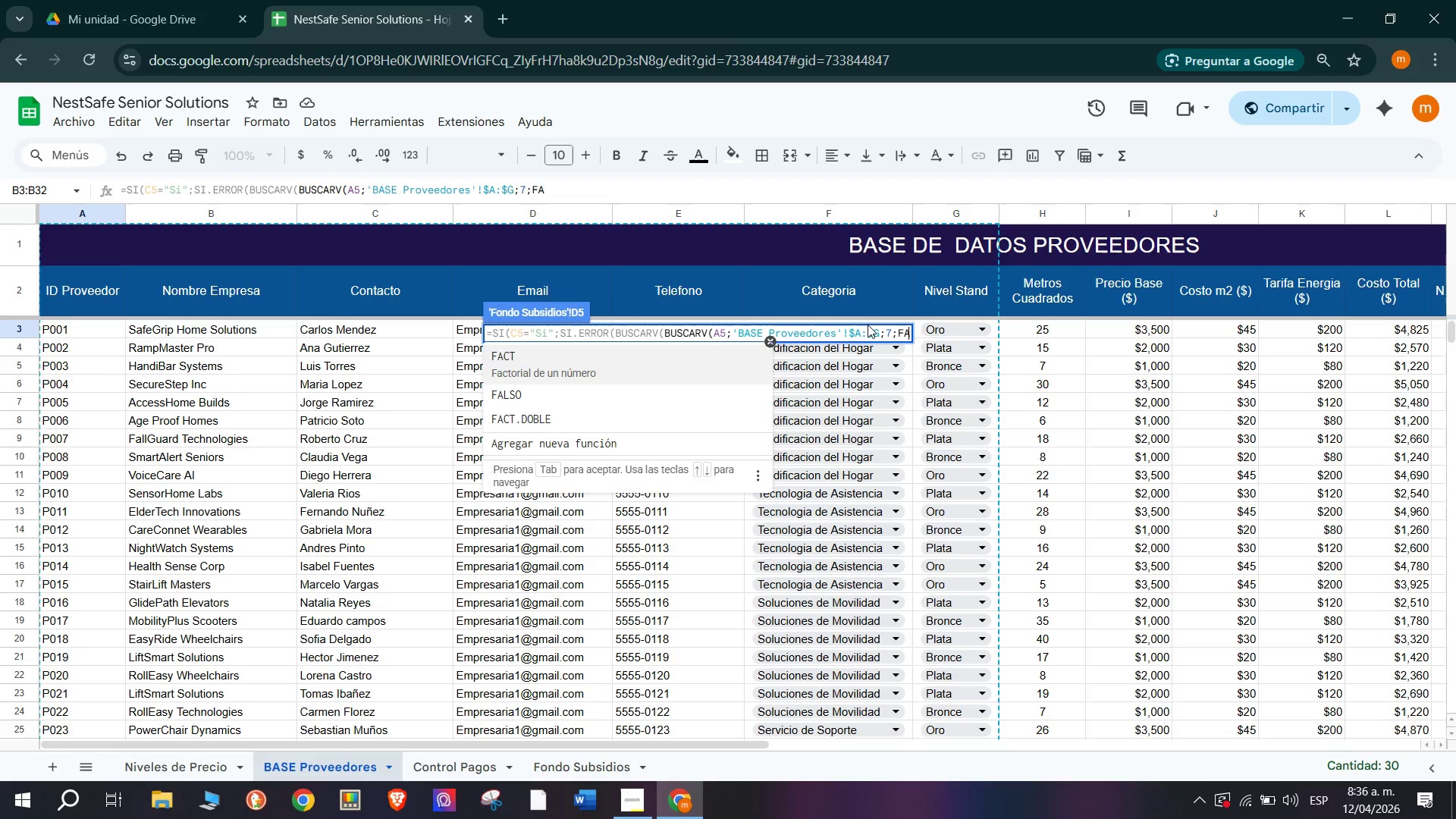 
left_click([708, 387])
 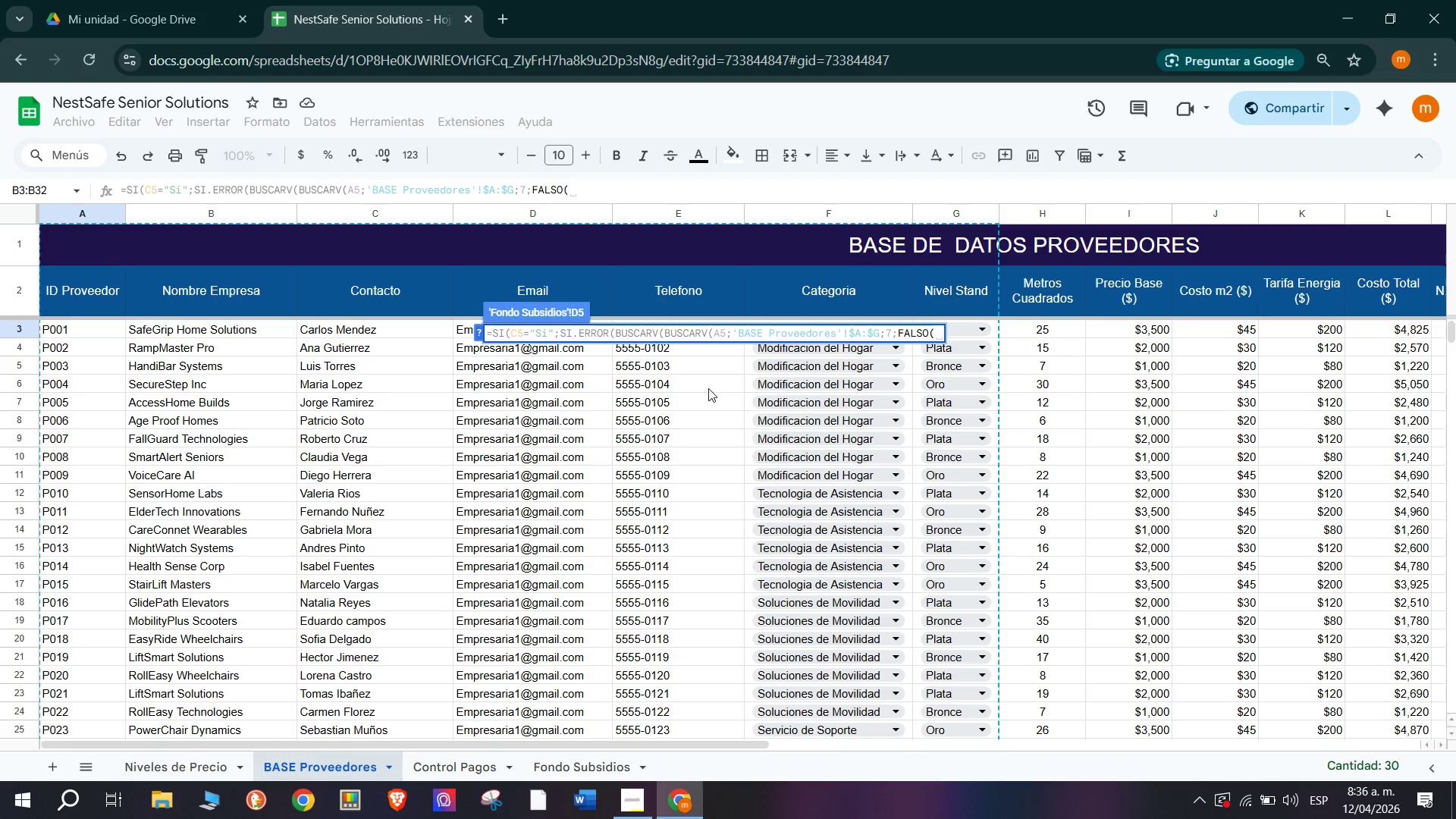 
type(((<)
 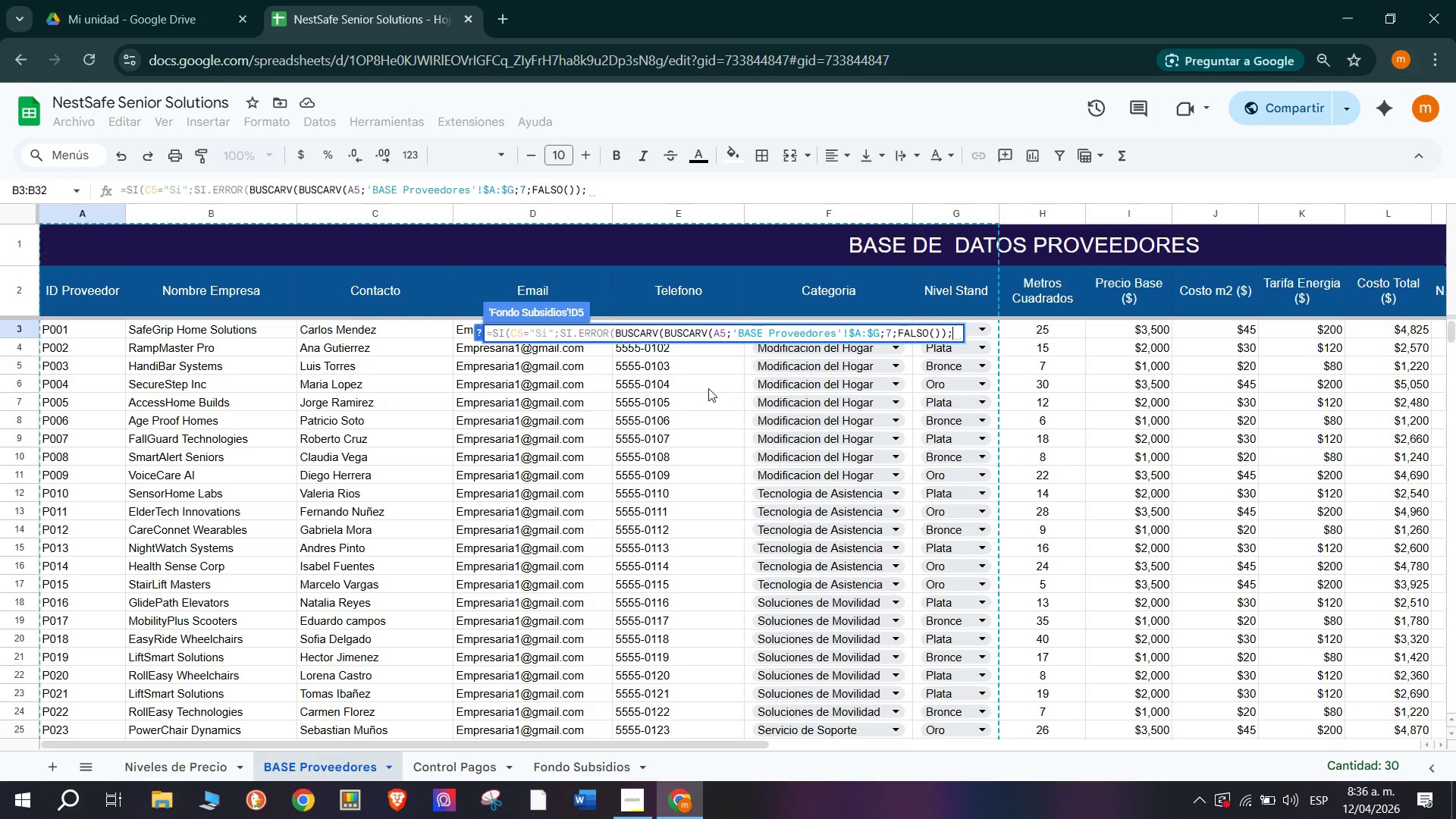 
wait(5.41)
 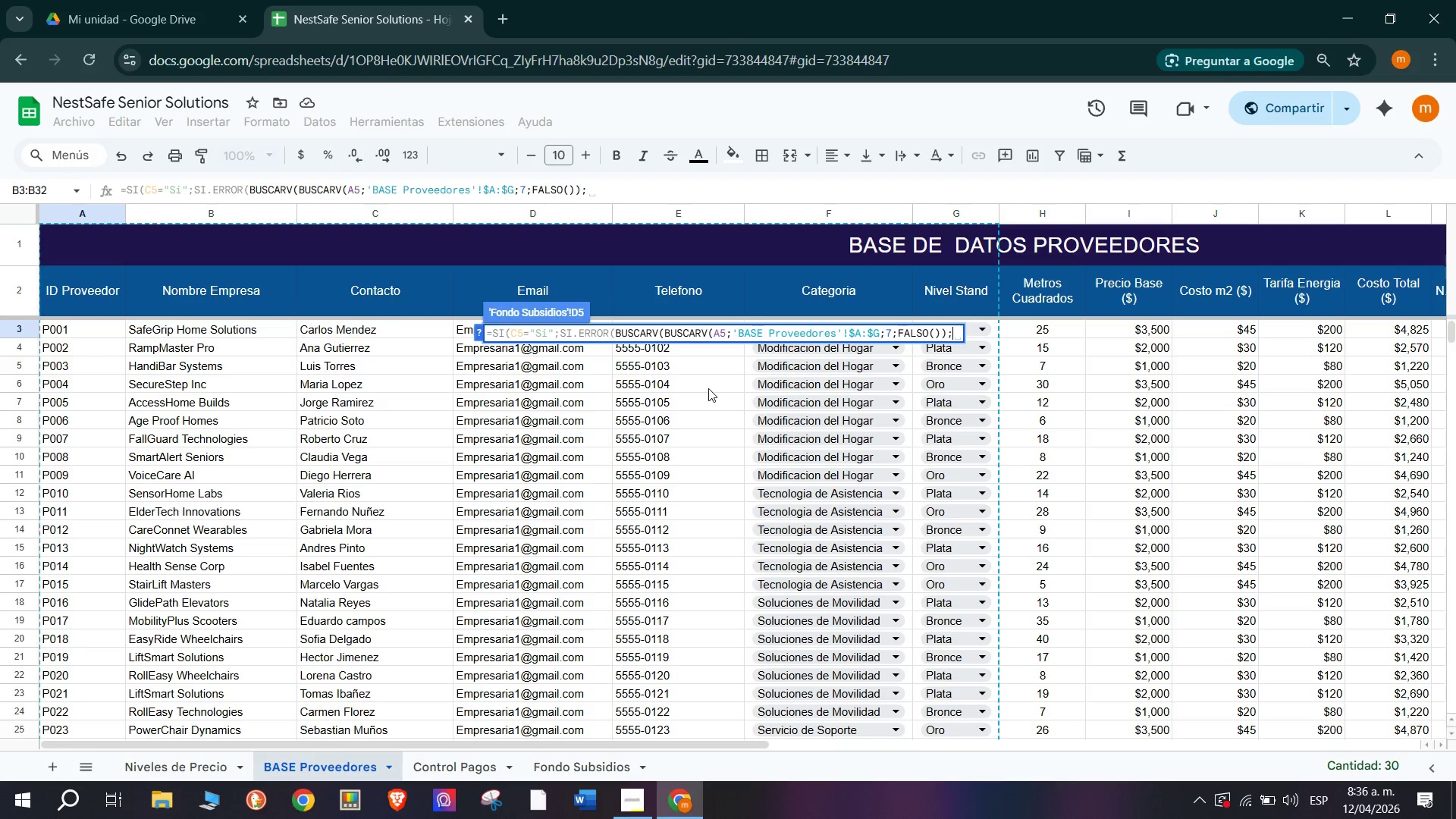 
scroll: coordinate [310, 748], scroll_direction: up, amount: 4.0
 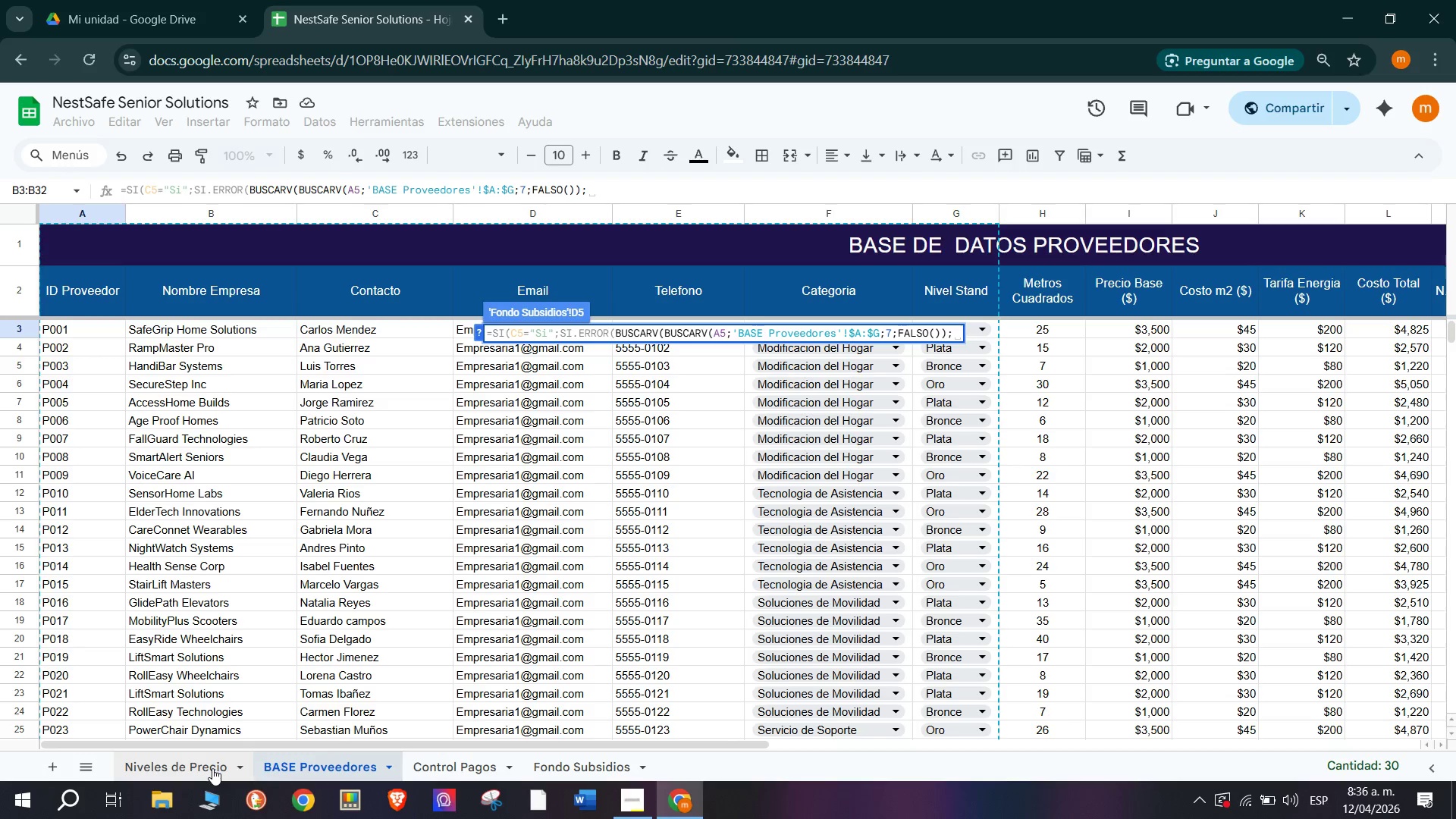 
left_click([212, 768])
 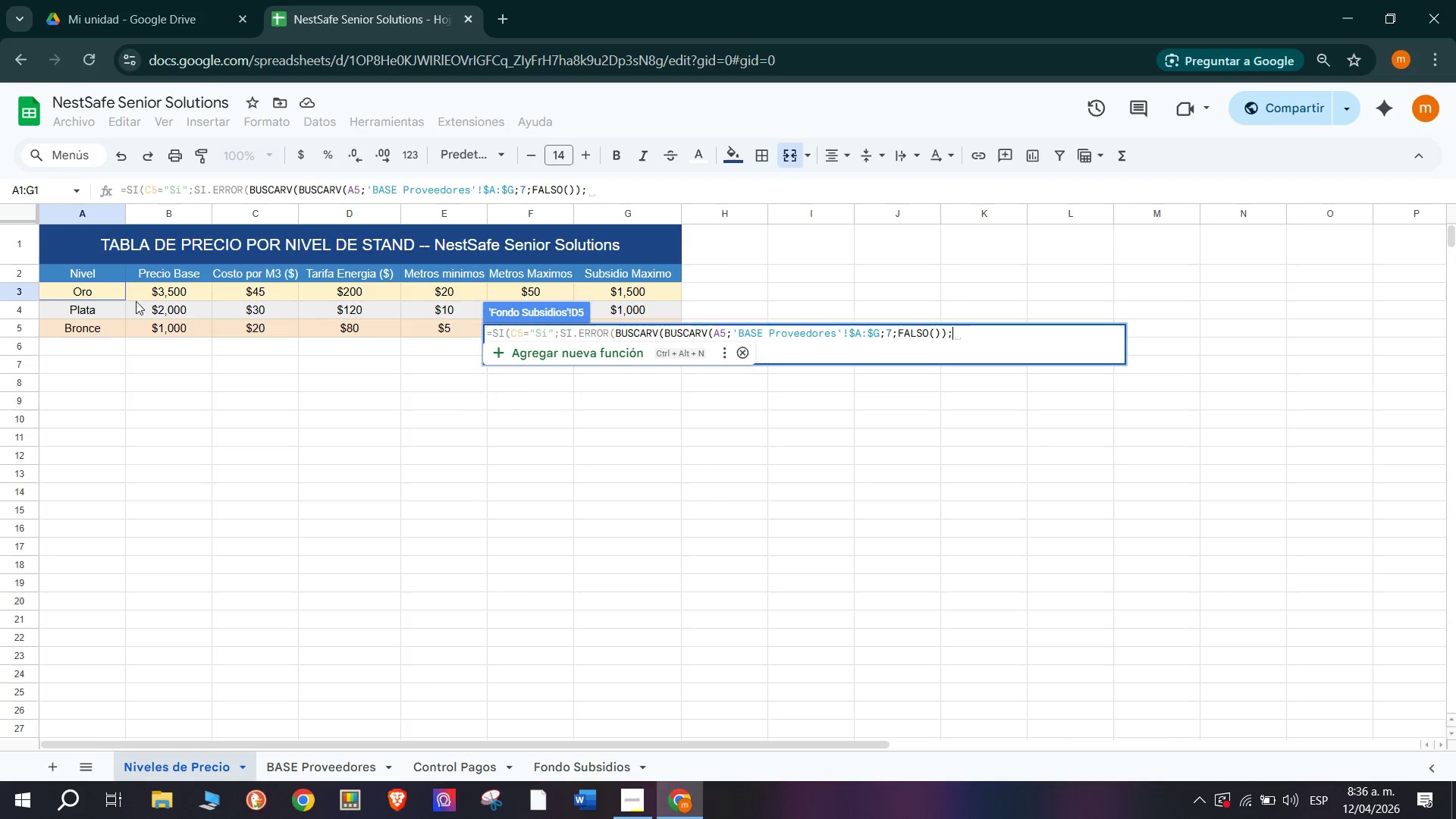 
wait(5.75)
 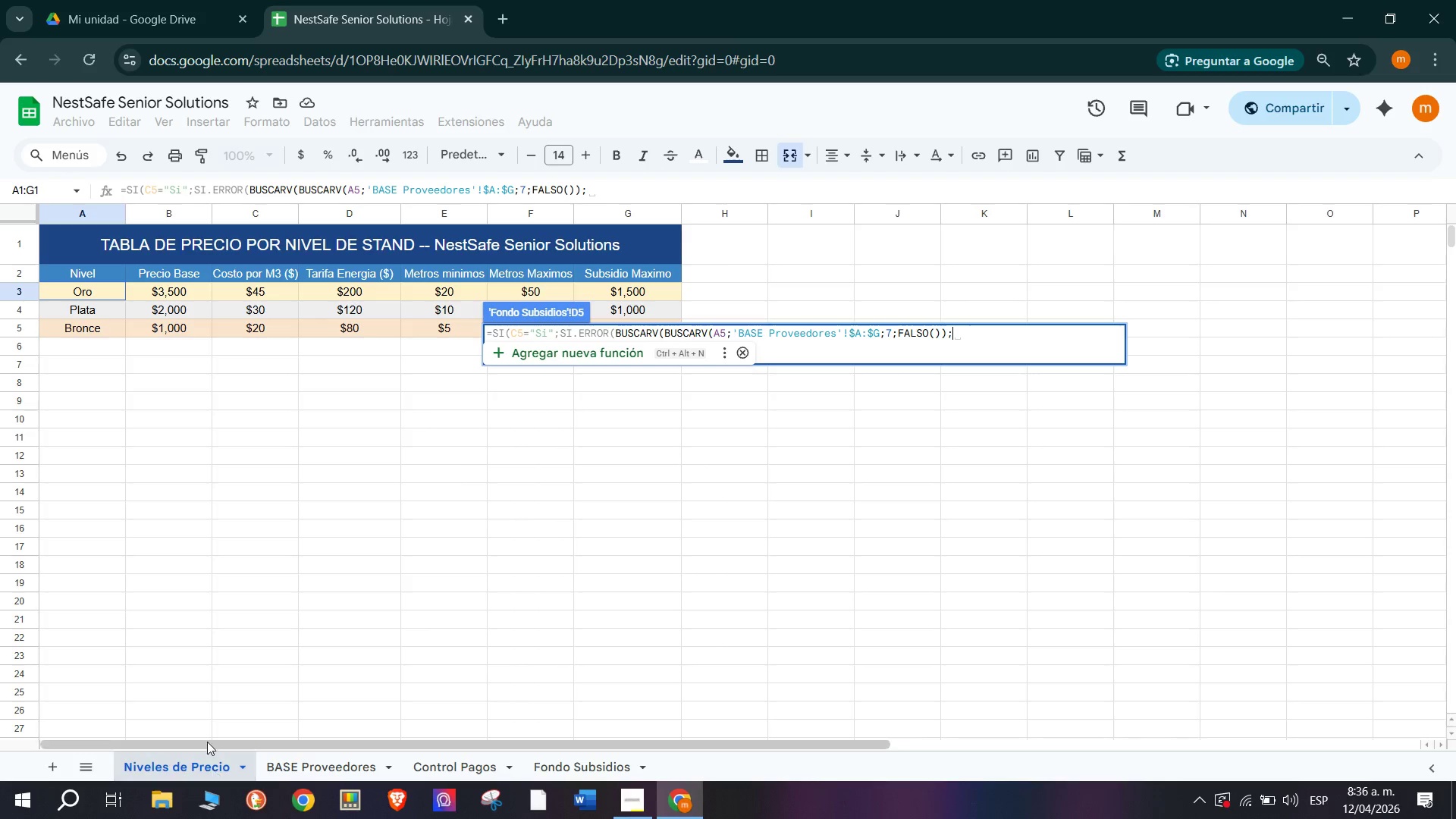 
left_click([99, 290])
 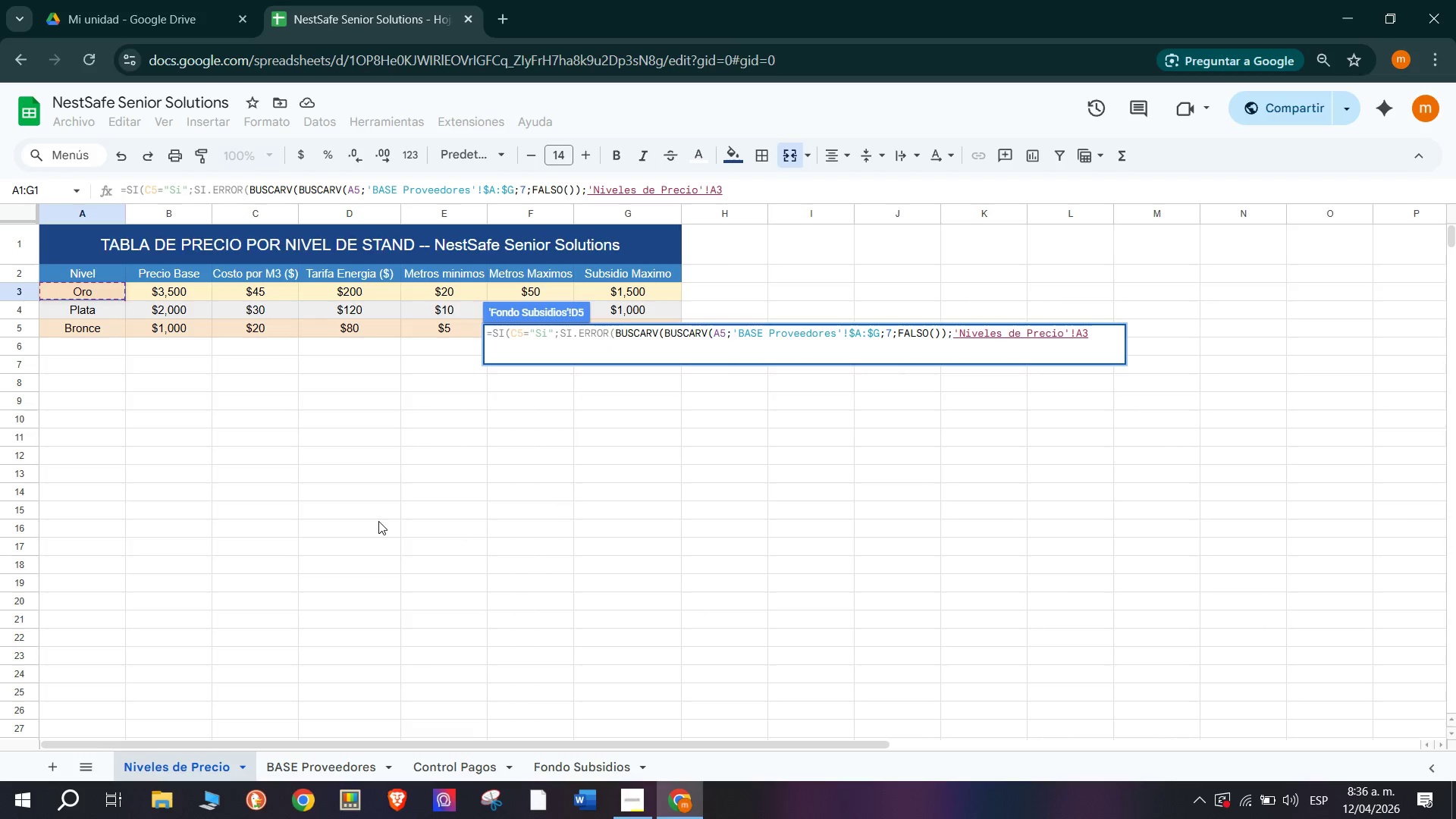 
key(Backspace)
key(Backspace)
type($A$3>$G$5<7<FA)
 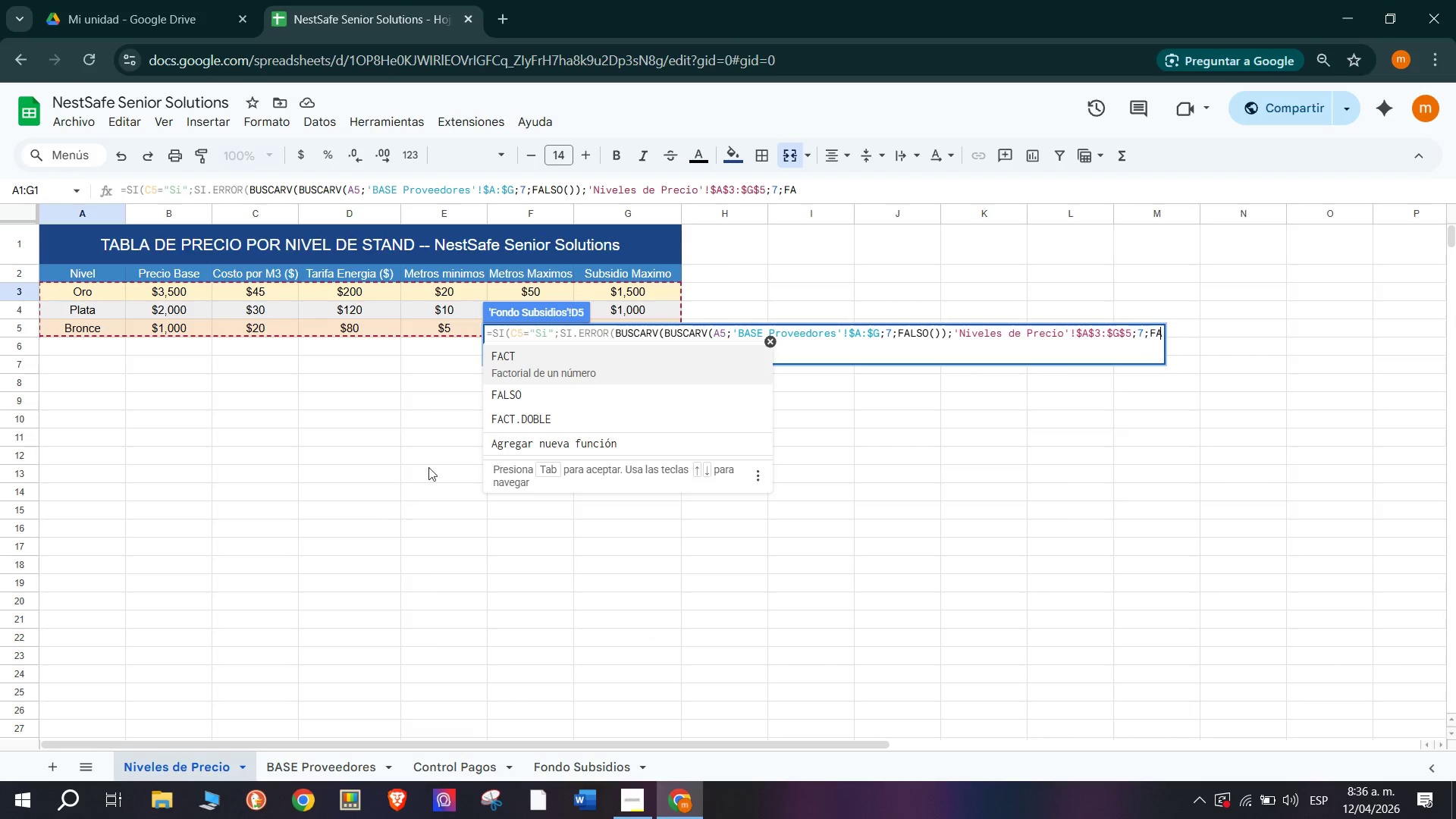 
left_click([529, 388])
 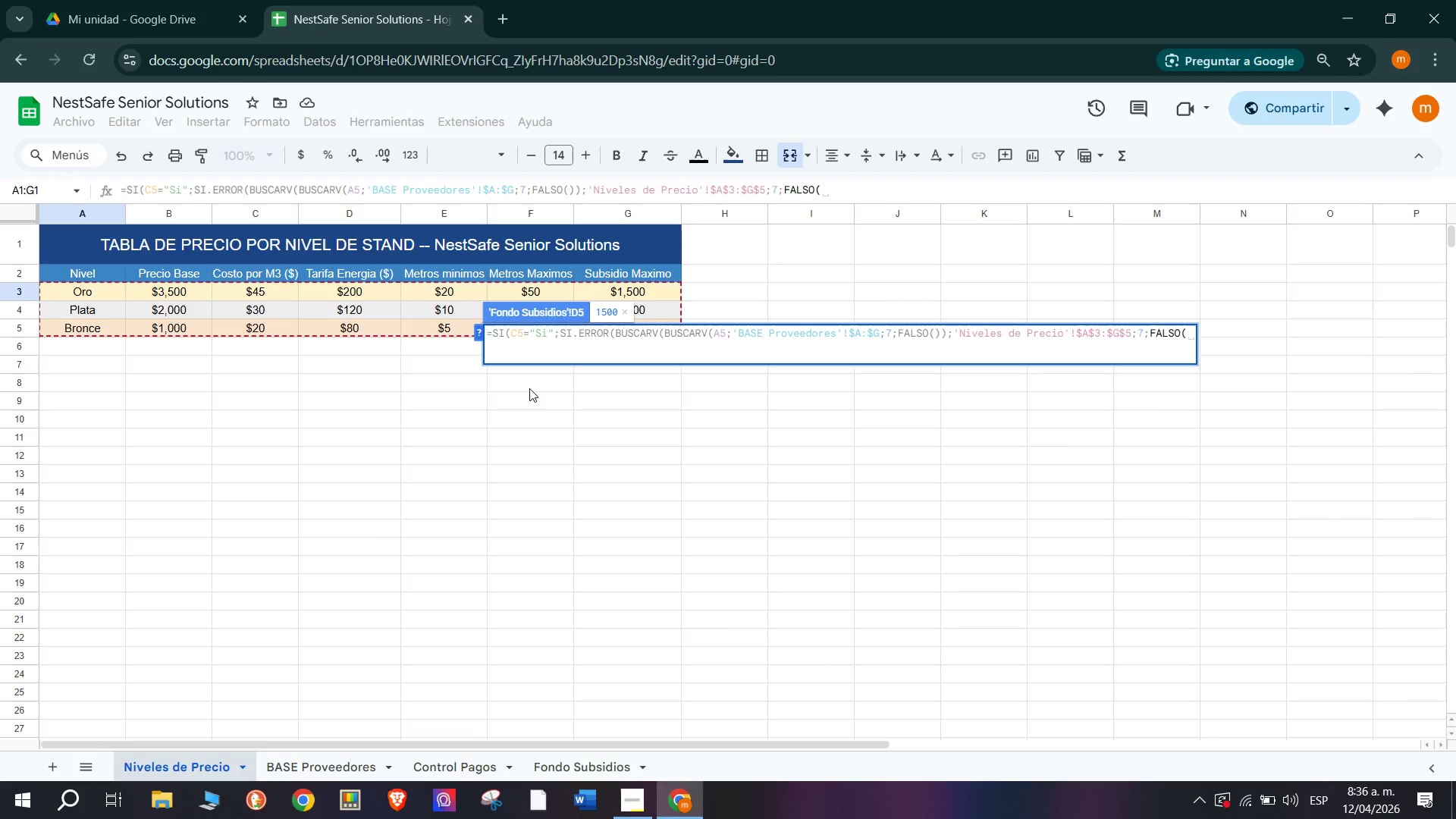 
type(((<0(<0()
 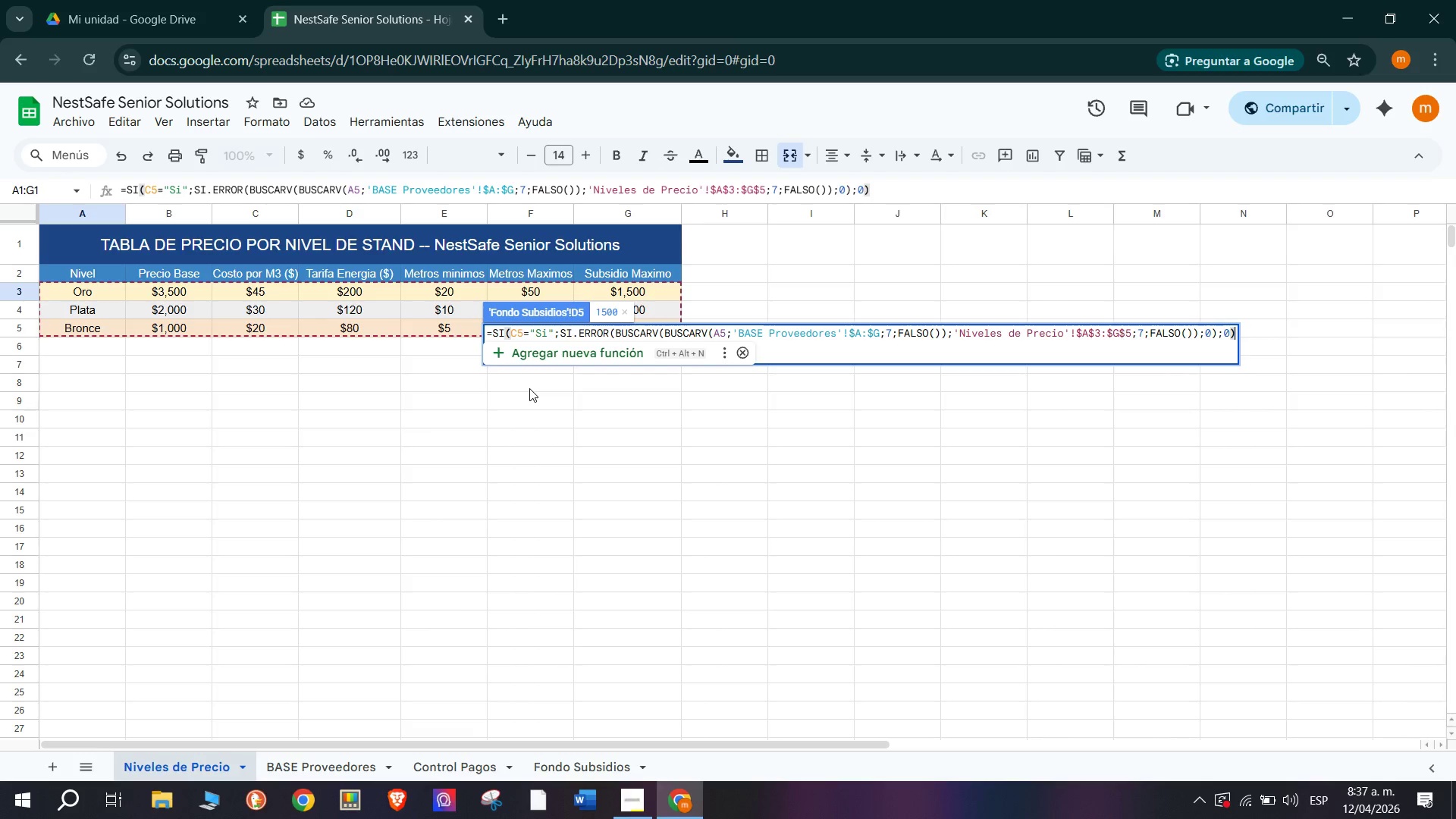 
key(Enter)
 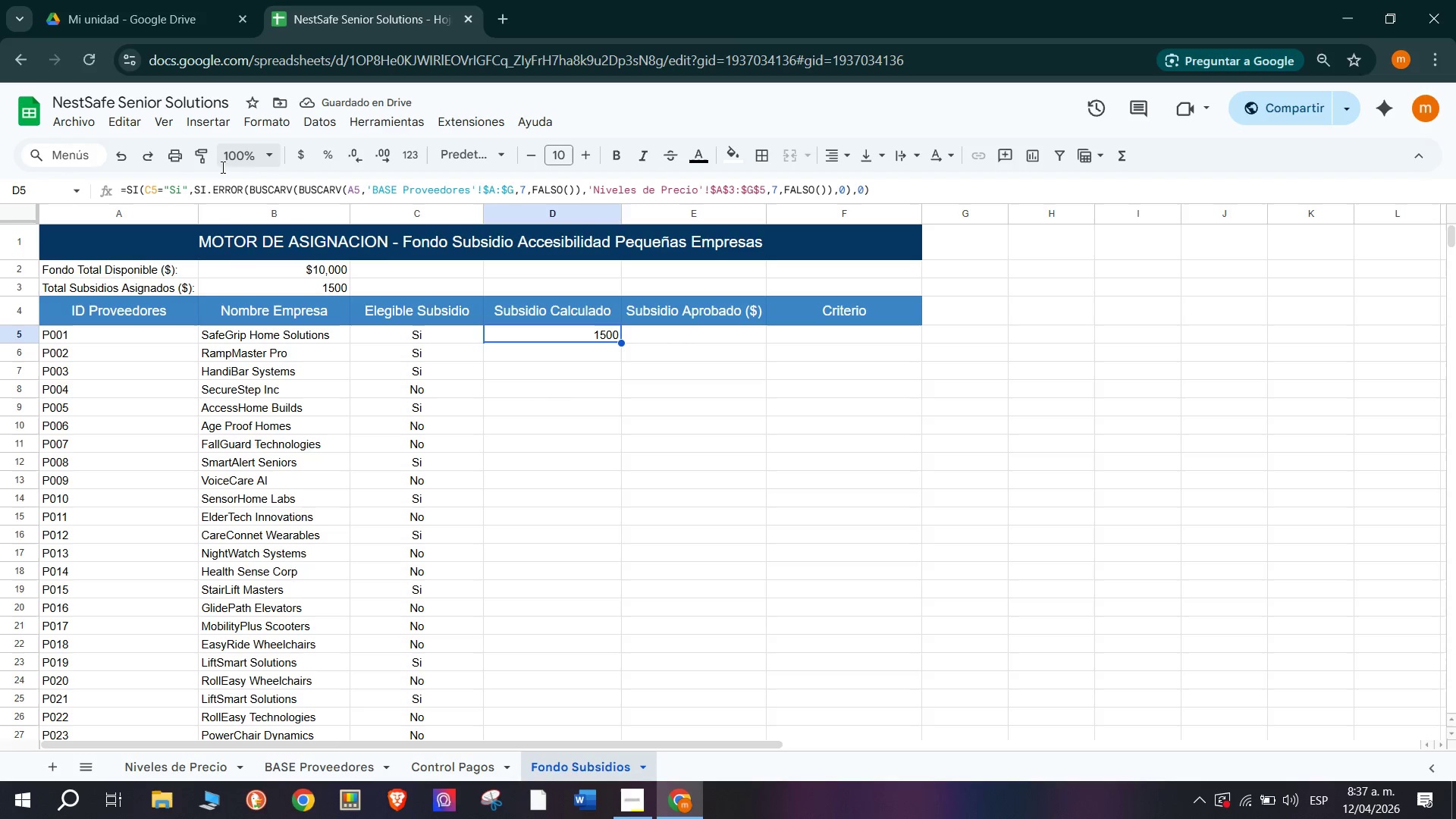 
left_click([309, 153])
 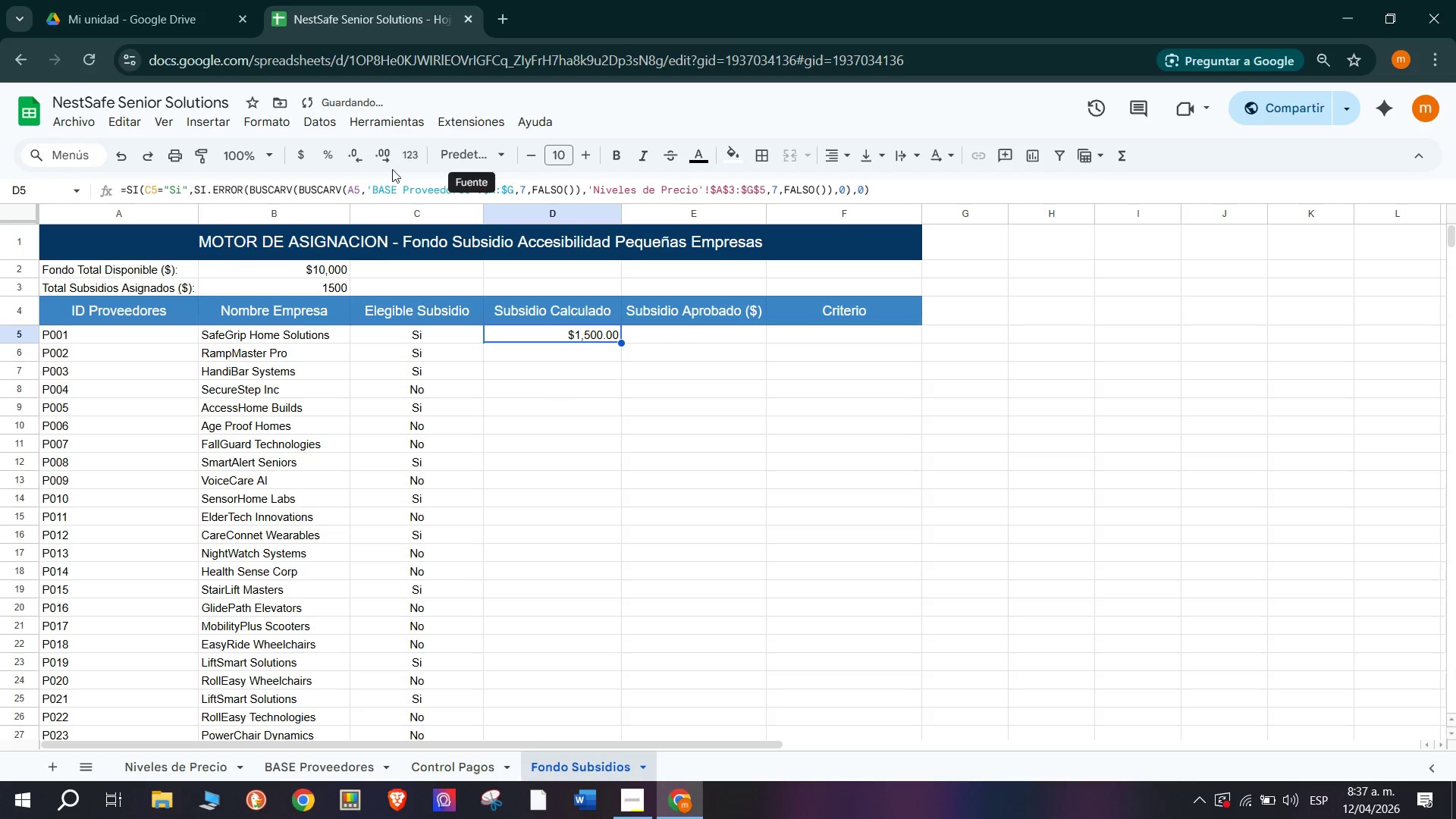 
double_click([347, 160])
 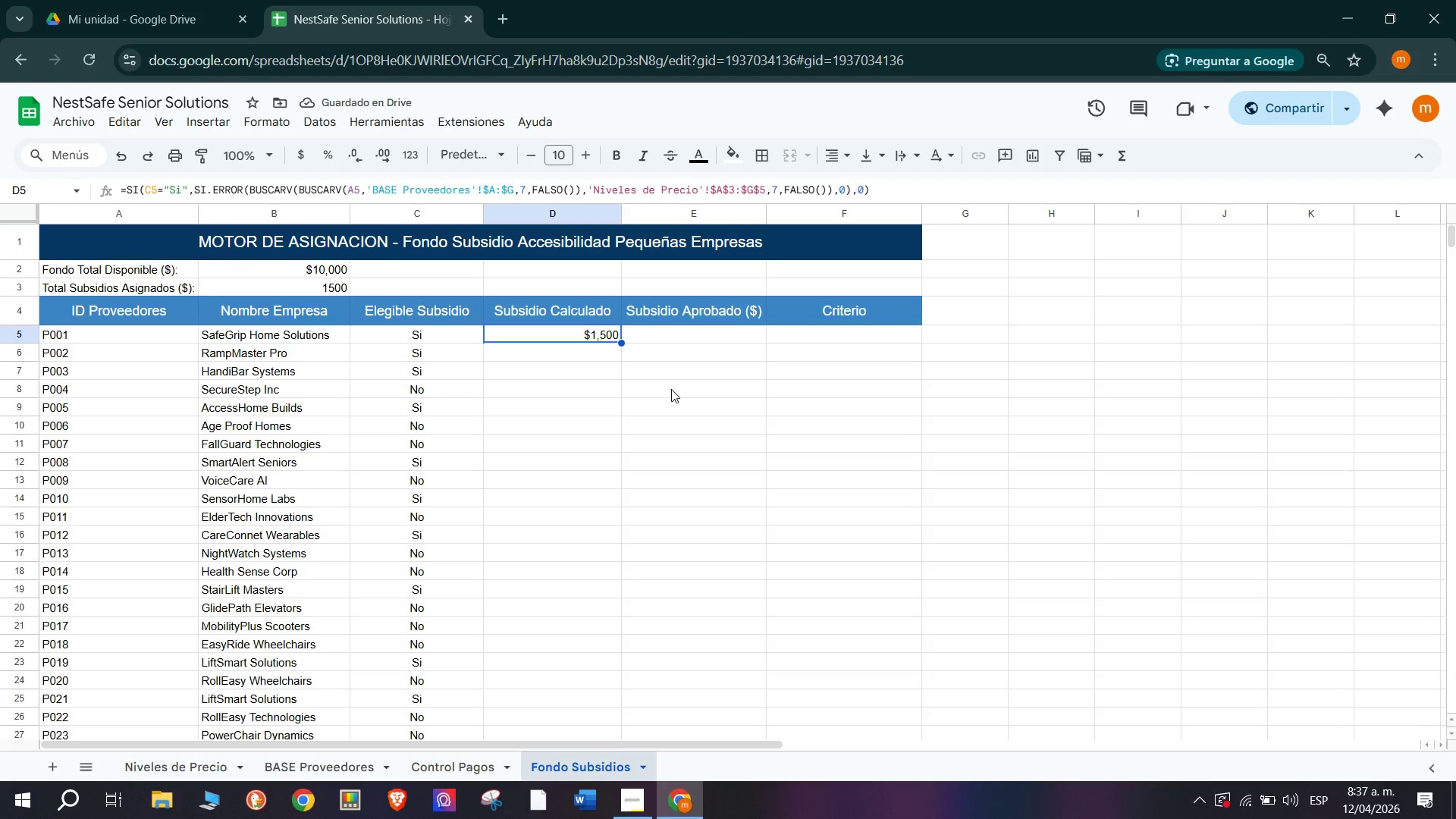 
wait(6.49)
 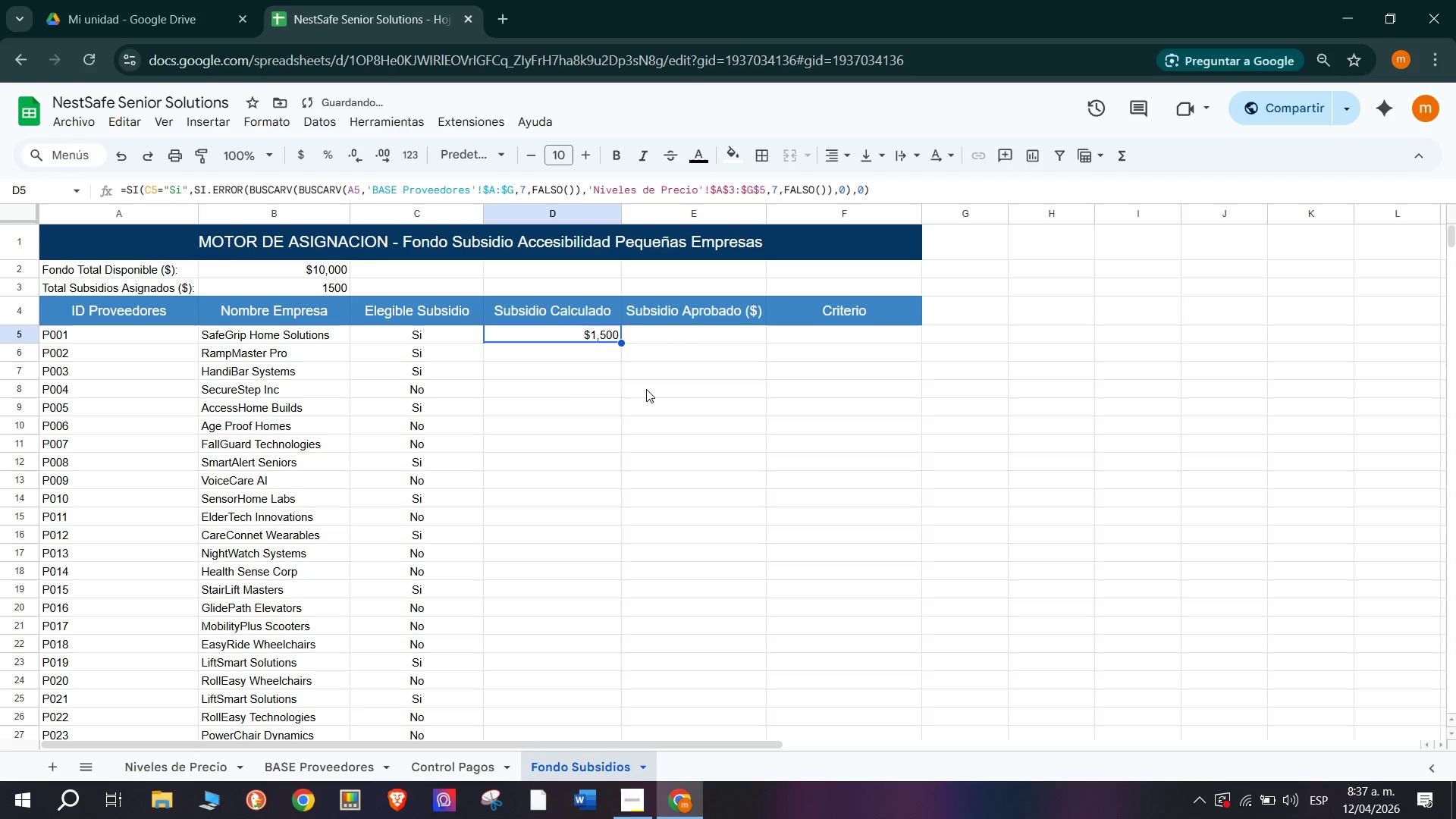 
left_click_drag(start_coordinate=[624, 341], to_coordinate=[590, 576])
 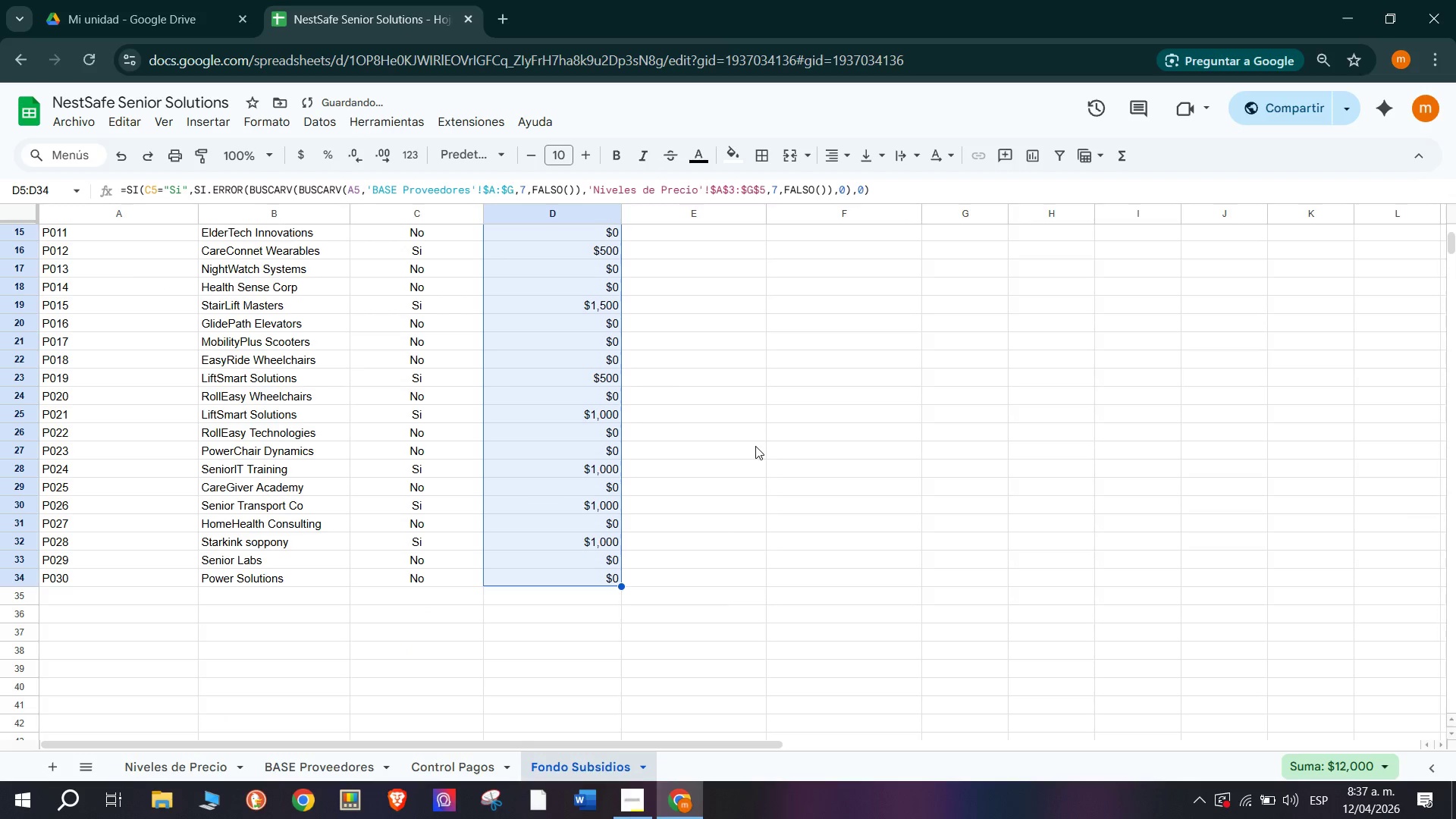 
scroll: coordinate [595, 536], scroll_direction: down, amount: 1.0
 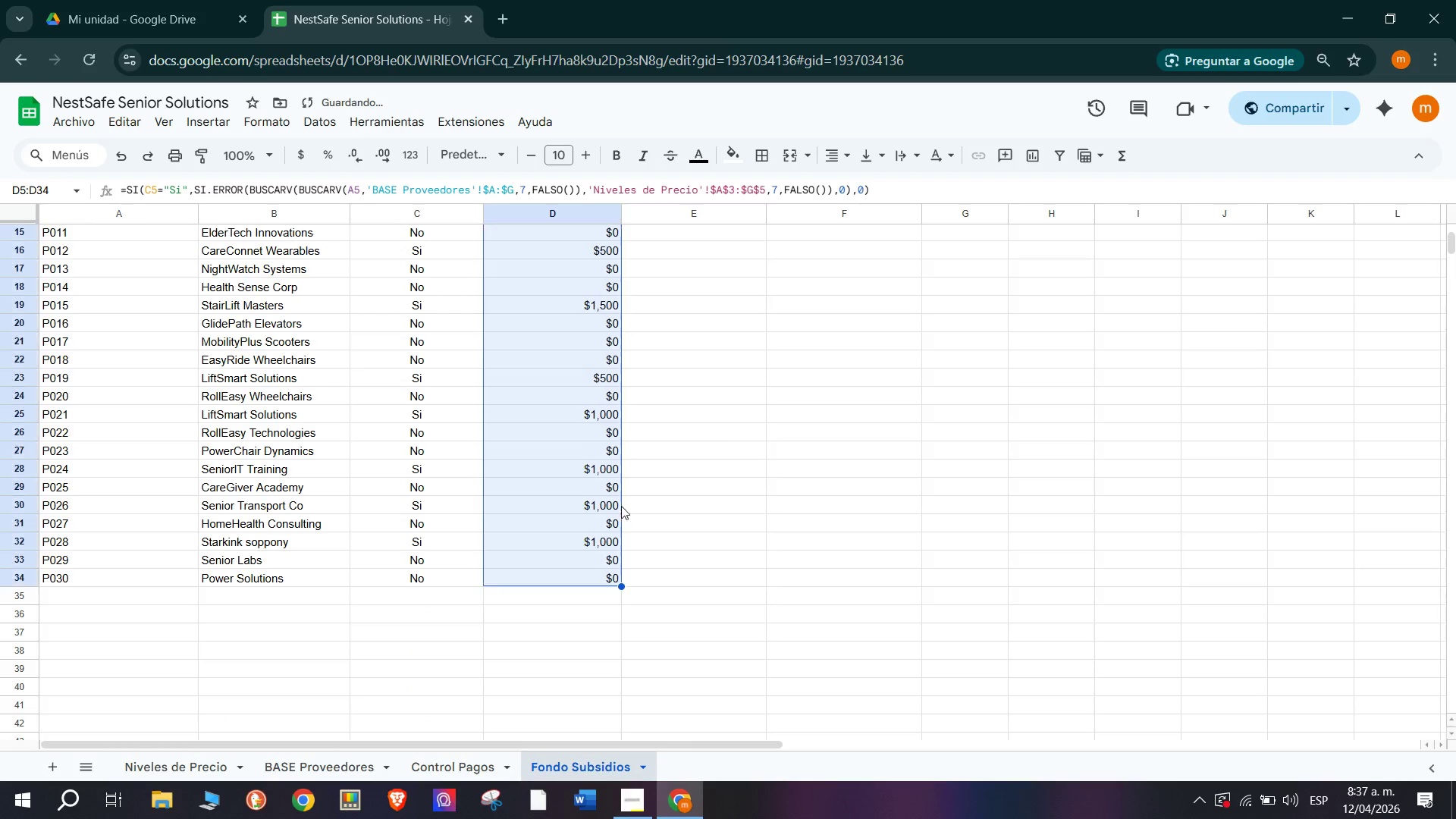 
left_click([755, 446])
 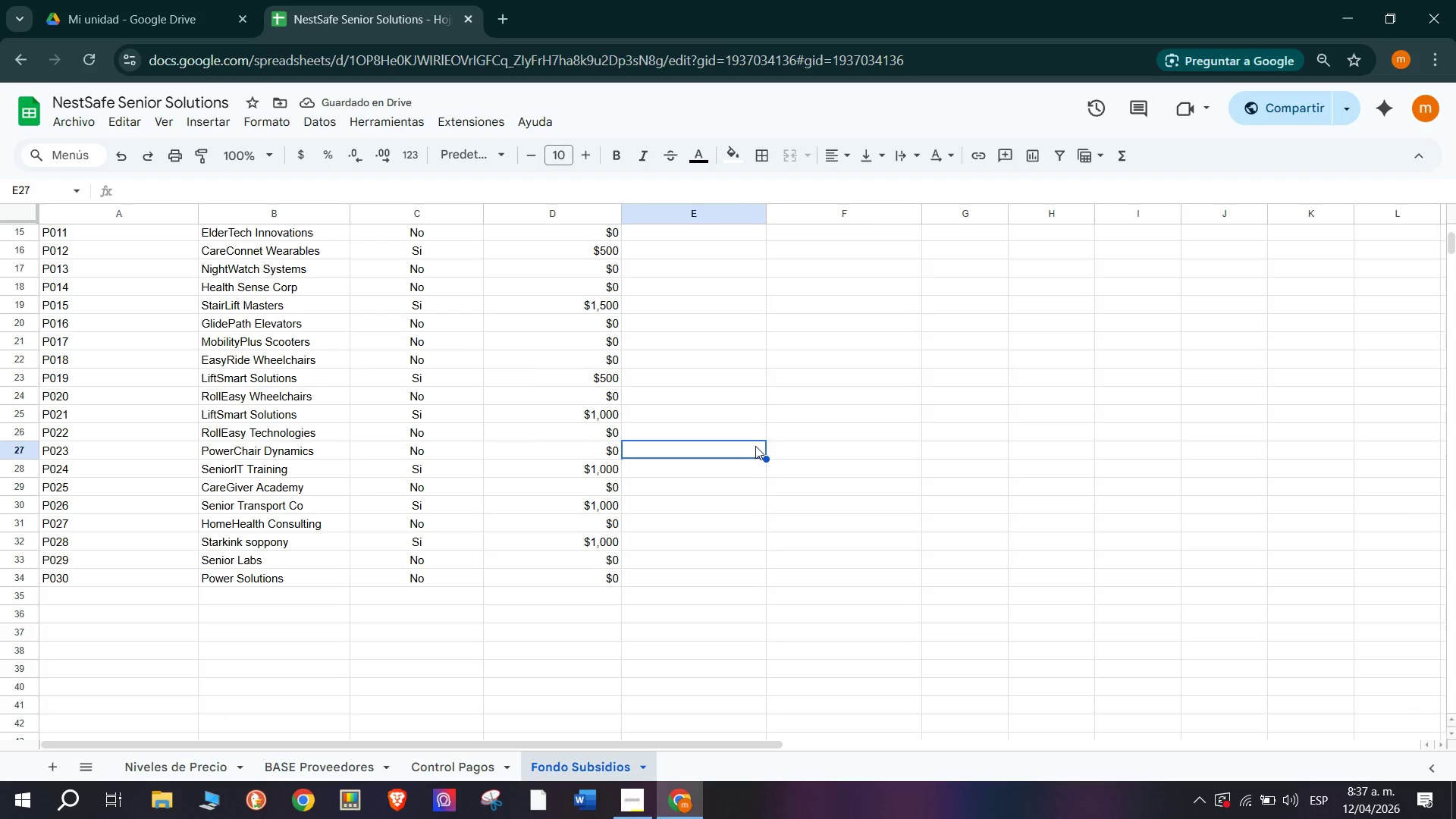 
wait(8.98)
 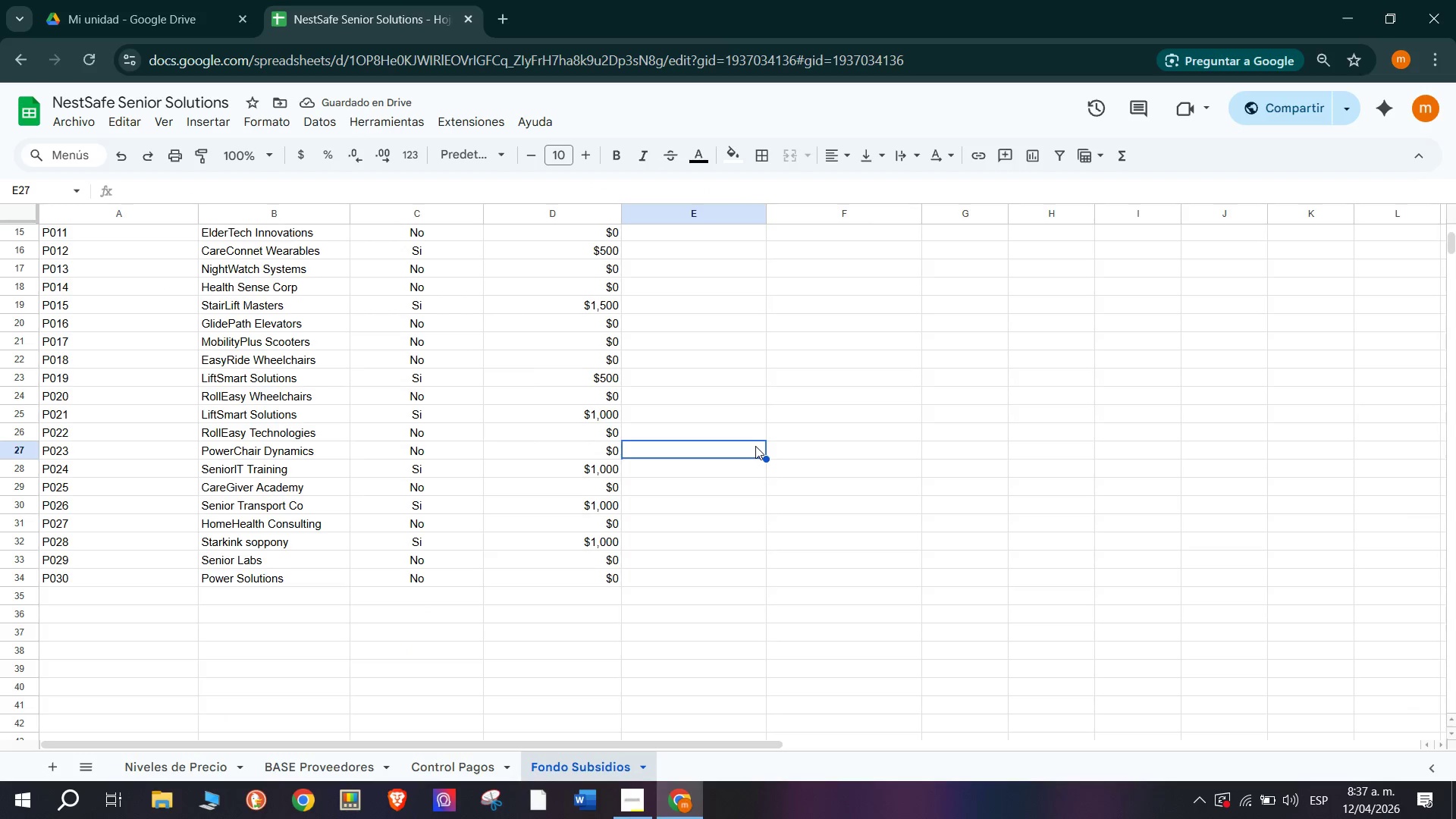 
scroll: coordinate [718, 324], scroll_direction: up, amount: 2.0
 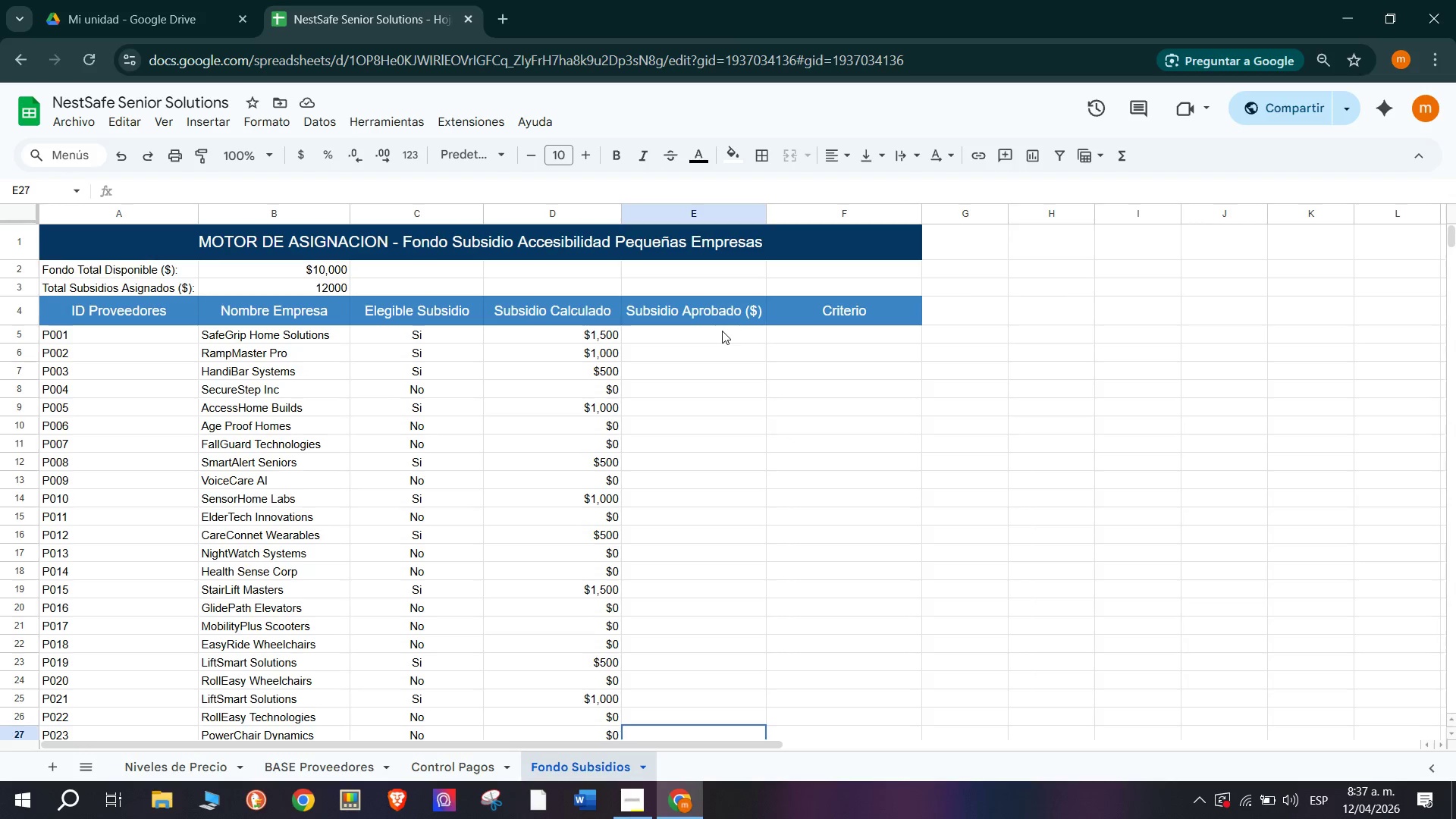 
left_click([711, 332])
 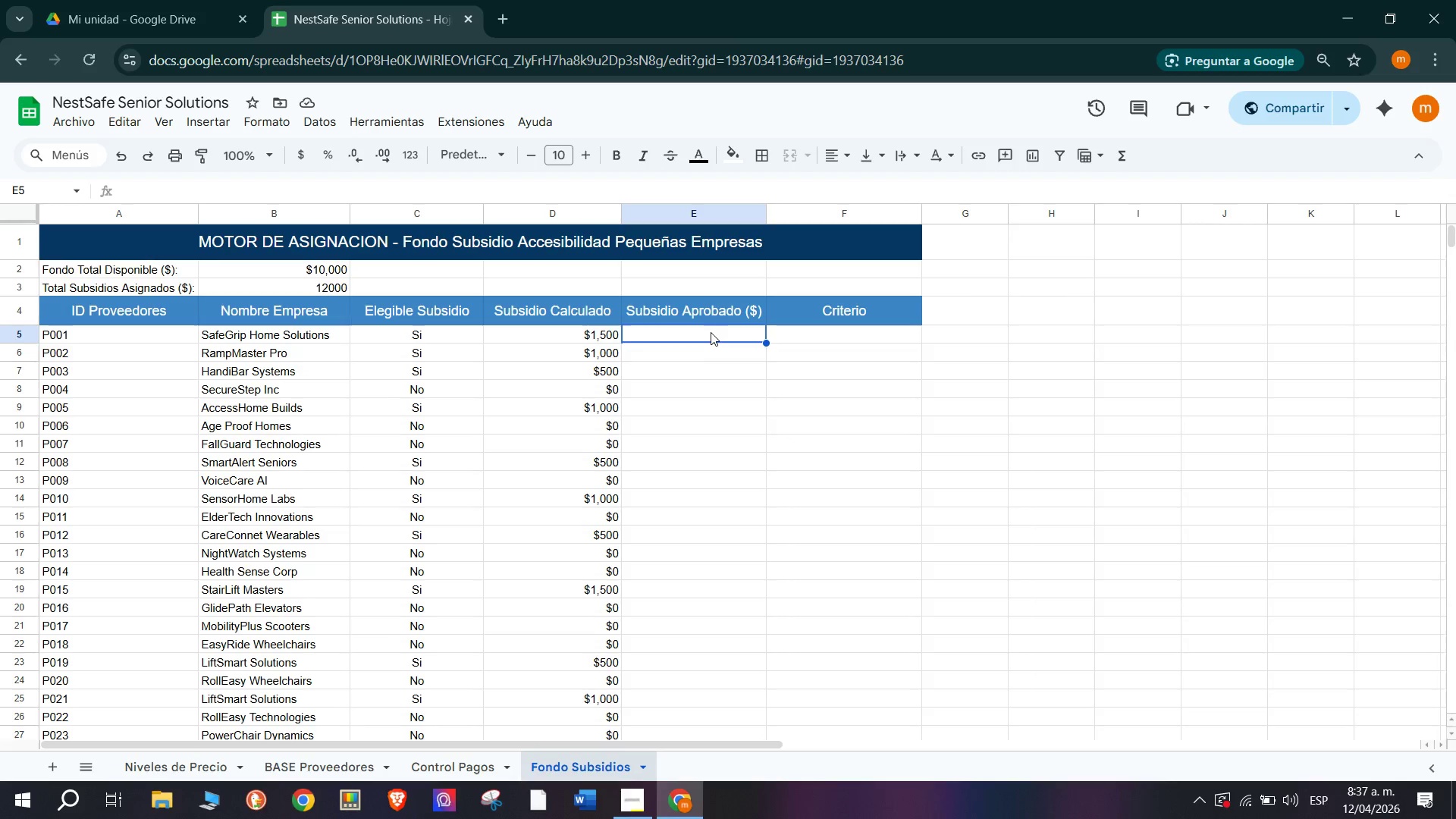 
type()D5)
 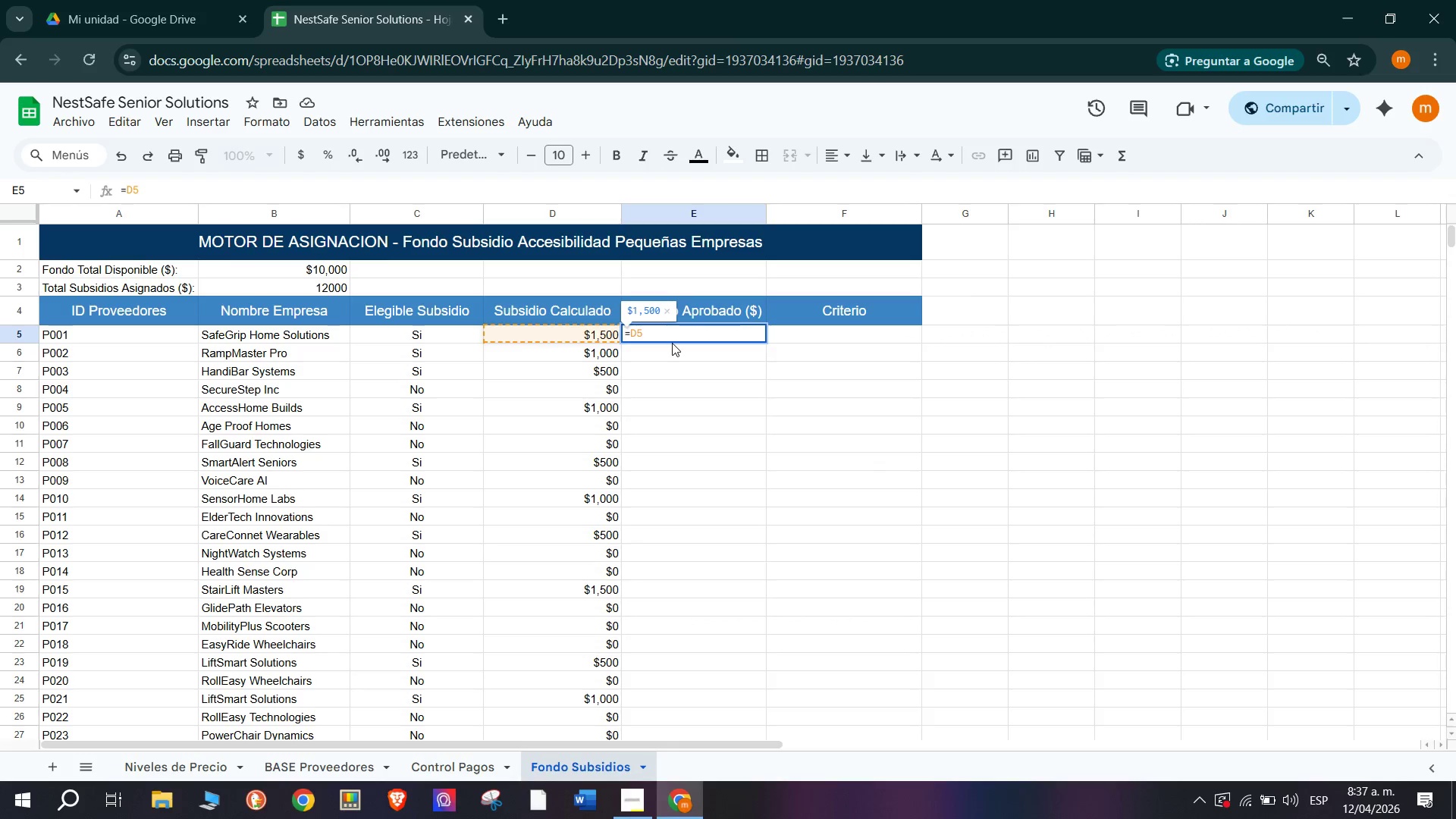 
key(Enter)
 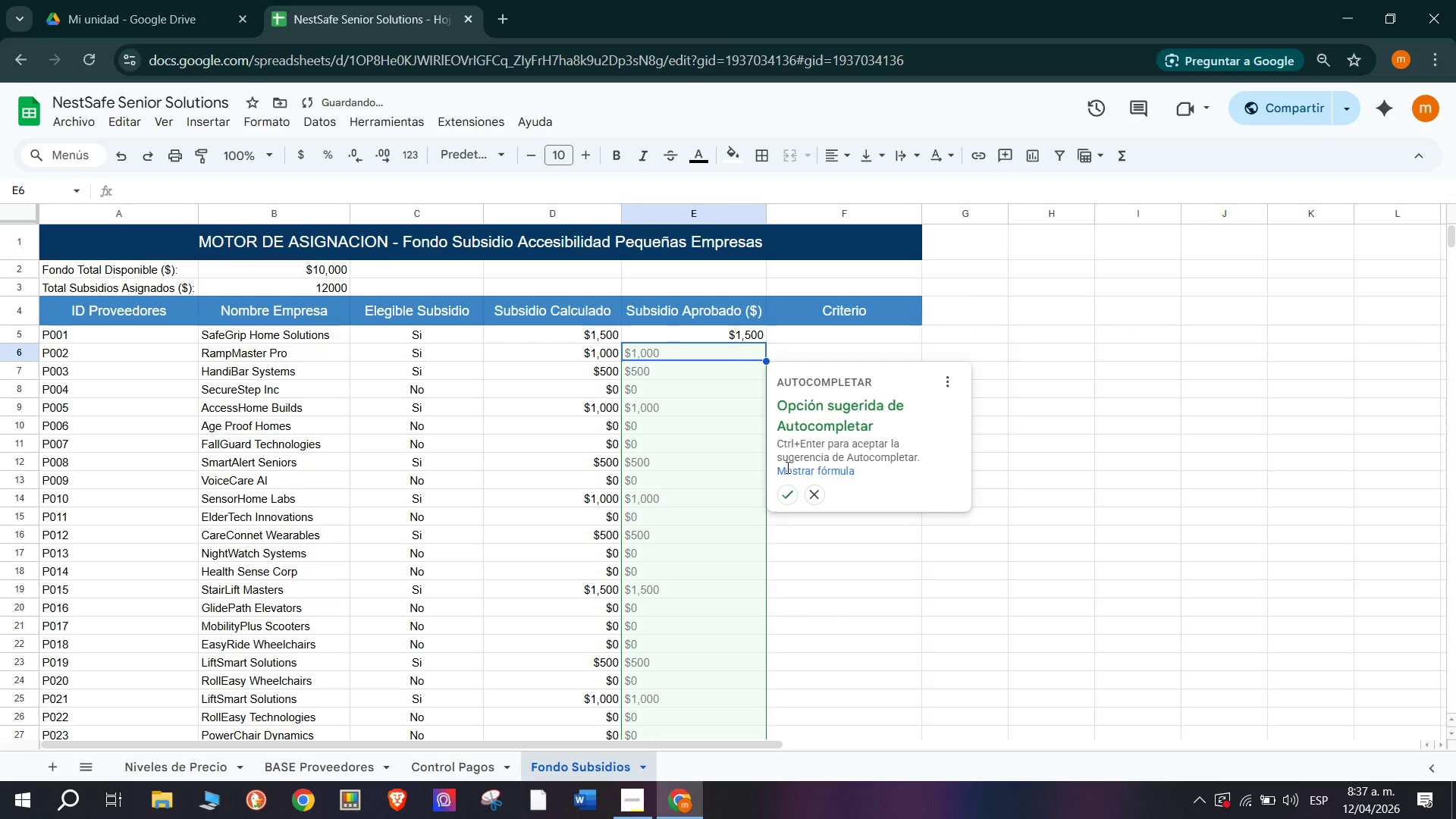 
left_click([789, 490])
 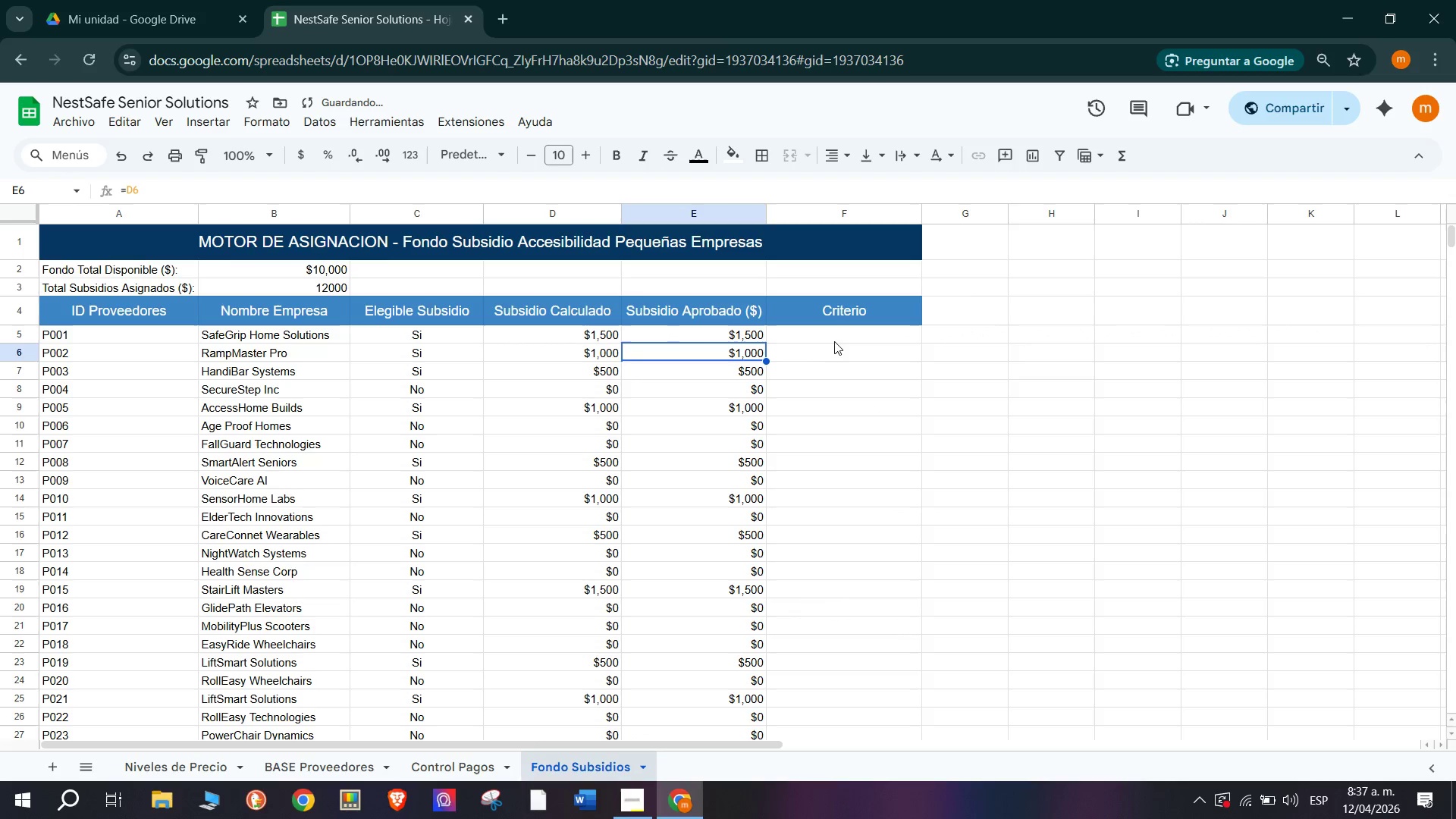 
left_click([822, 335])
 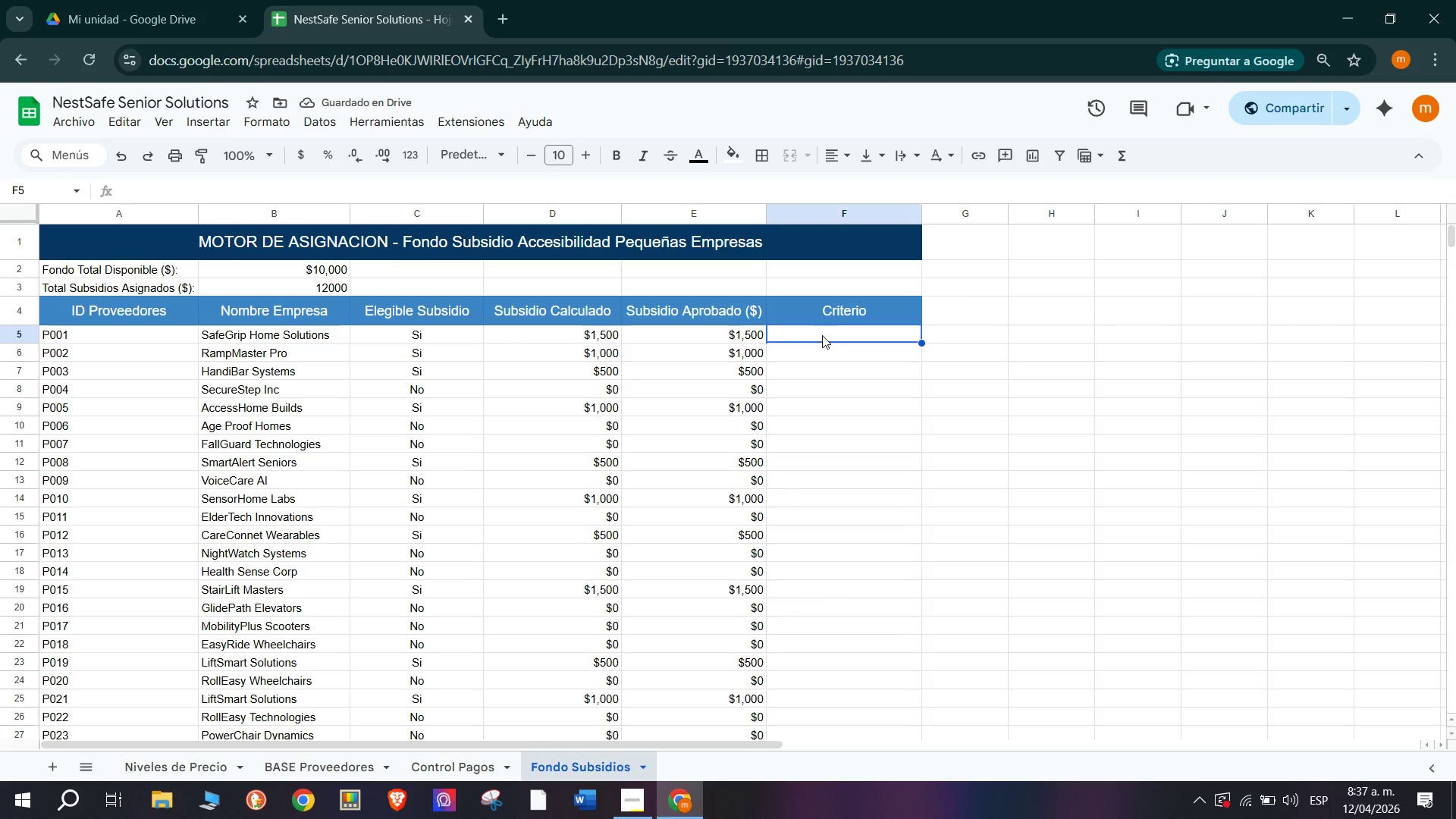 
wait(9.27)
 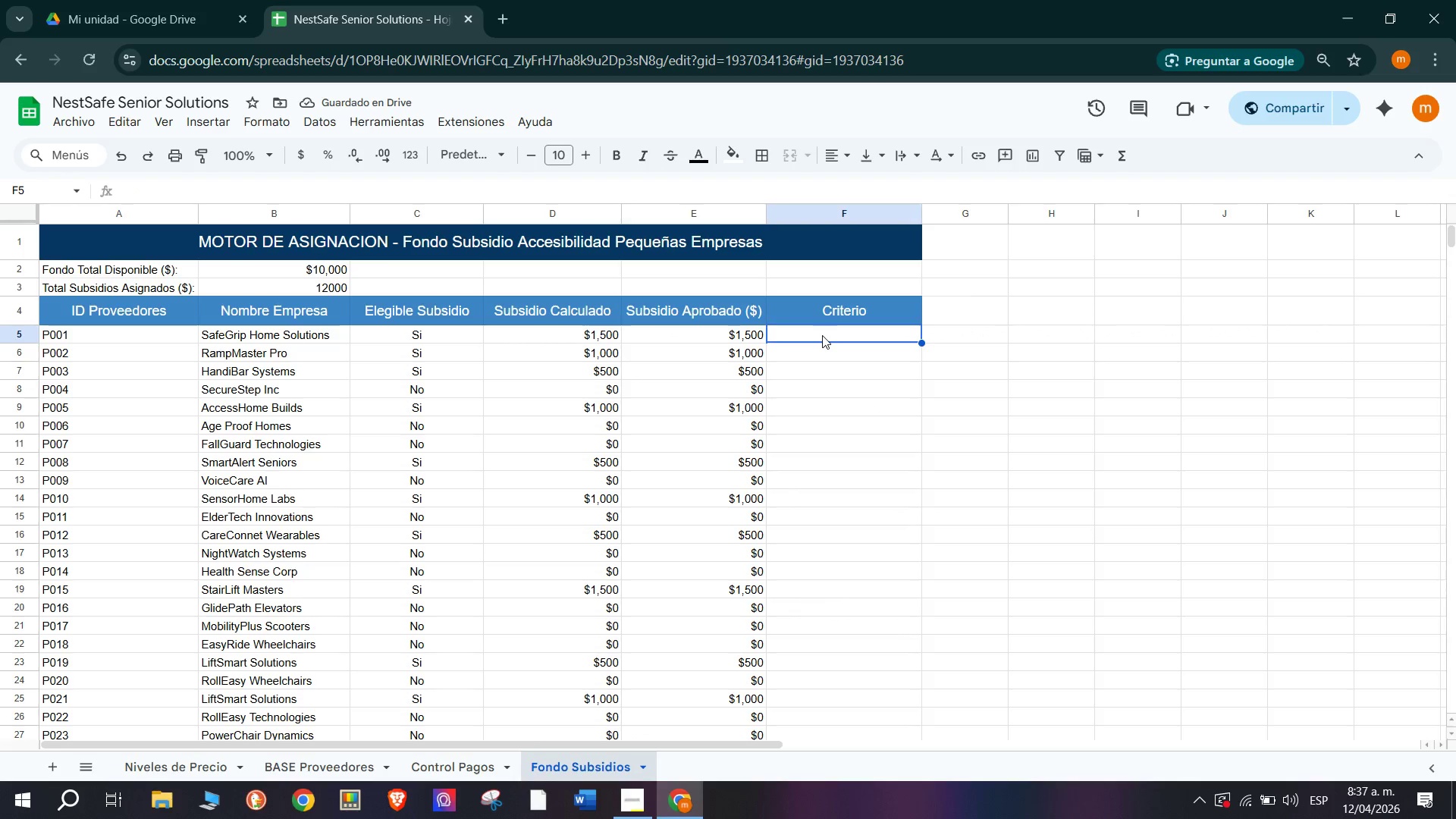 
double_click([822, 335])
 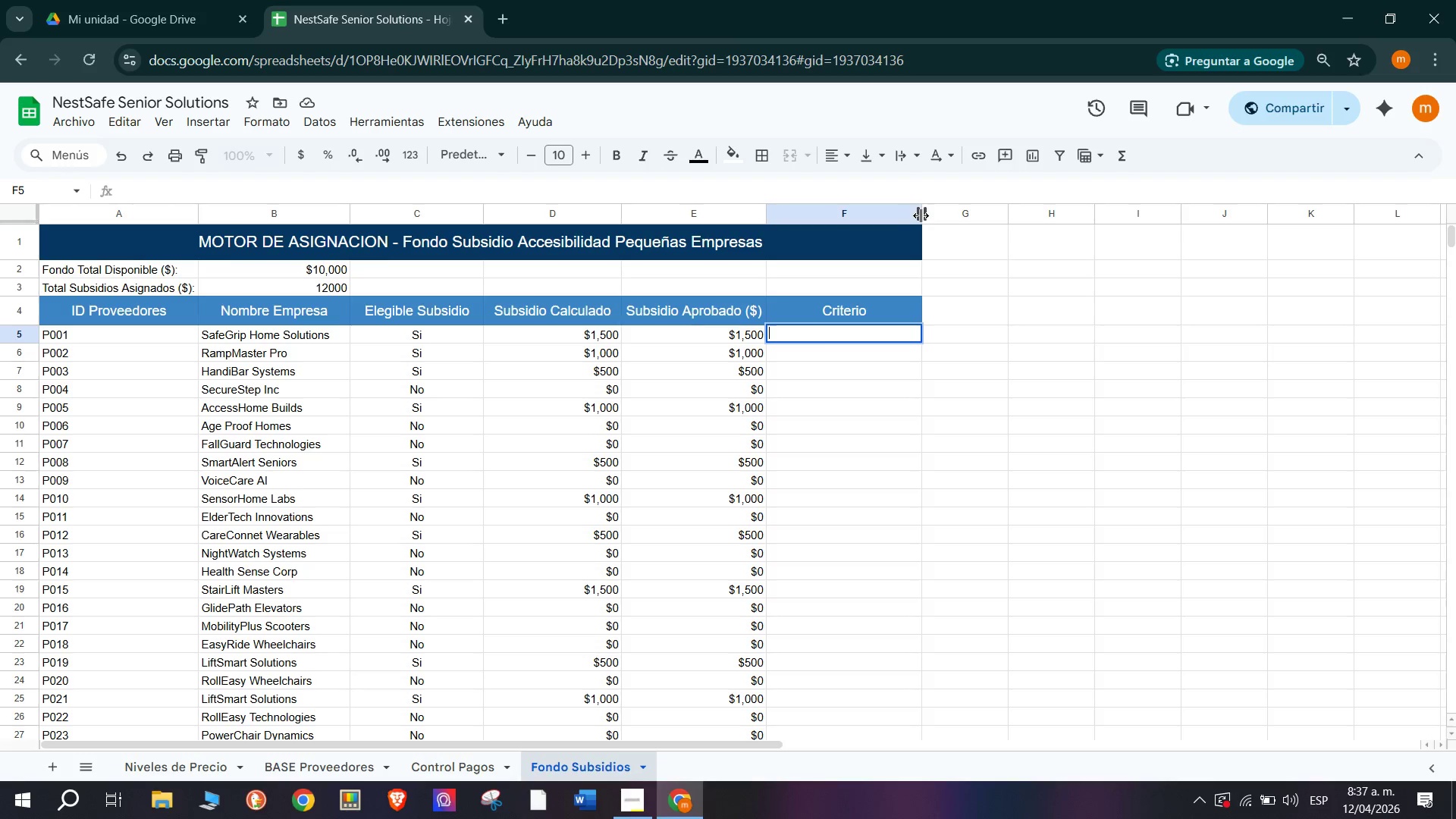 
left_click_drag(start_coordinate=[922, 210], to_coordinate=[970, 231])
 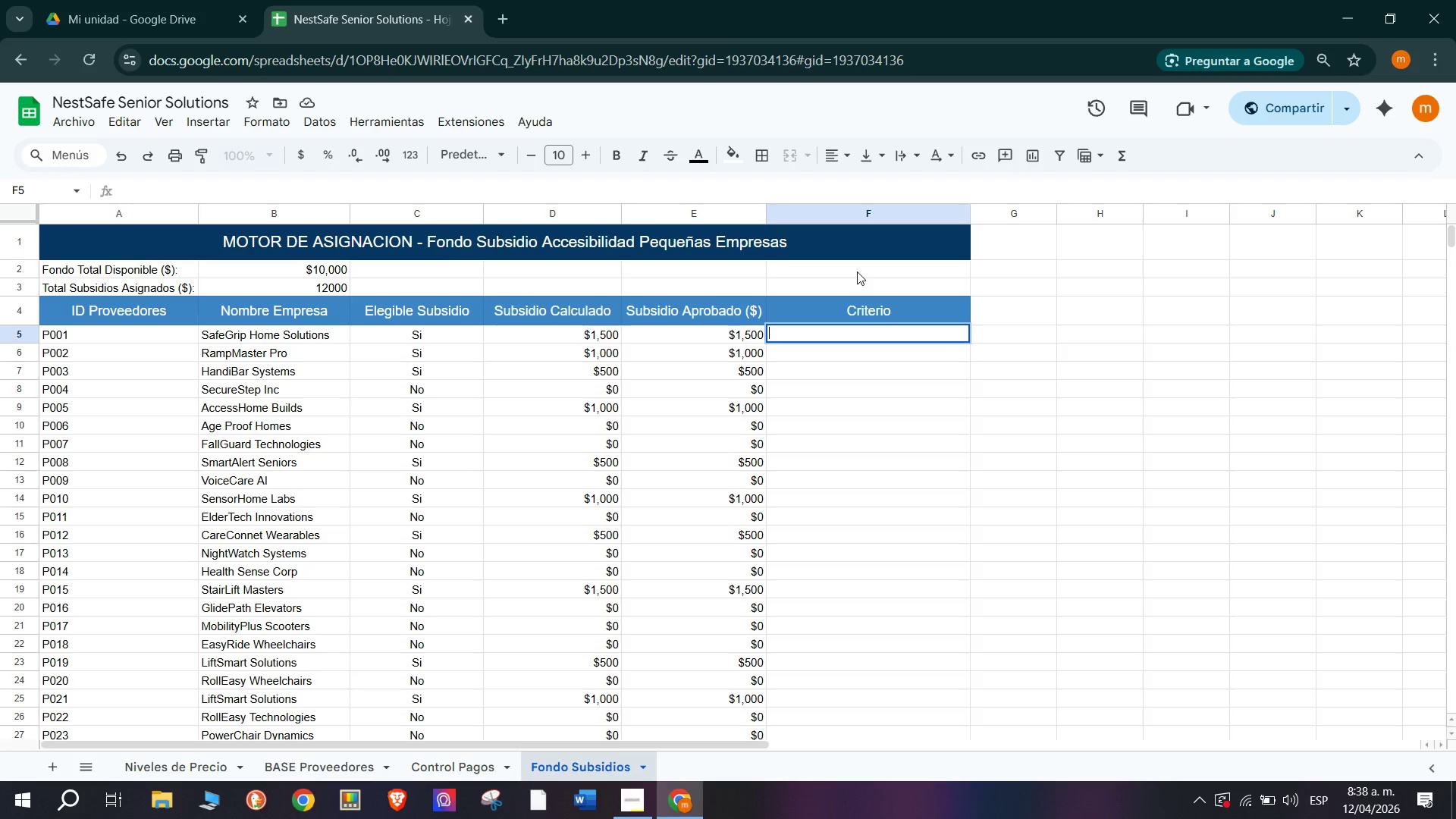 
wait(32.88)
 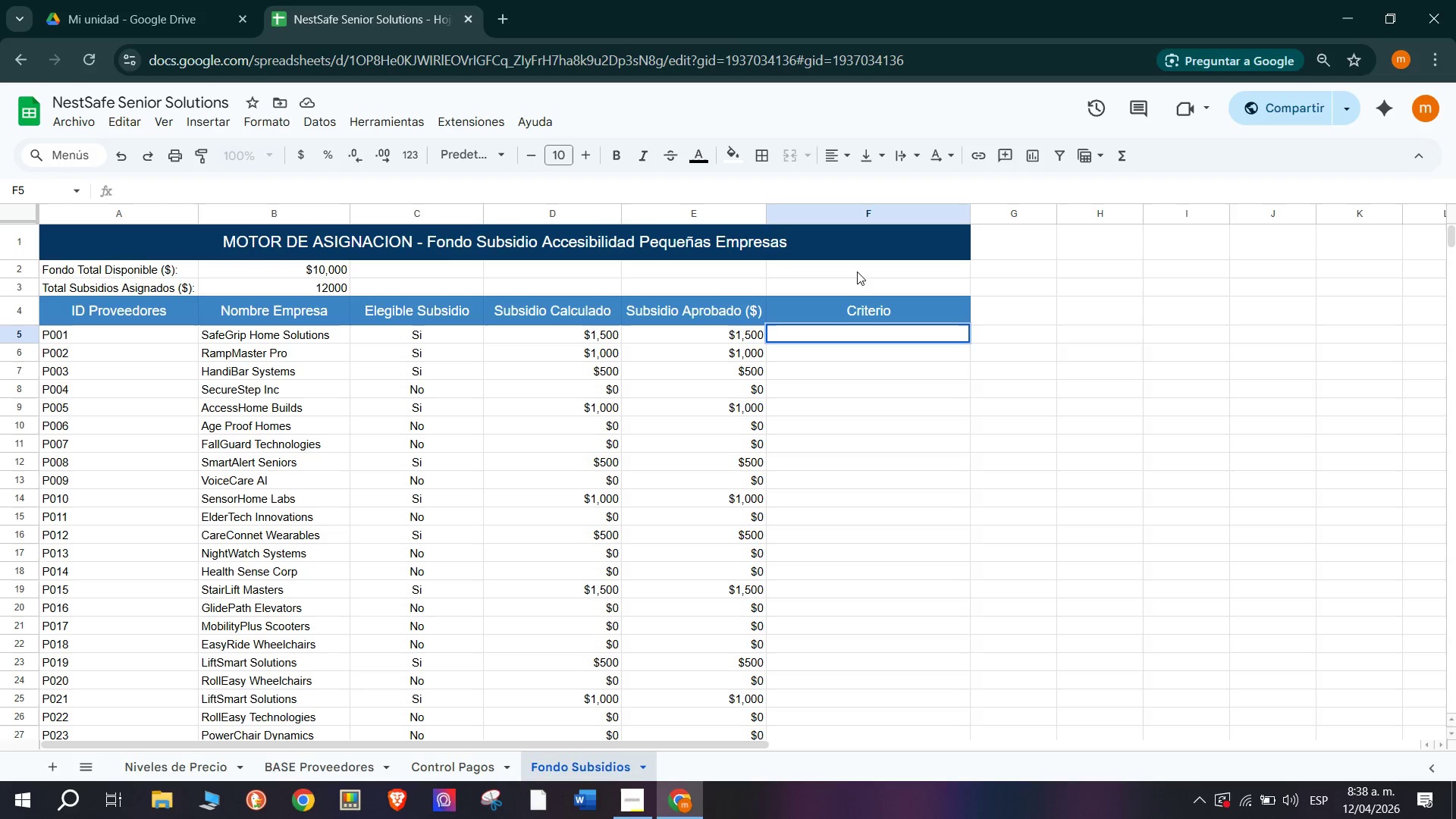 
key(Shift+0)
 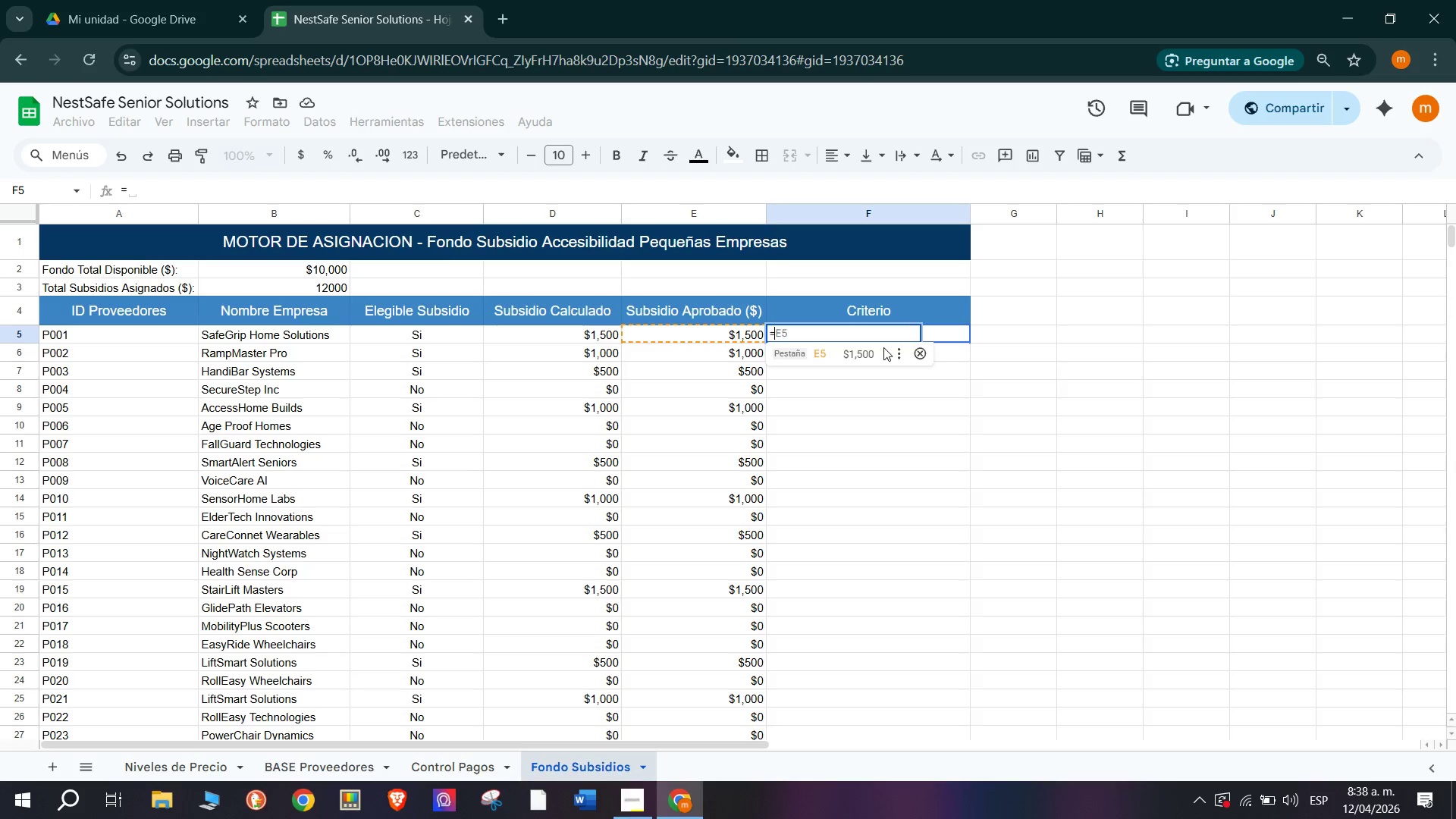 
wait(6.2)
 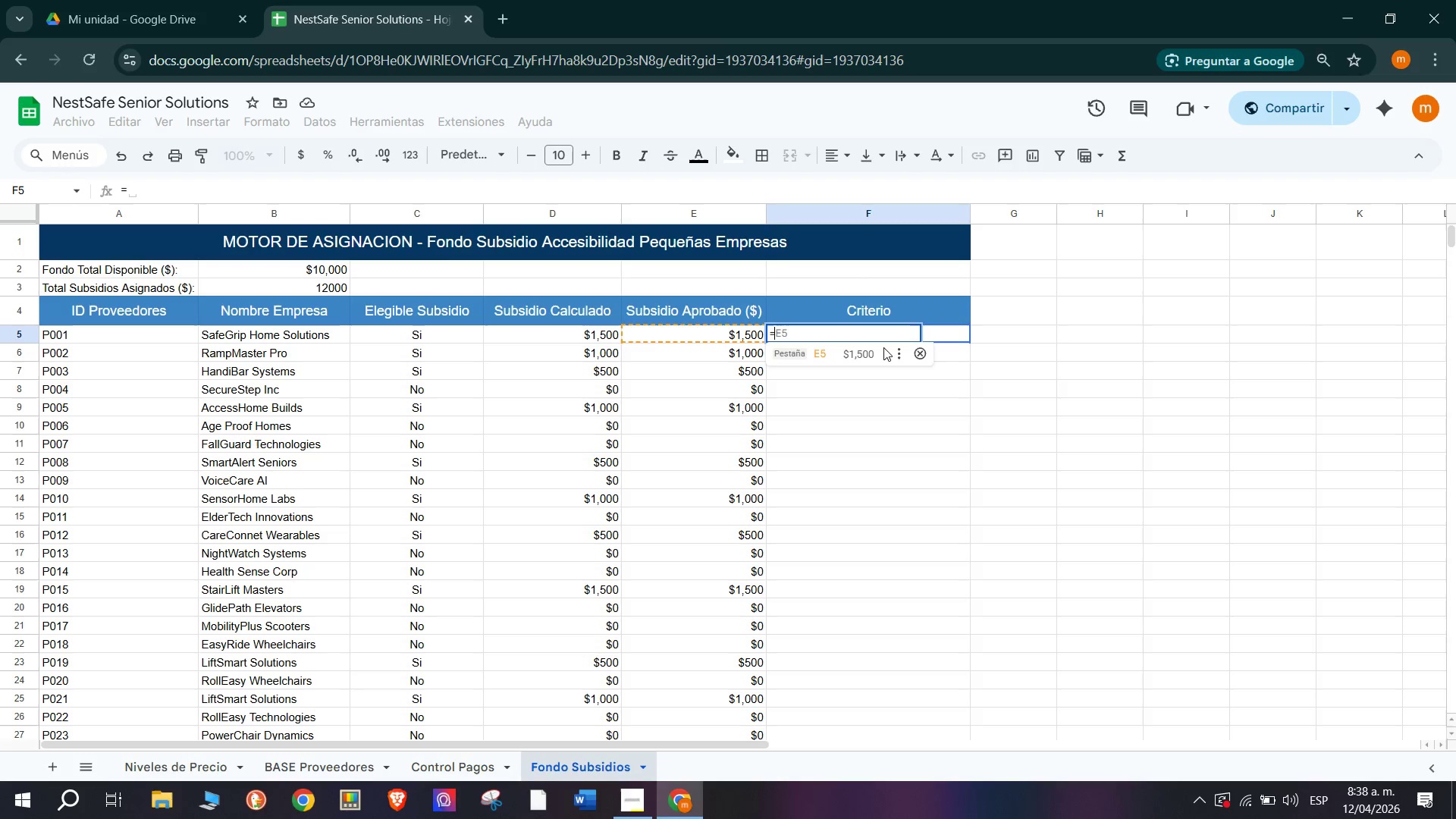 
type(SI)
 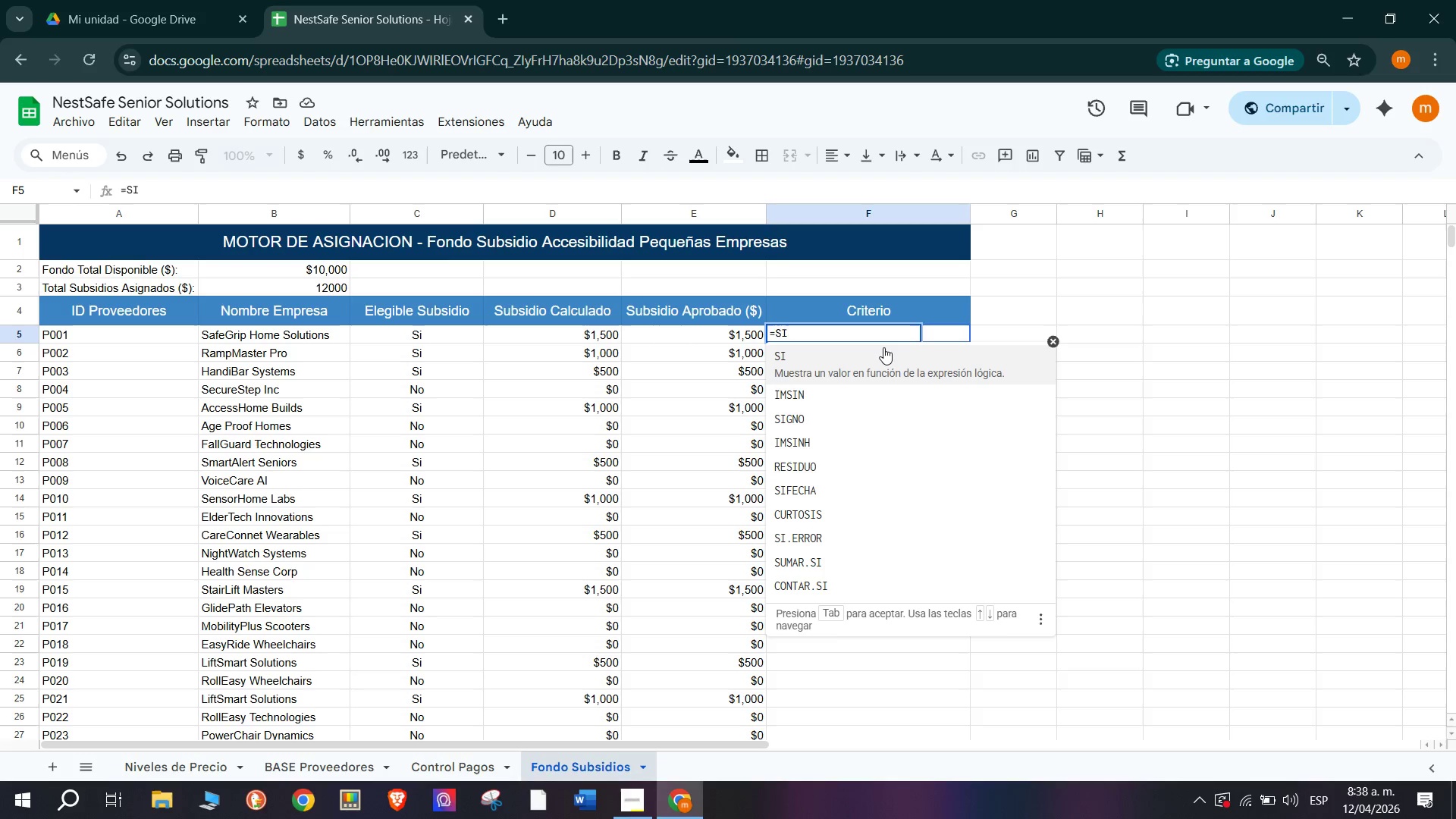 
left_click([883, 347])
 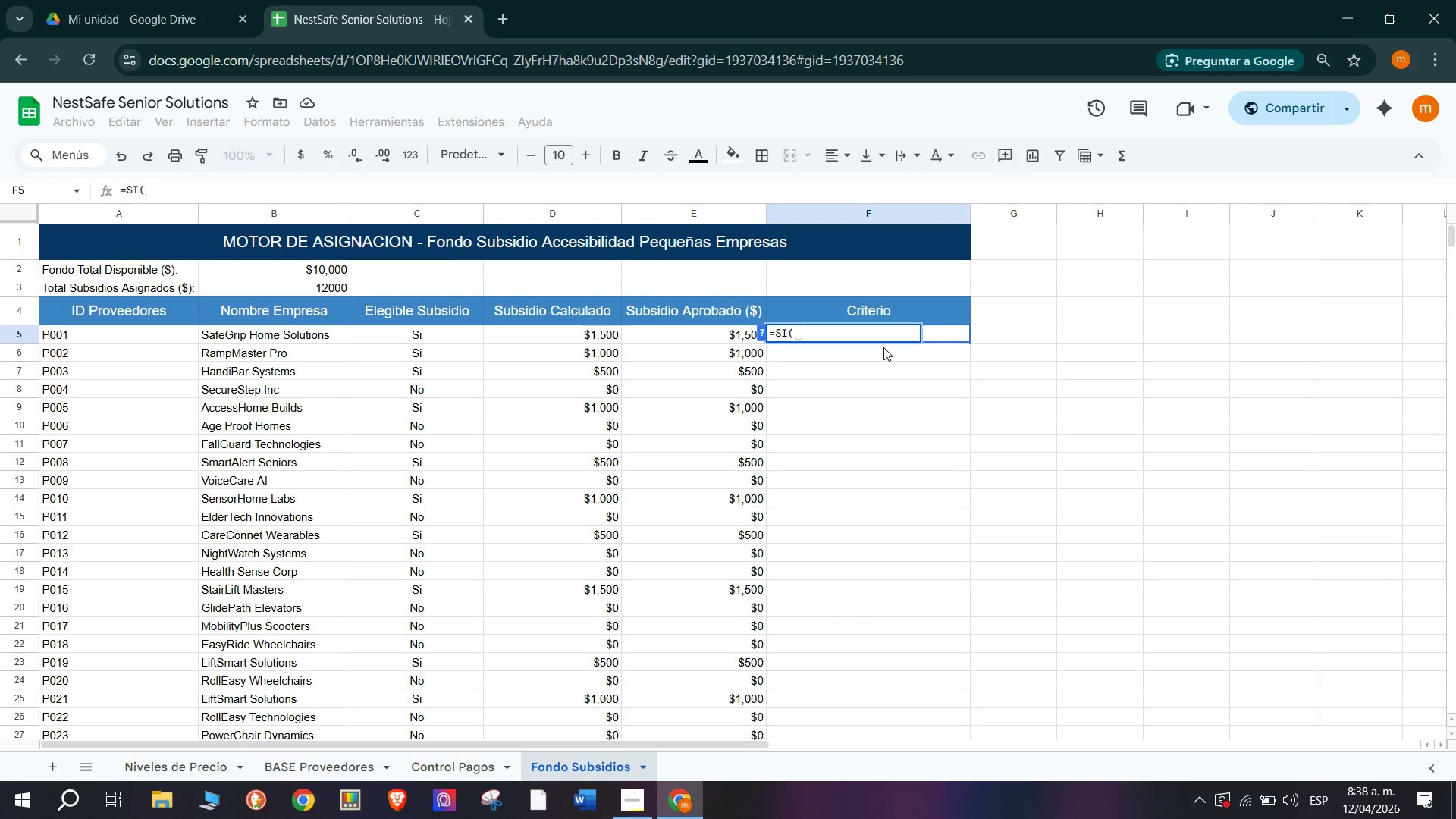 
type(C5)
 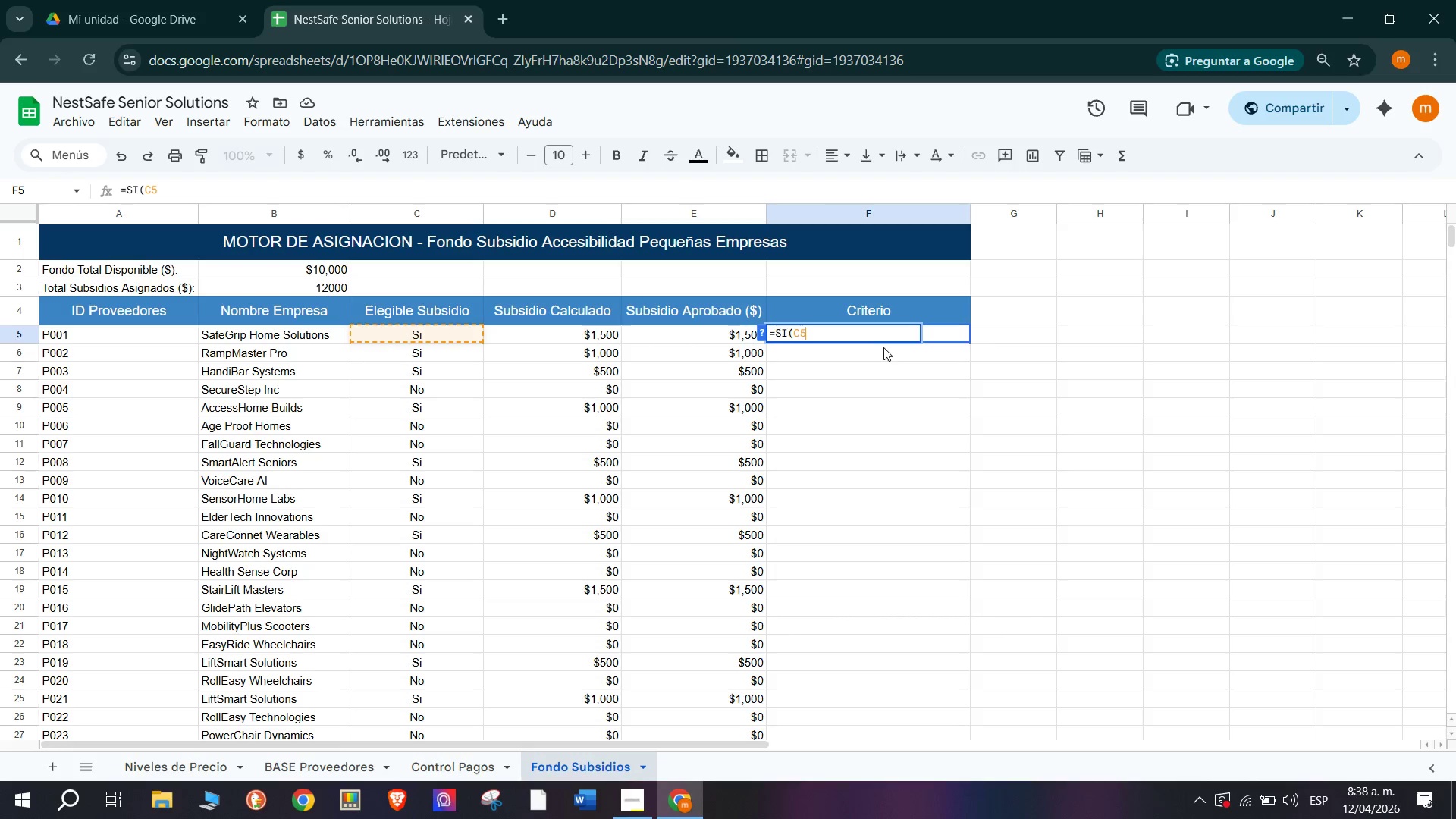 
hold_key(key=ShiftRight, duration=0.56)
 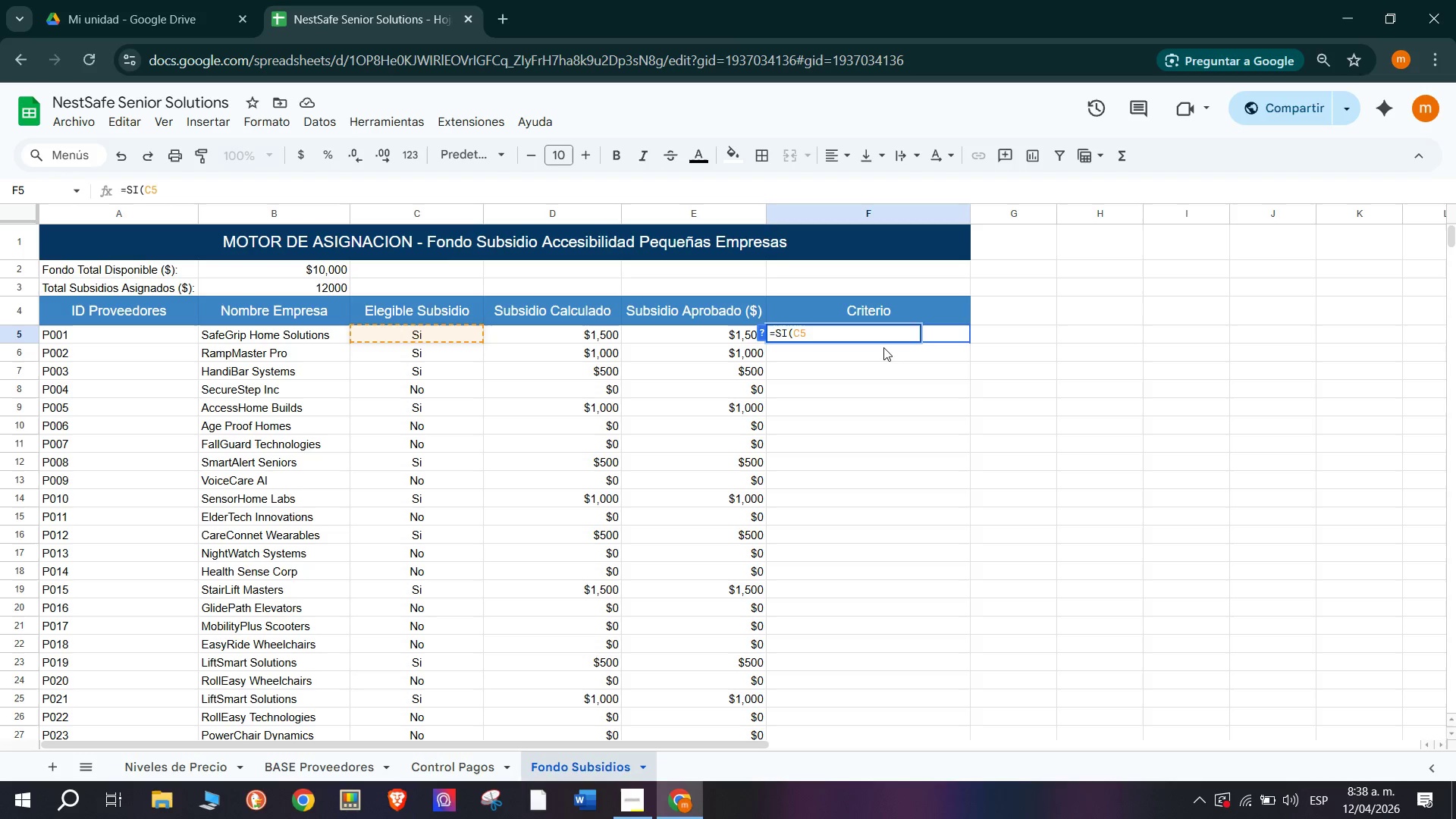 
type()@No@<@No Elegible@<si)
 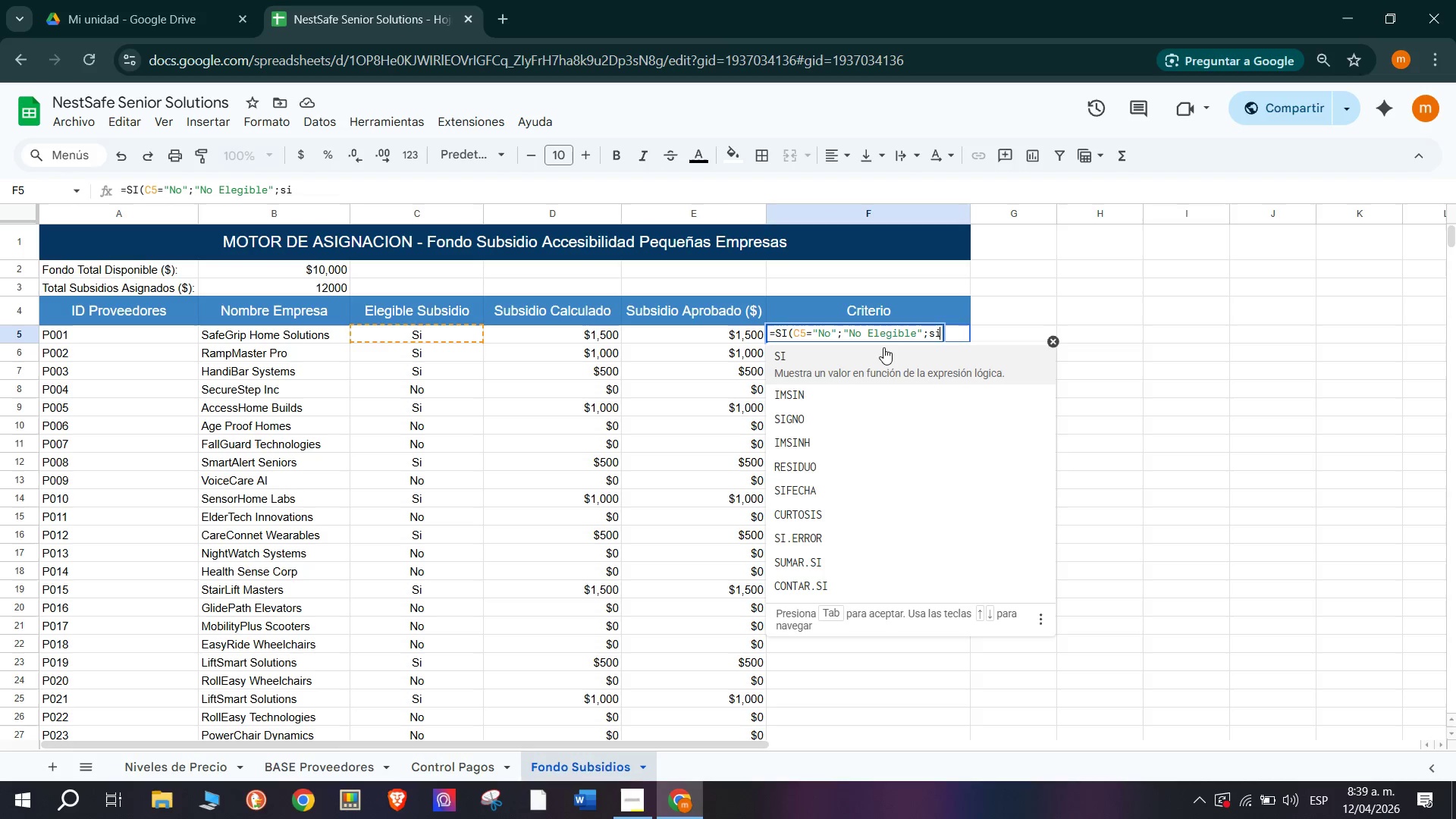 
left_click([883, 347])
 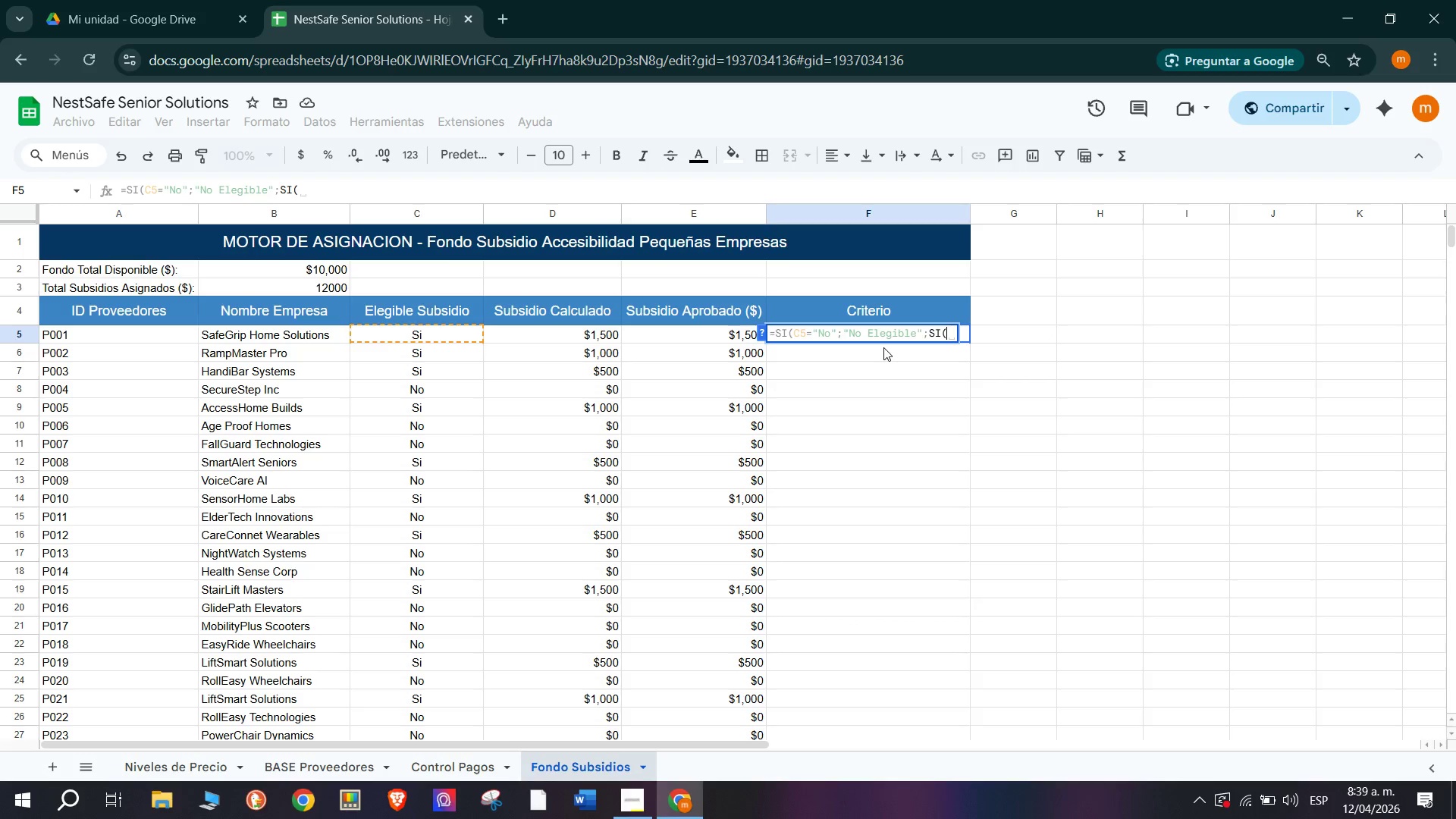 
type(si.)
 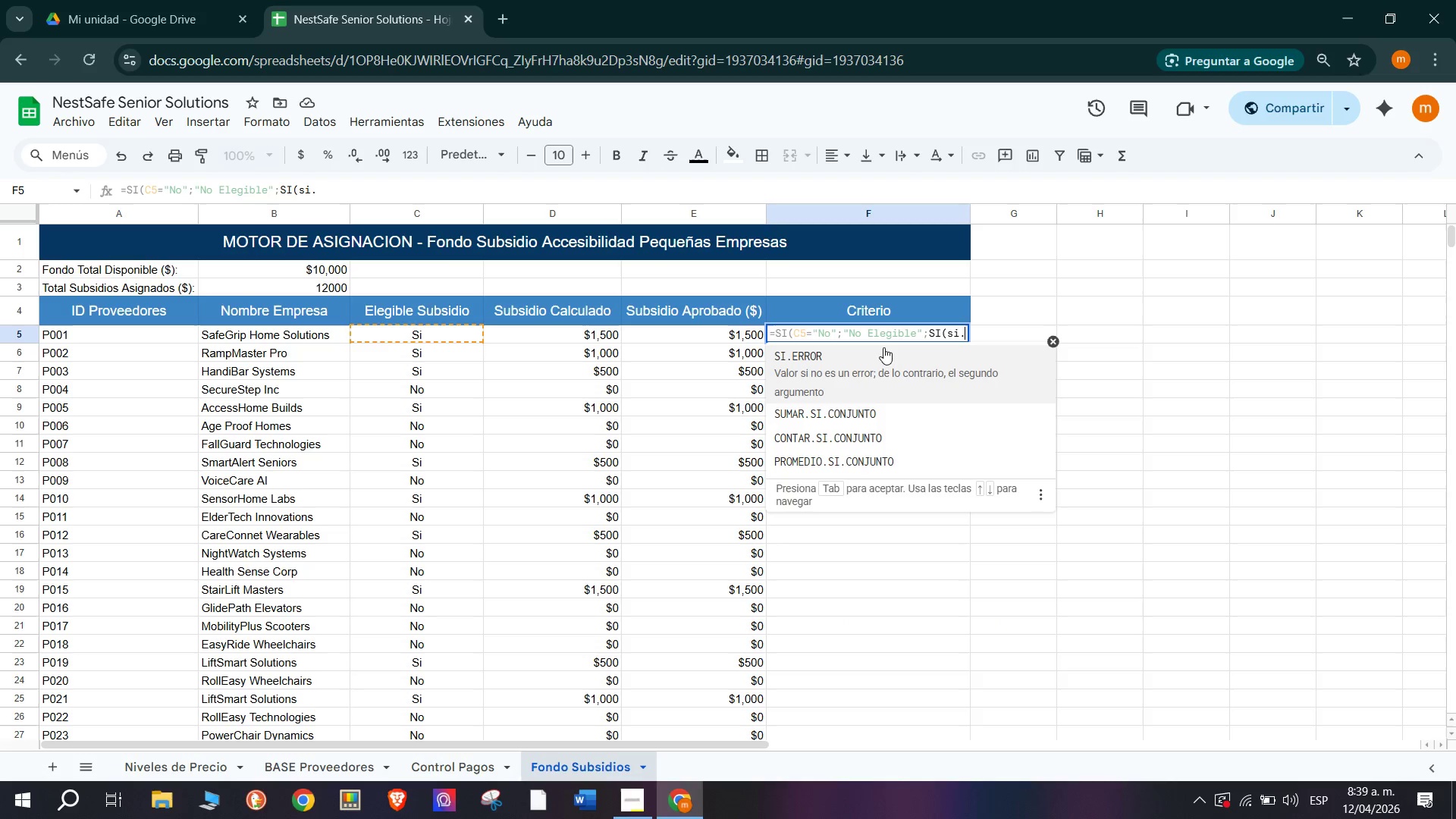 
left_click([877, 361])
 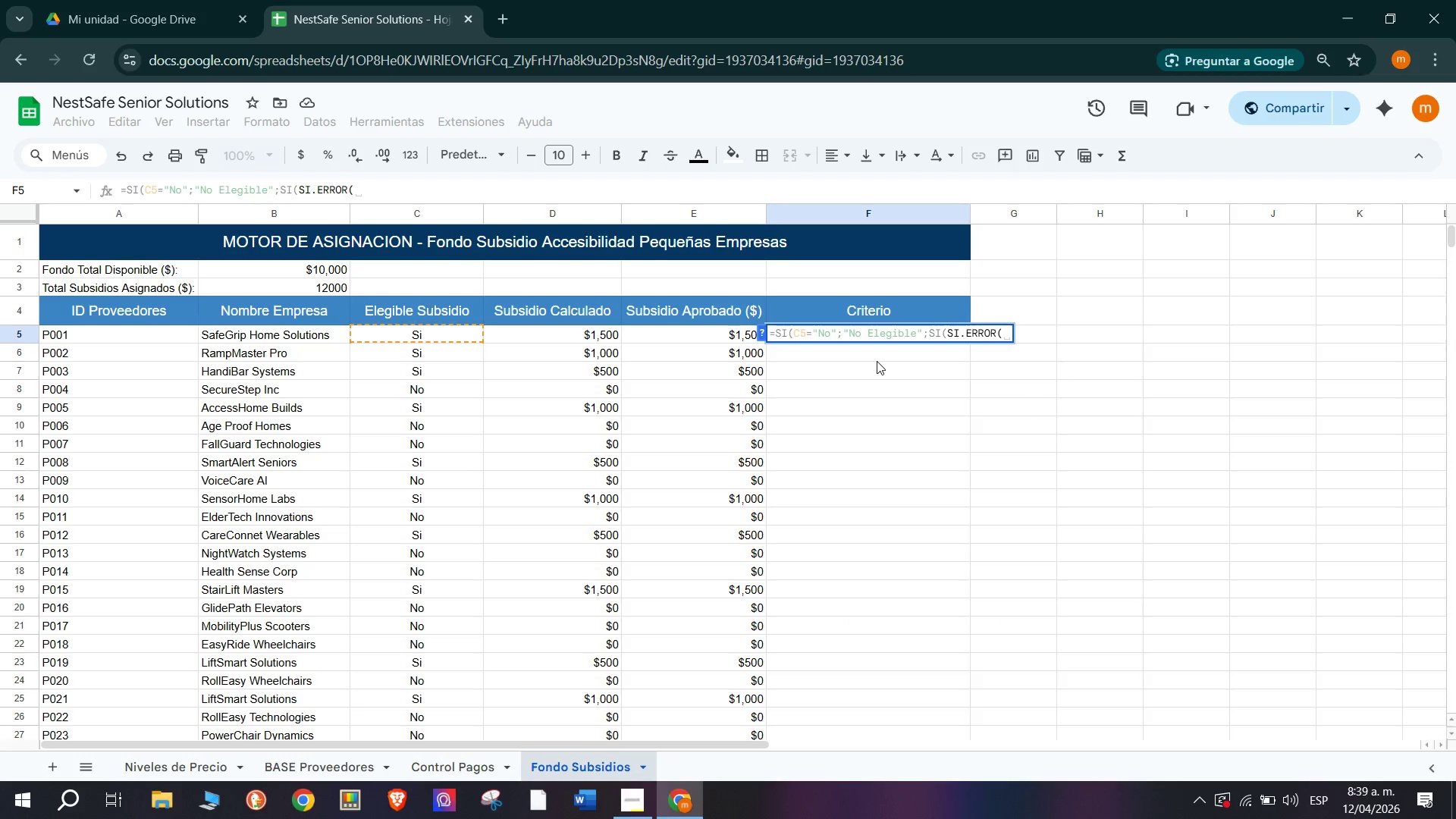 
type(bus)
 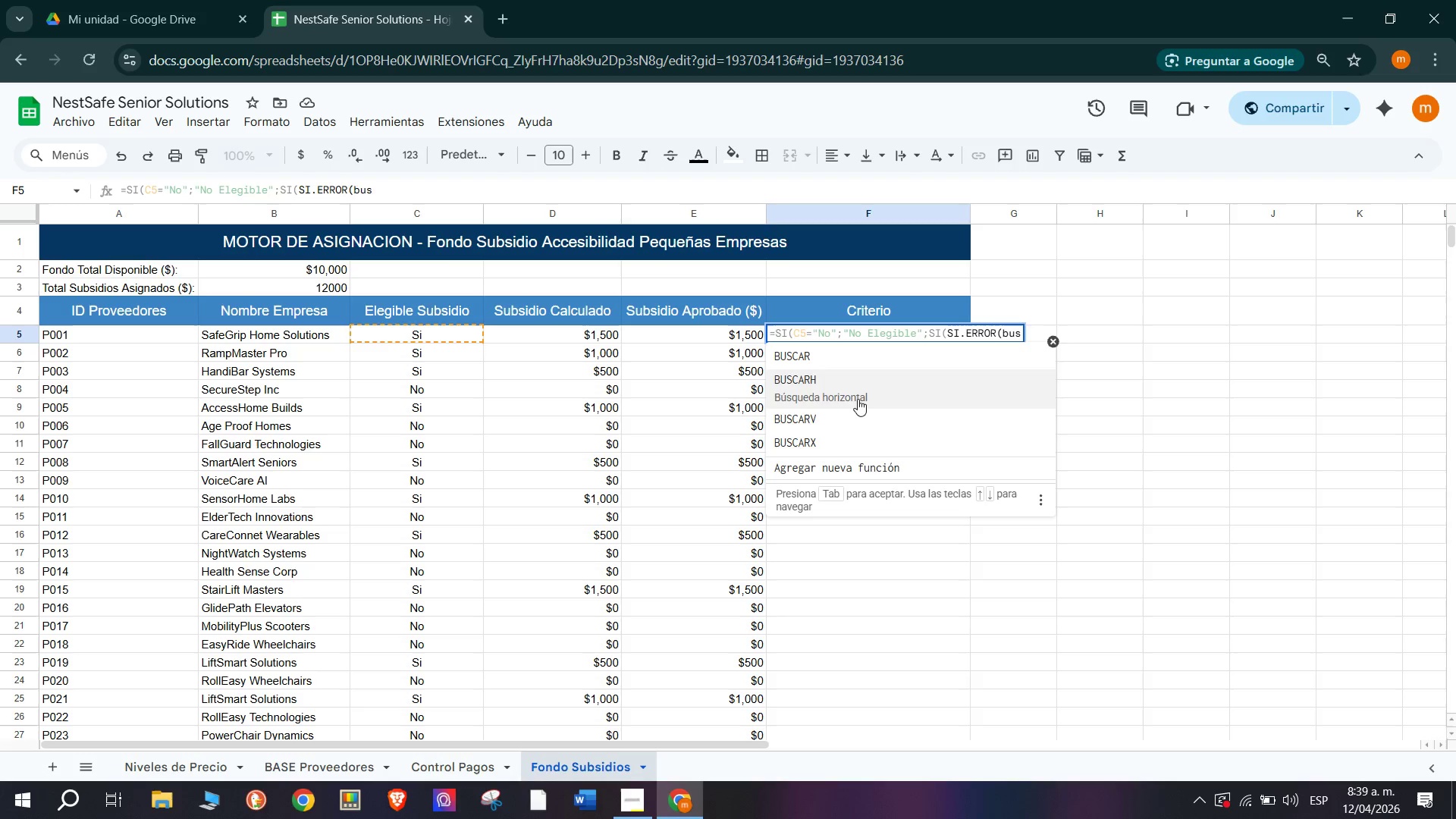 
left_click([858, 410])
 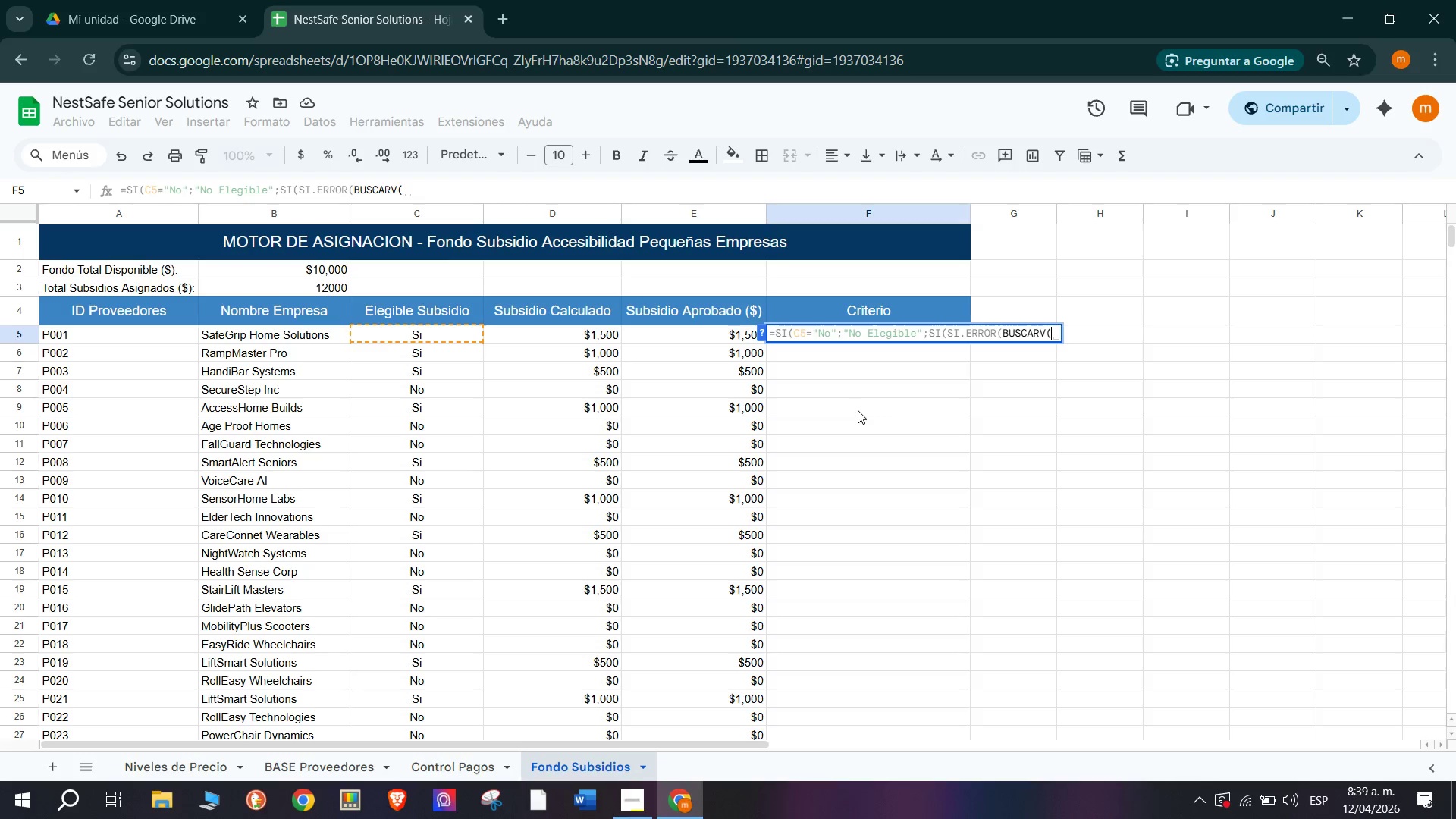 
type(A5)
 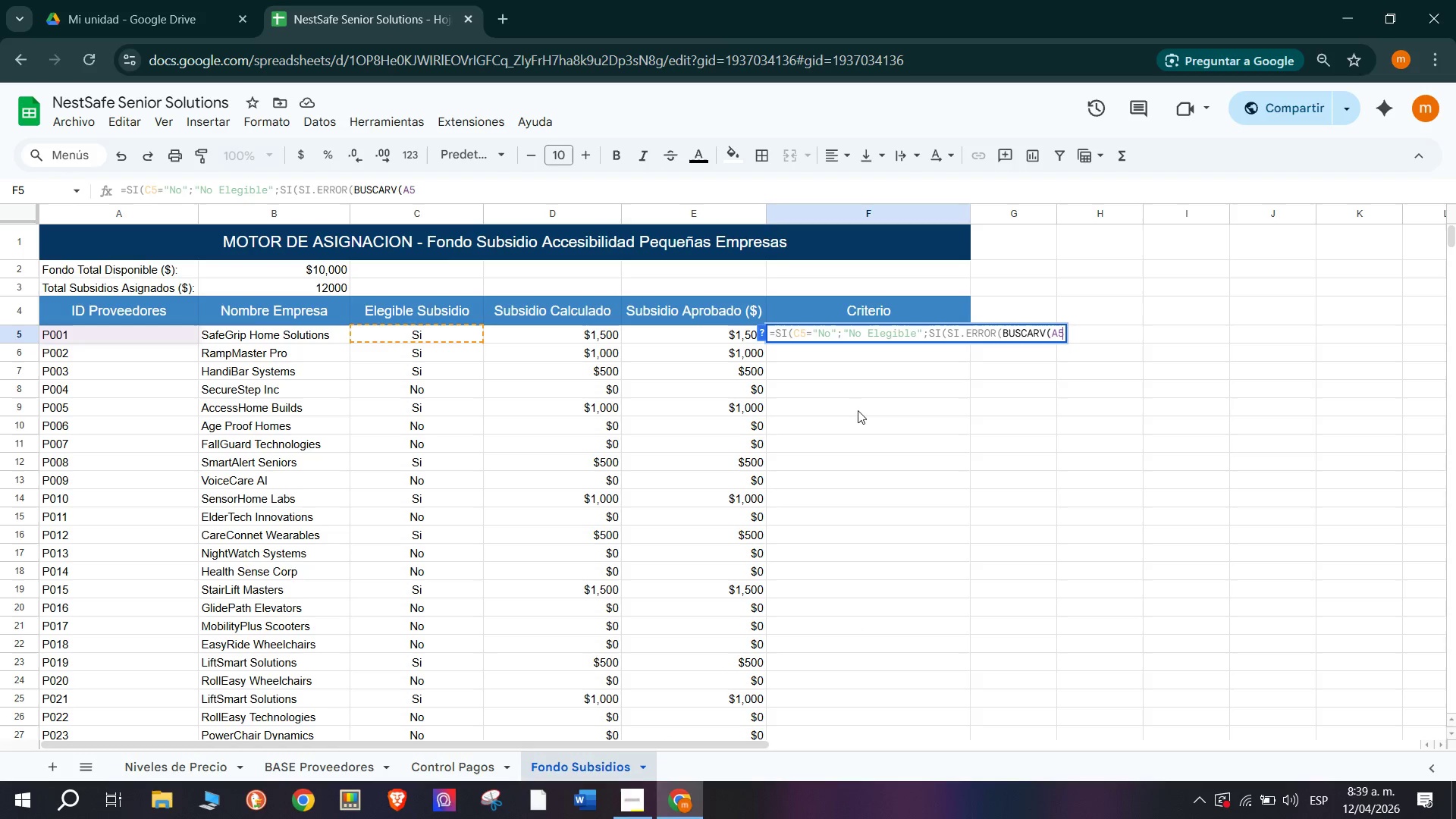 
key(Shift+Comma)
 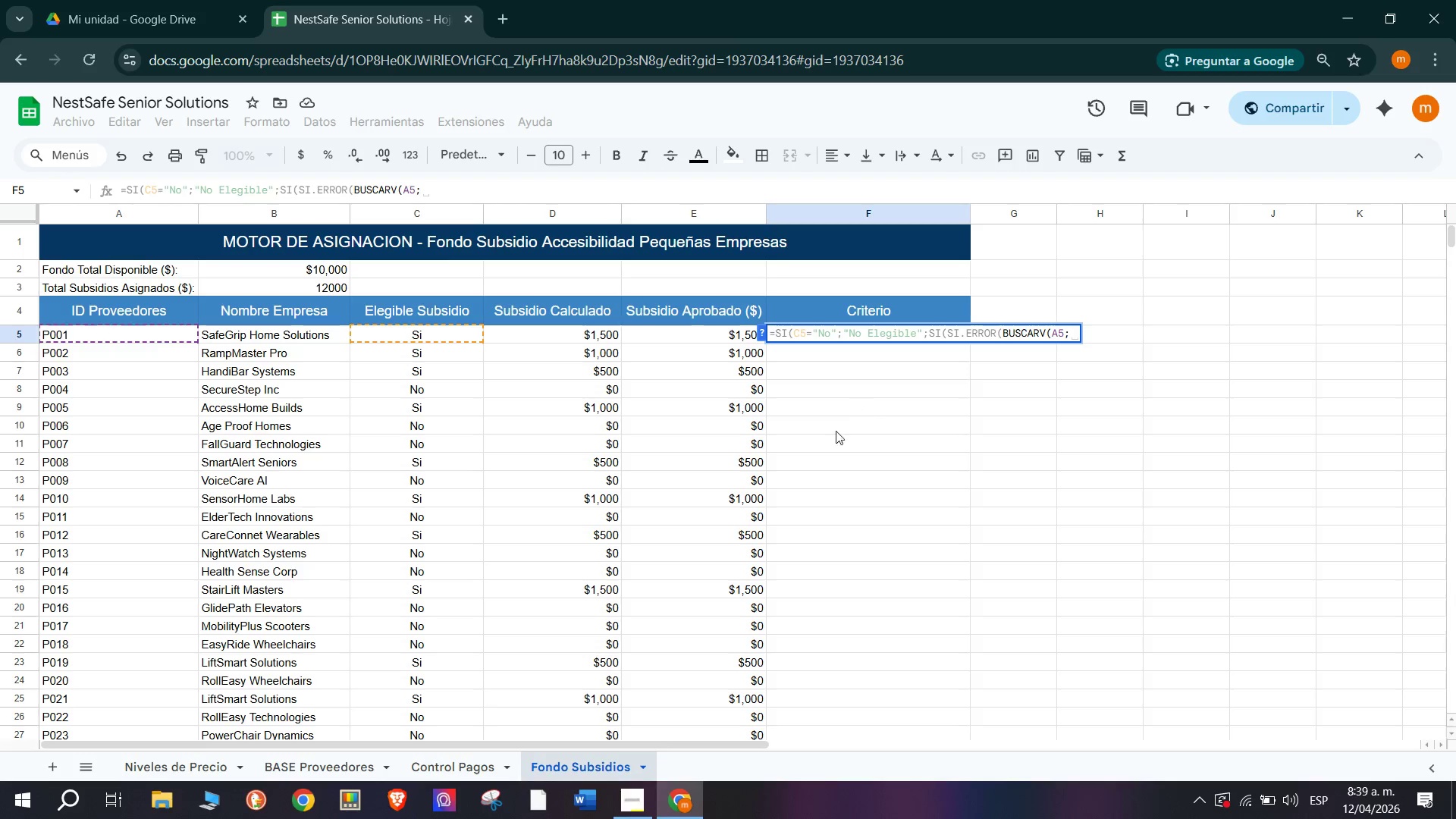 
left_click([321, 762])
 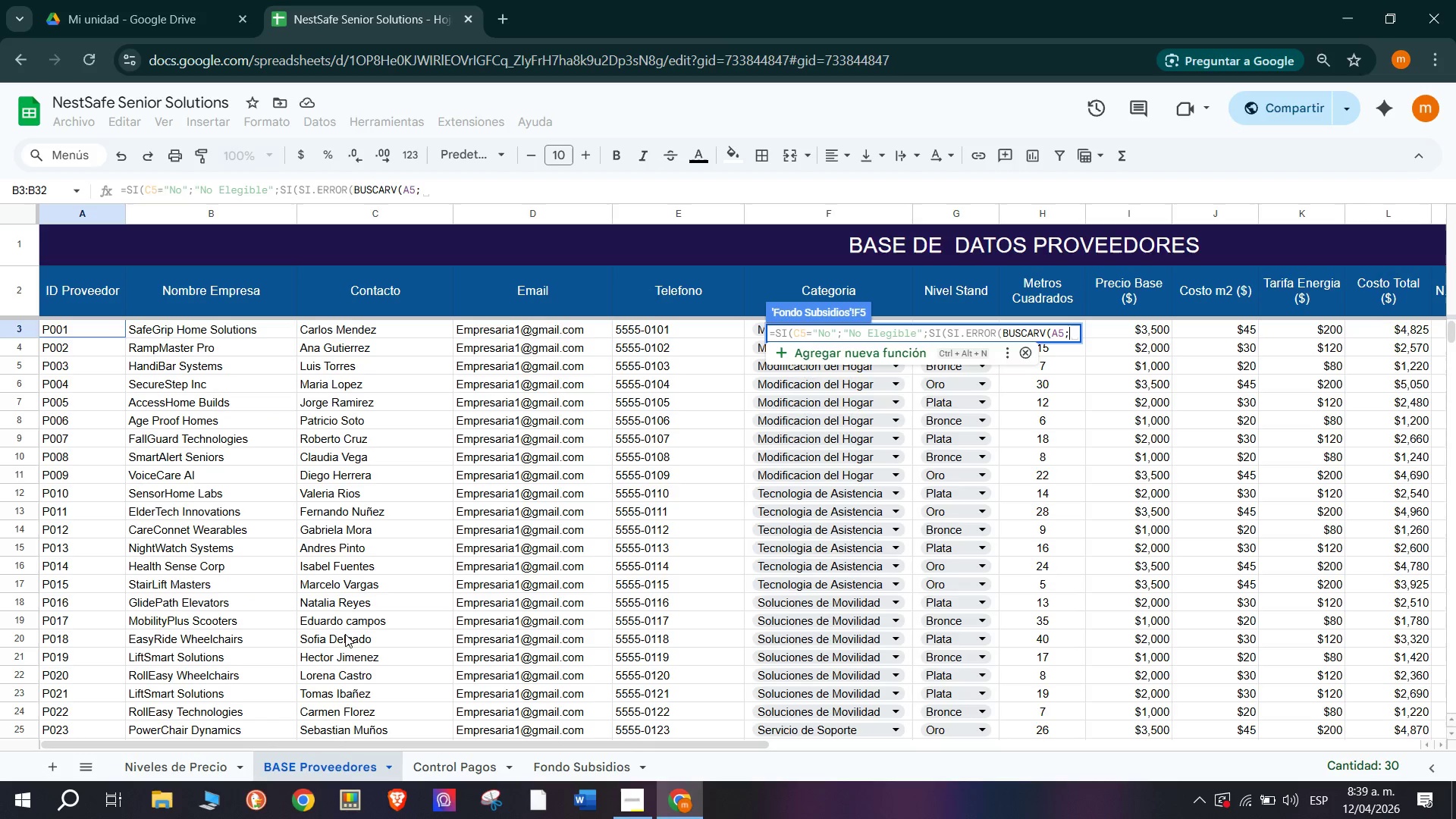 
wait(6.45)
 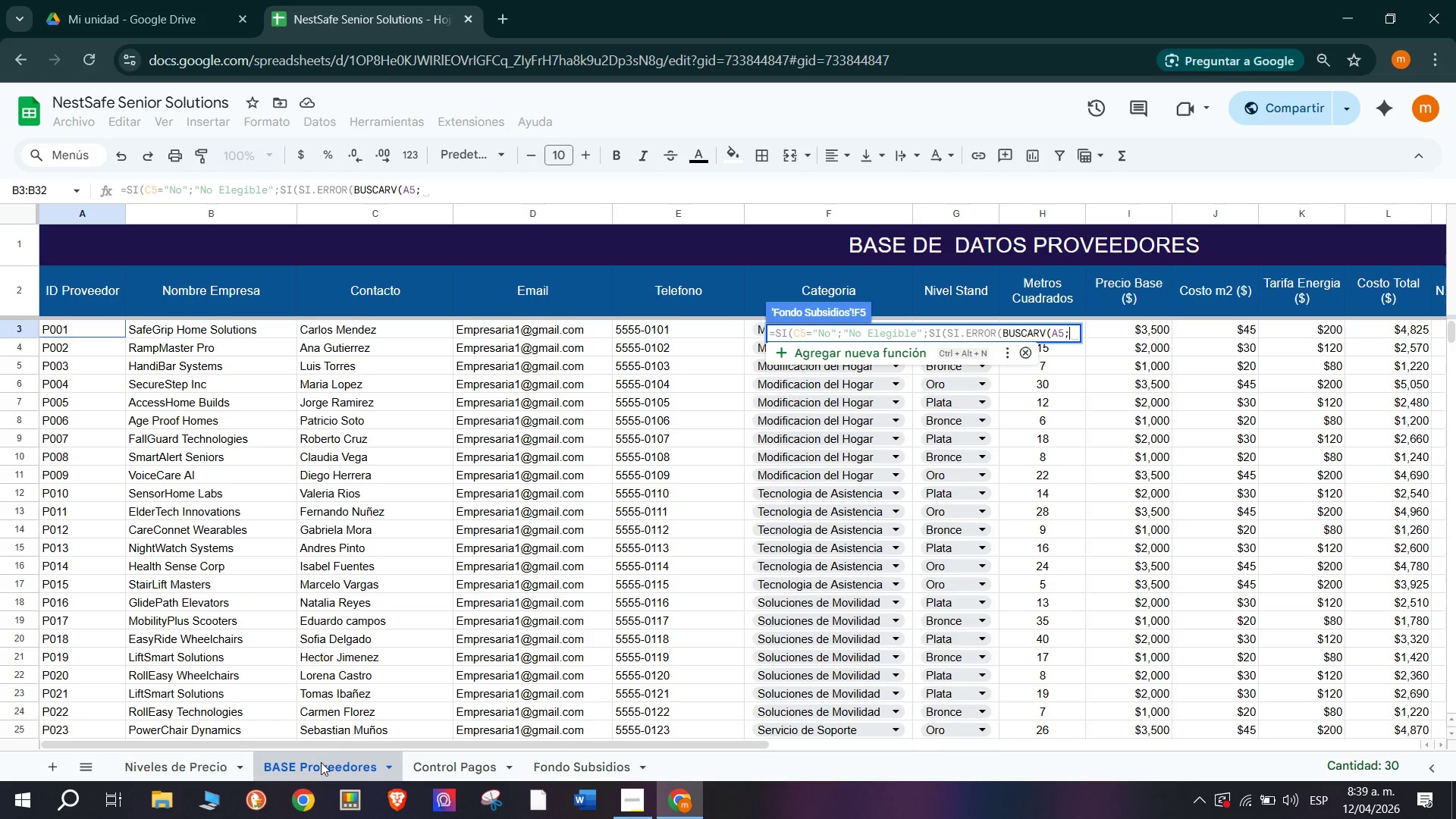 
left_click([88, 326])
 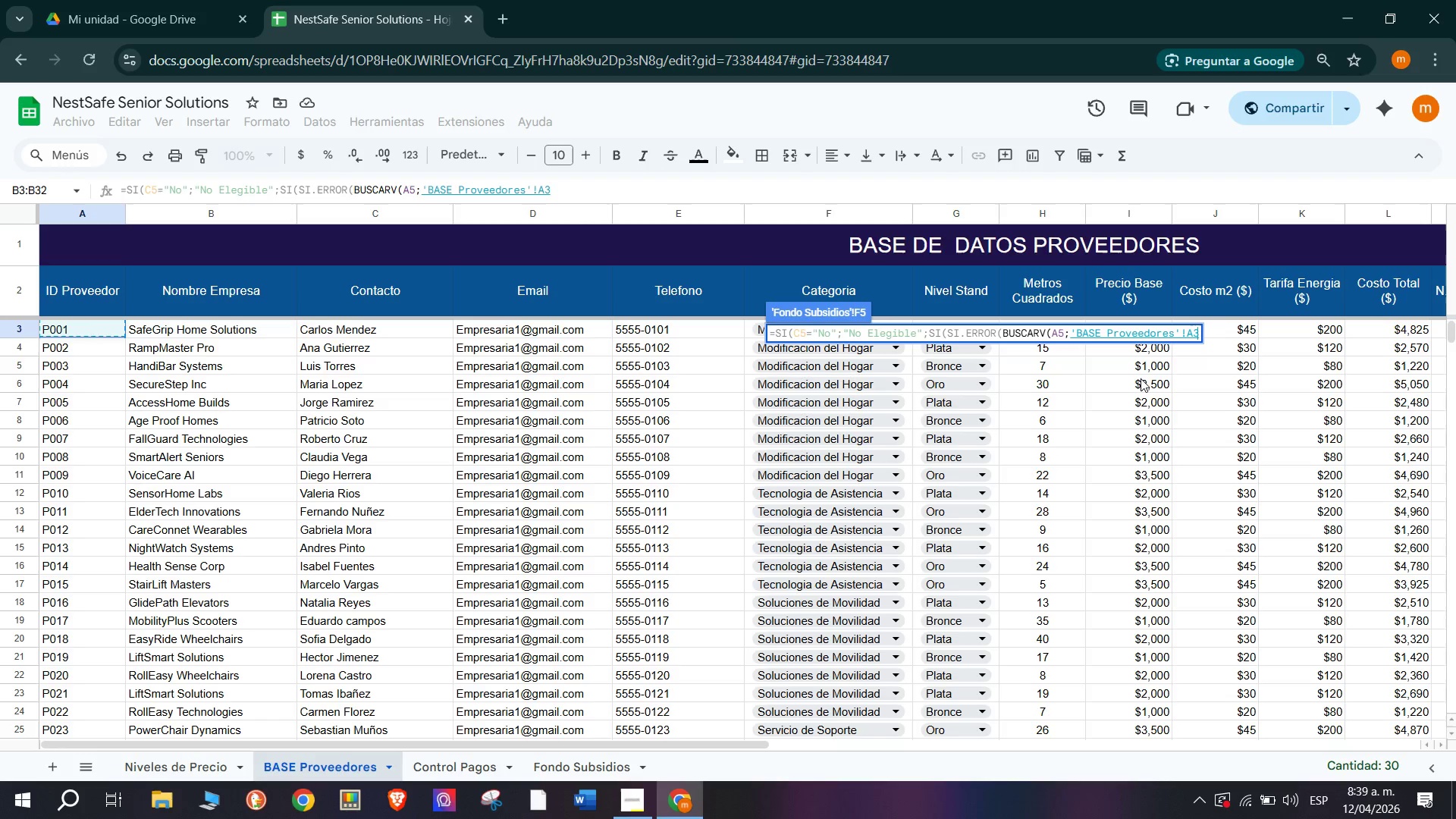 
key(Backspace)
key(Backspace)
type($A>$N)
 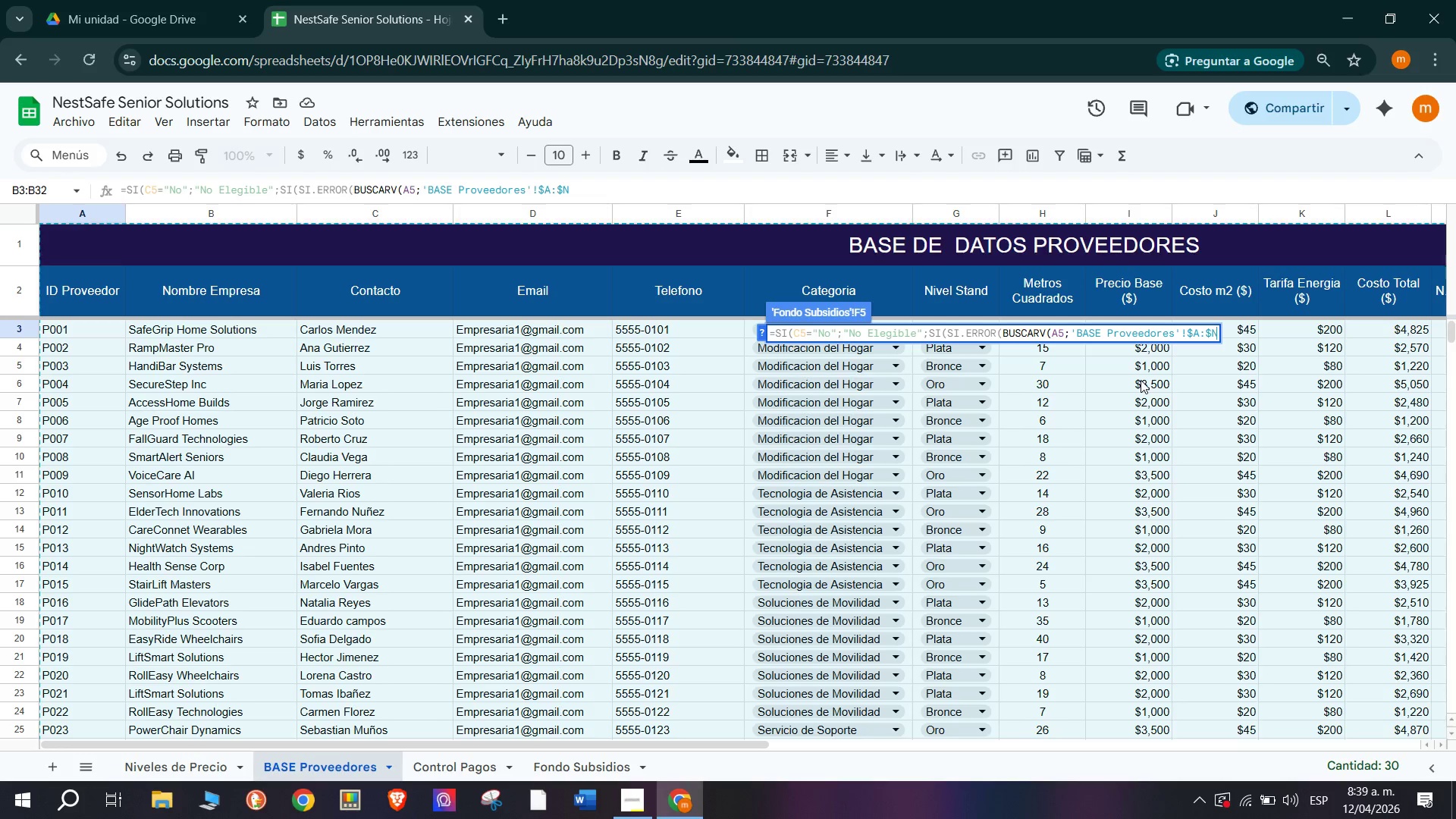 
type(<13FALS)
 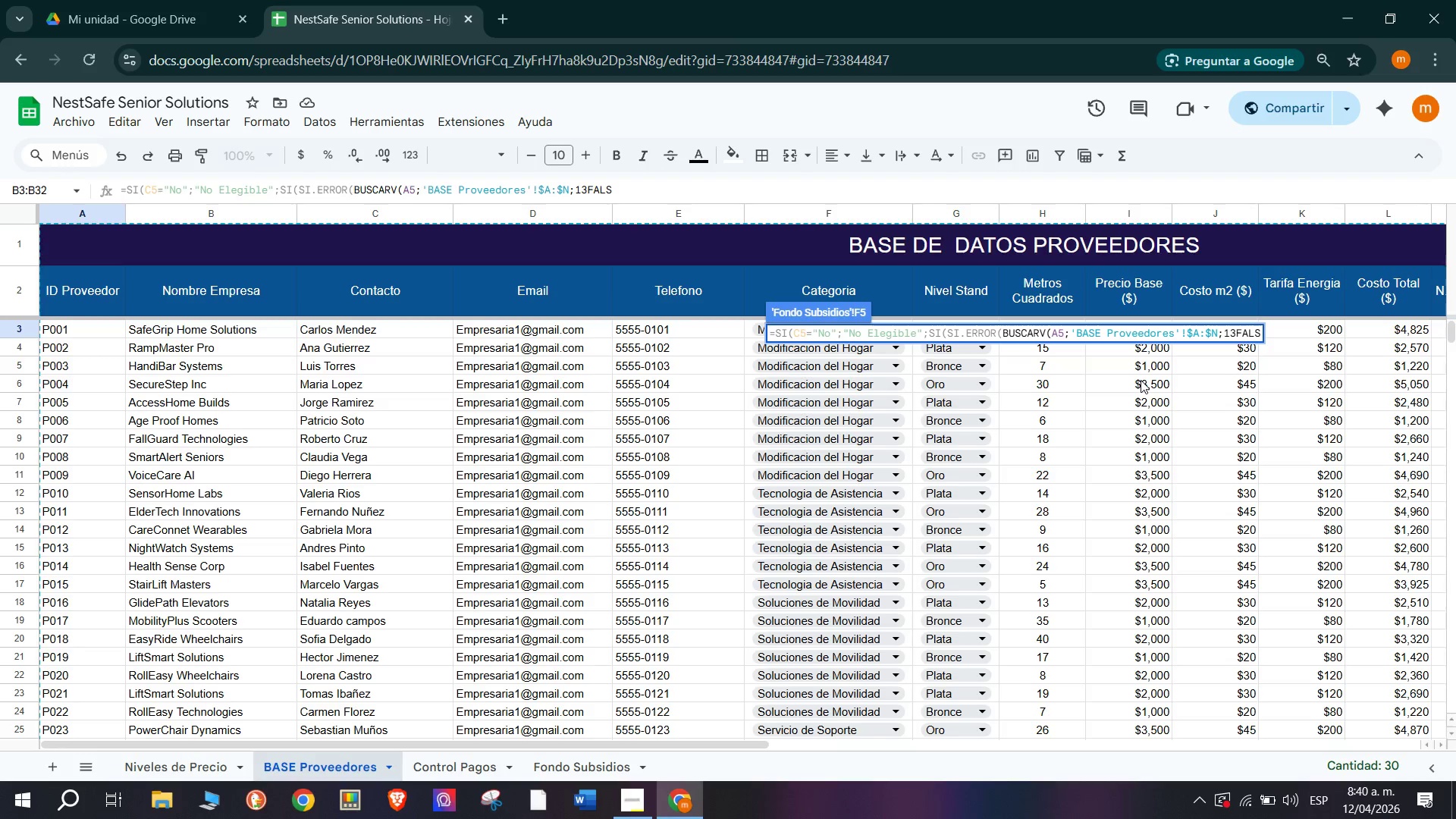 
wait(6.61)
 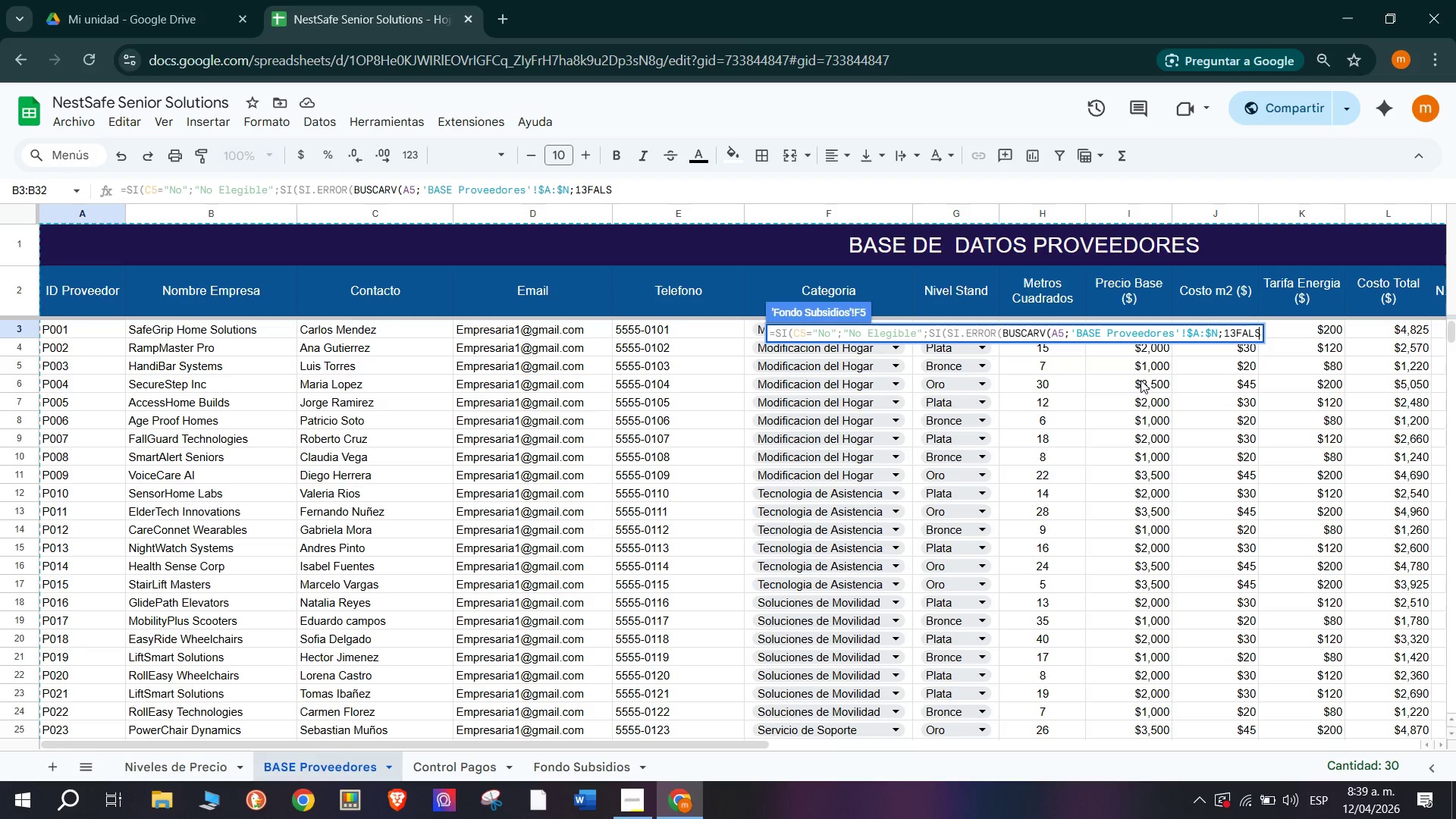 
key(Backspace)
key(Backspace)
key(Backspace)
key(Backspace)
type(<FA)
 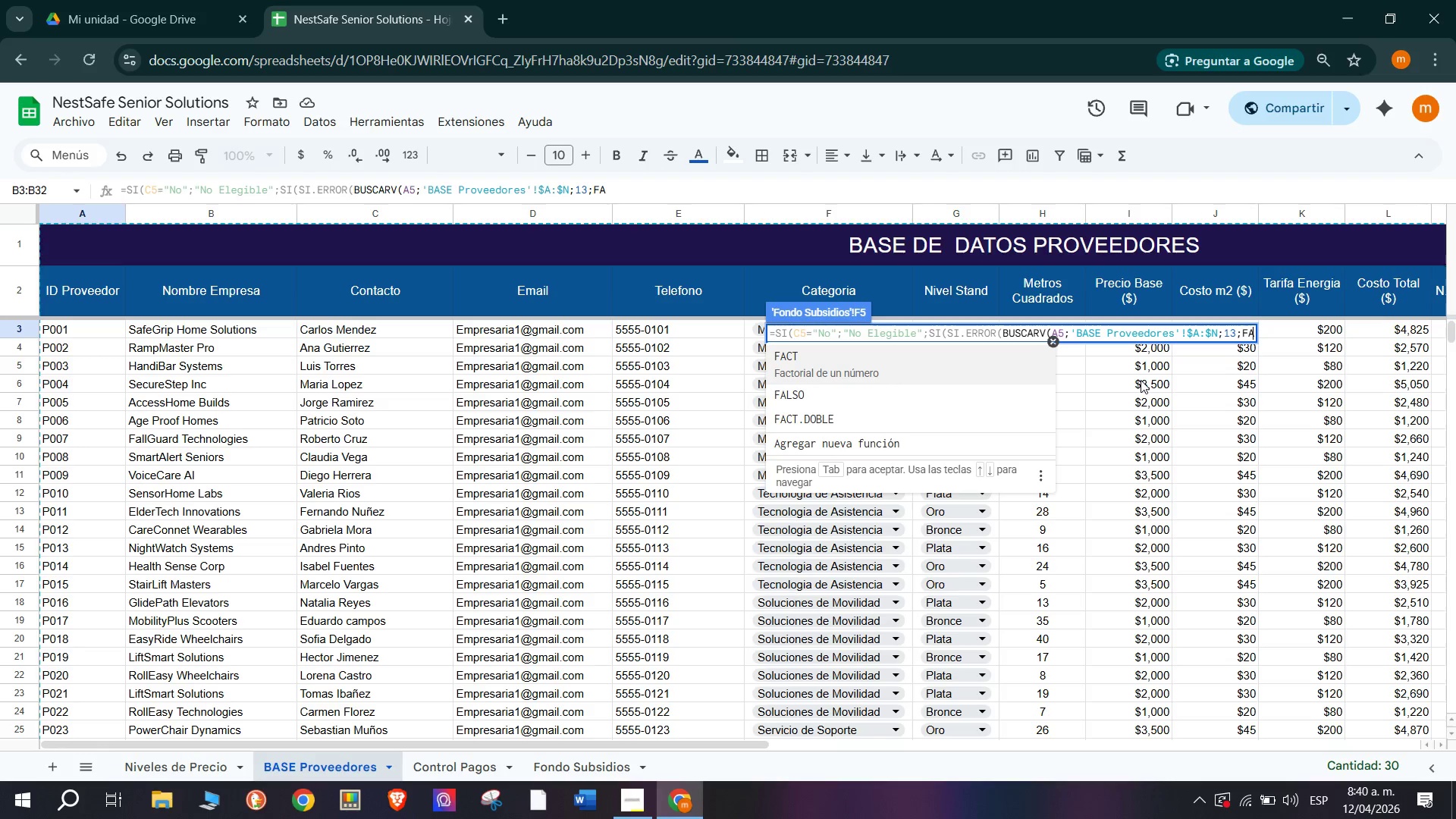 
left_click([930, 391])
 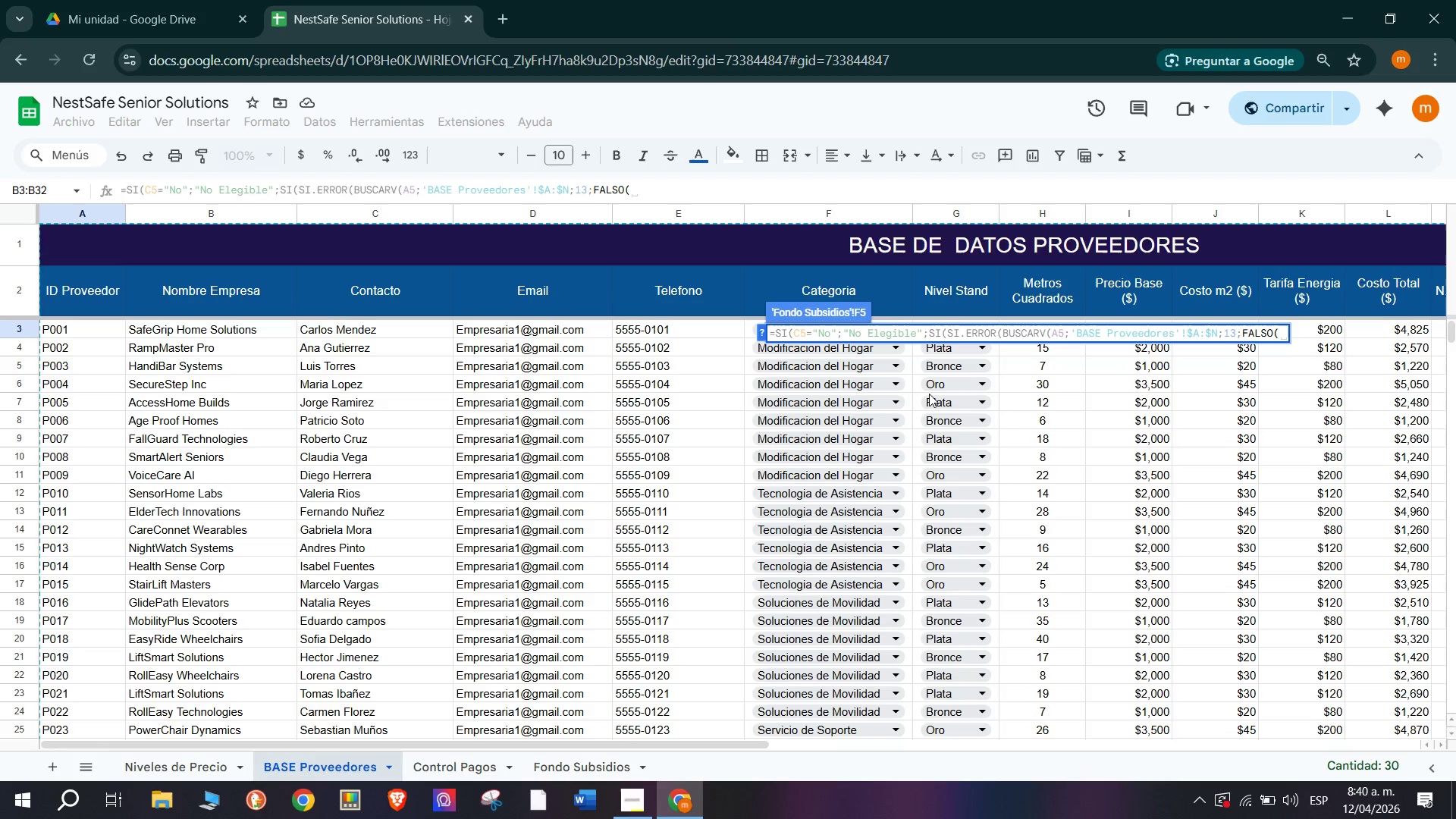 
type((()
 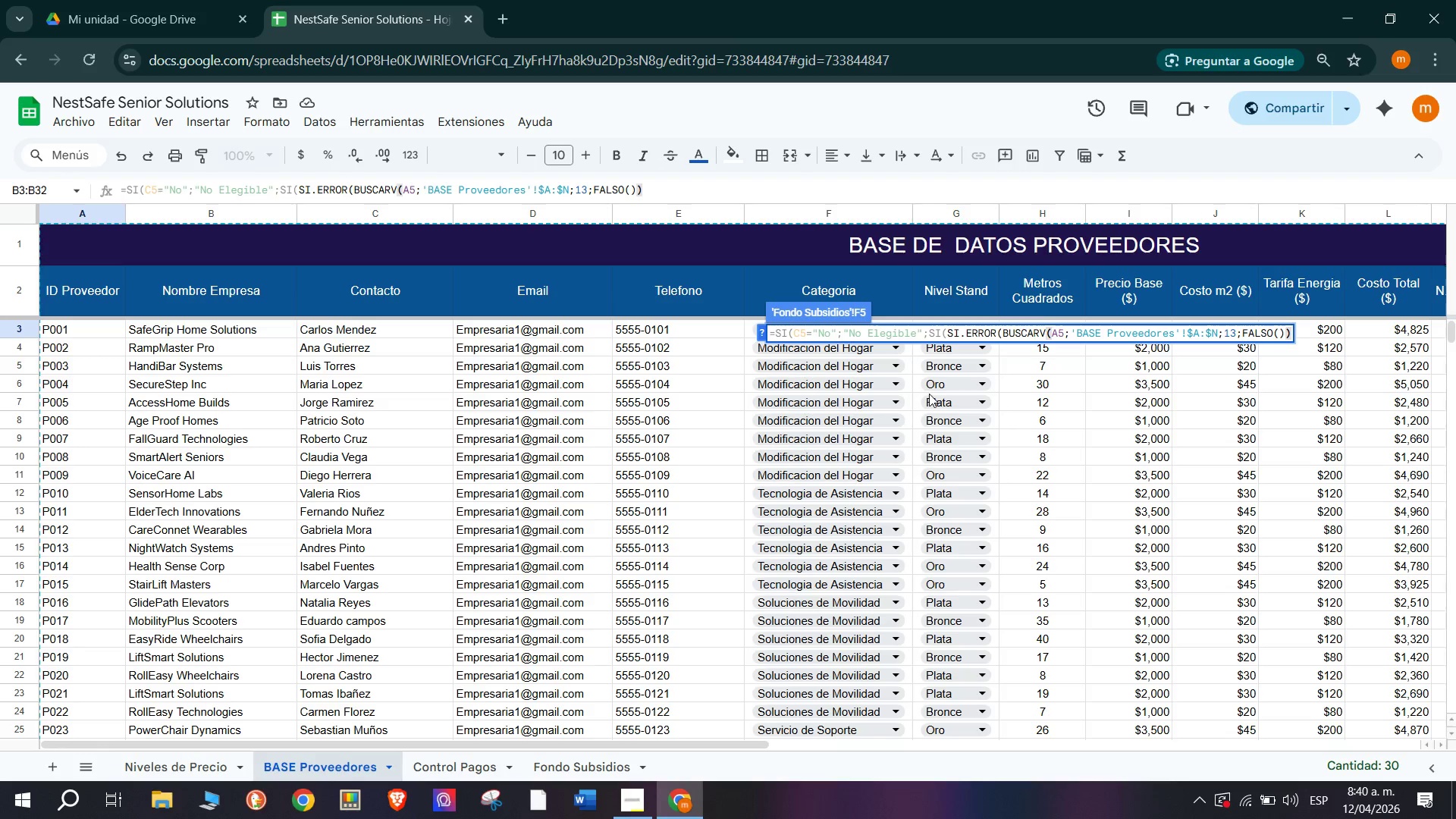 
type(<0([Break]5<S)
 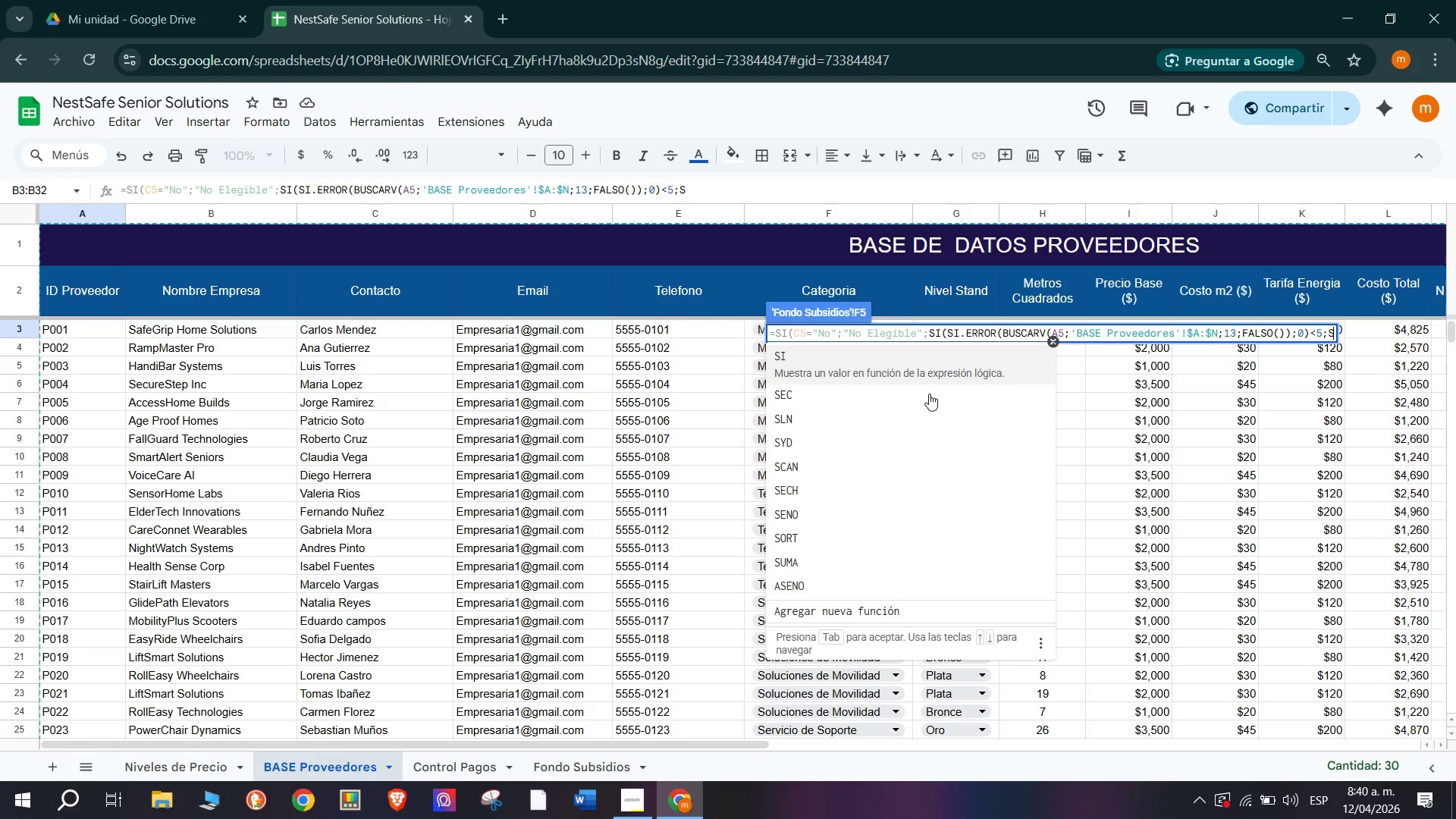 
left_click([871, 352])
 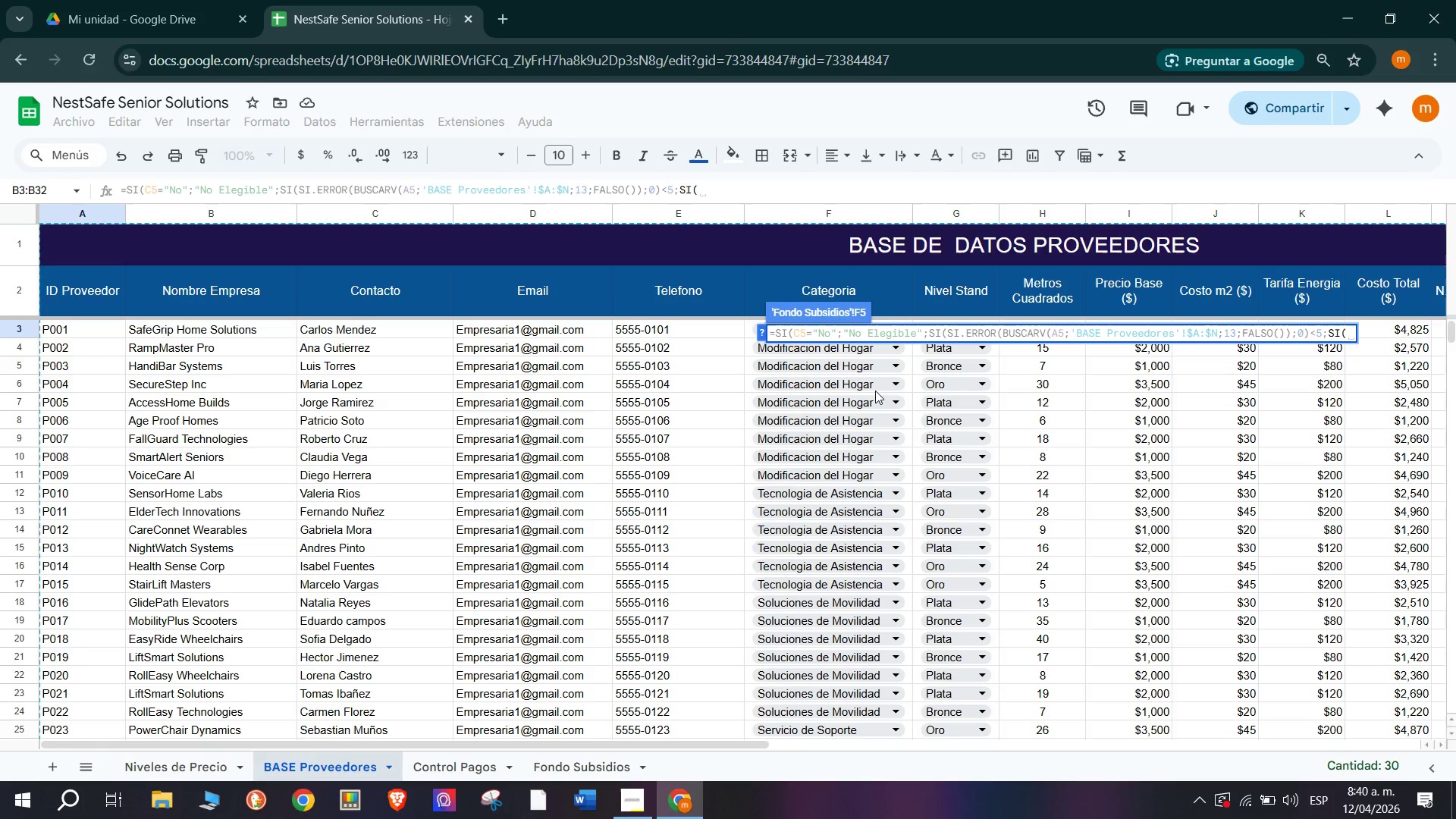 
type(SI.)
 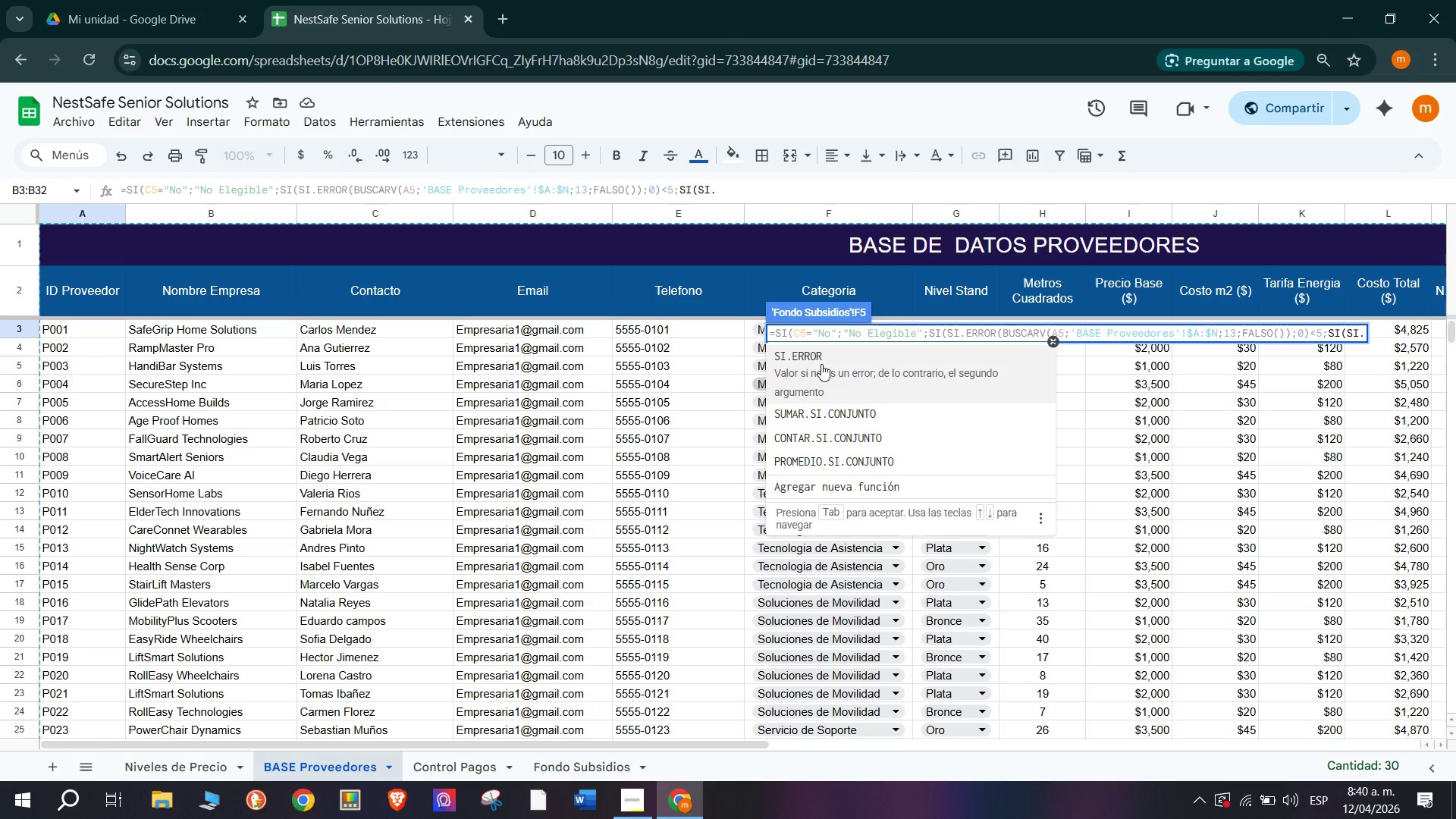 
left_click([821, 364])
 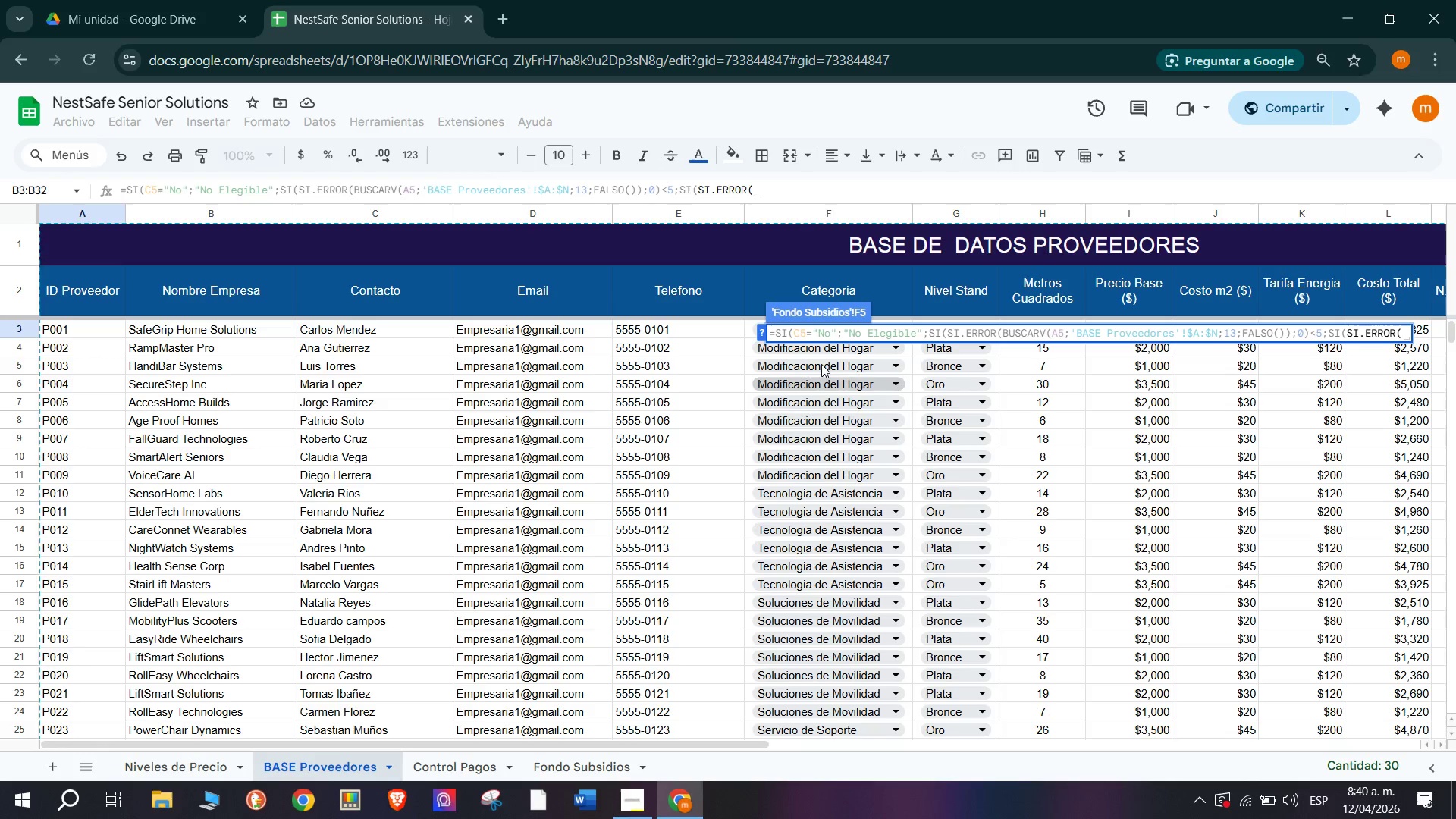 
type(BUS)
 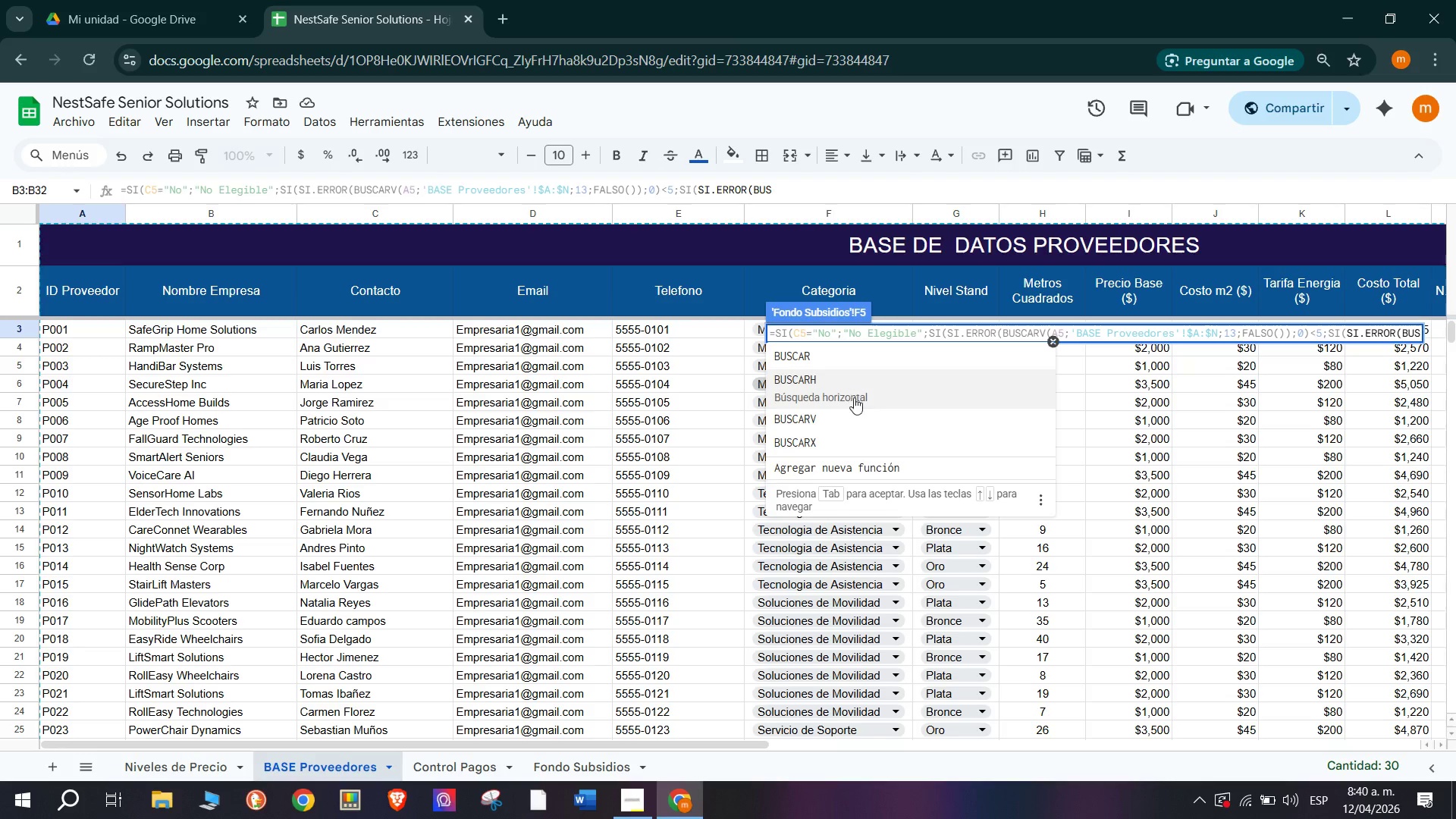 
left_click([862, 420])
 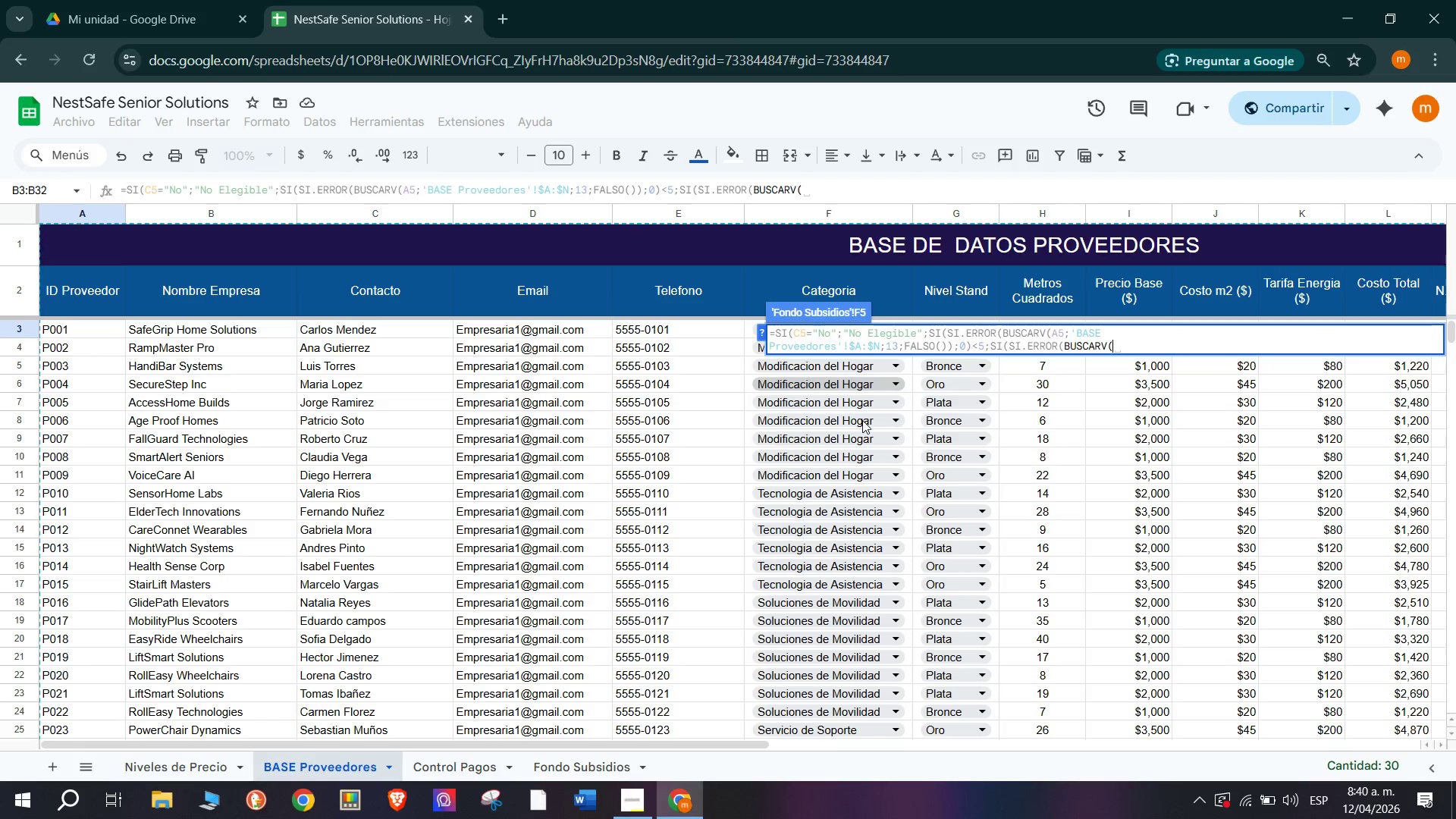 
type(A5)
 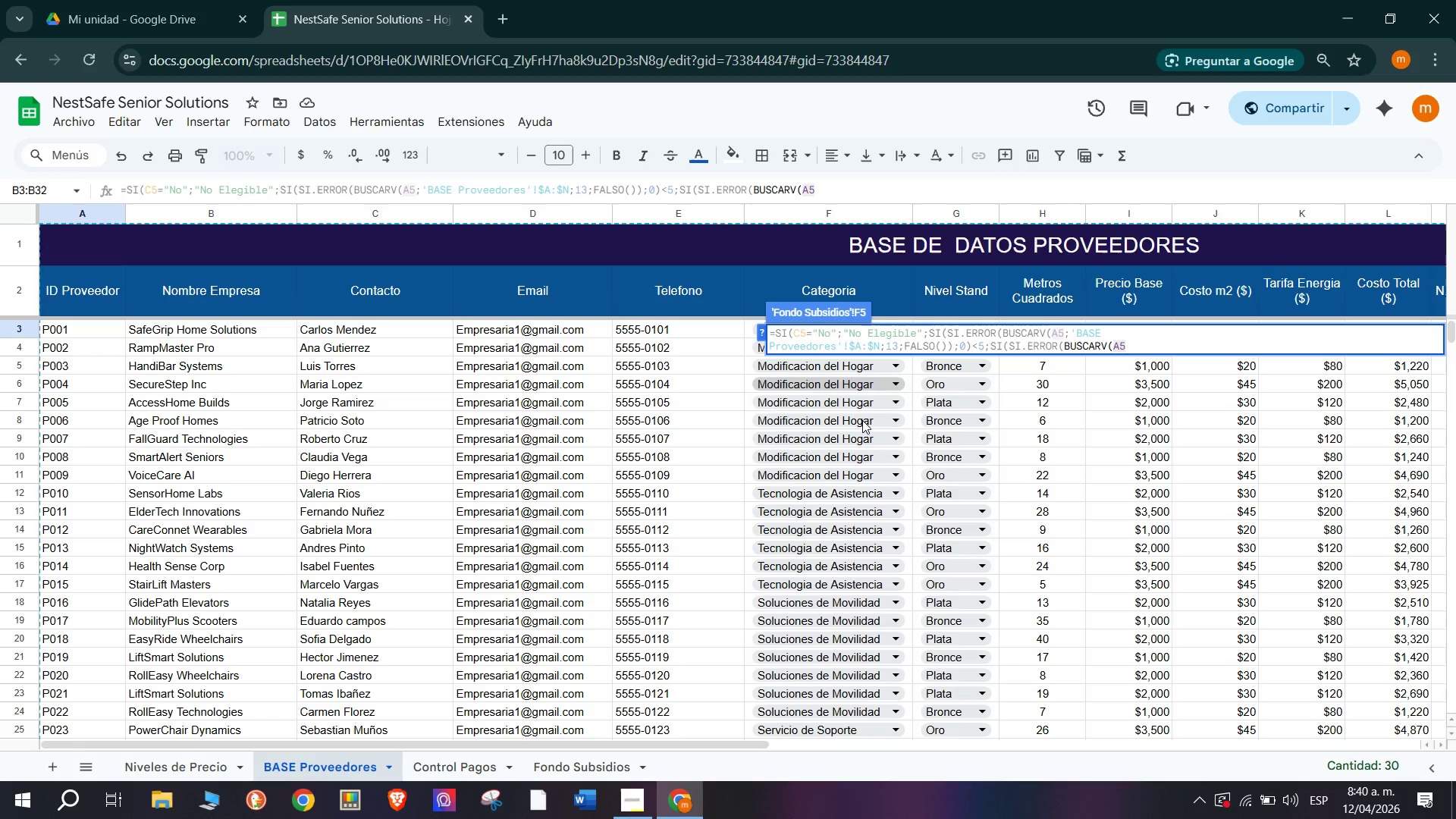 
key(Shift+Comma)
 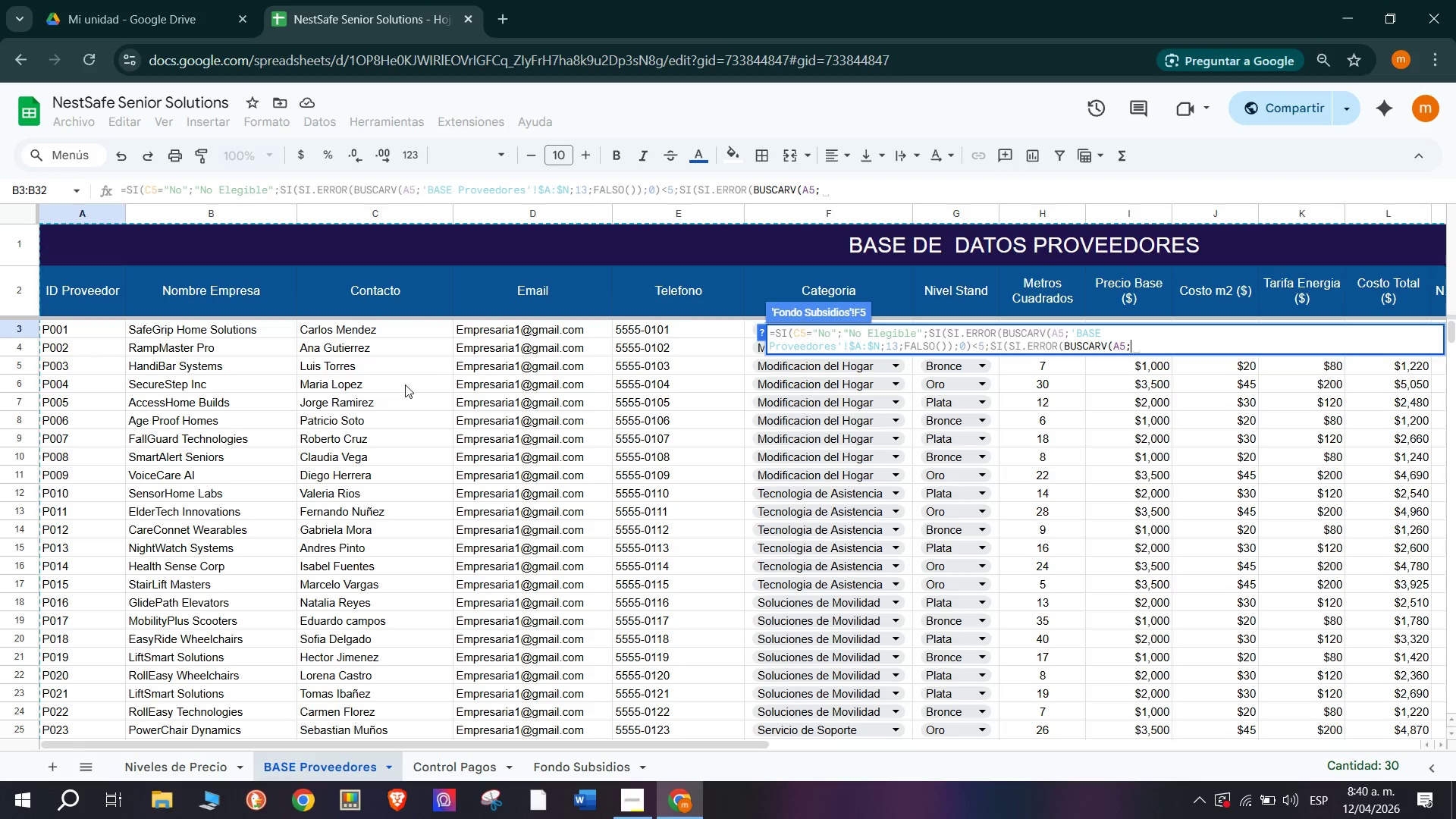 
wait(5.14)
 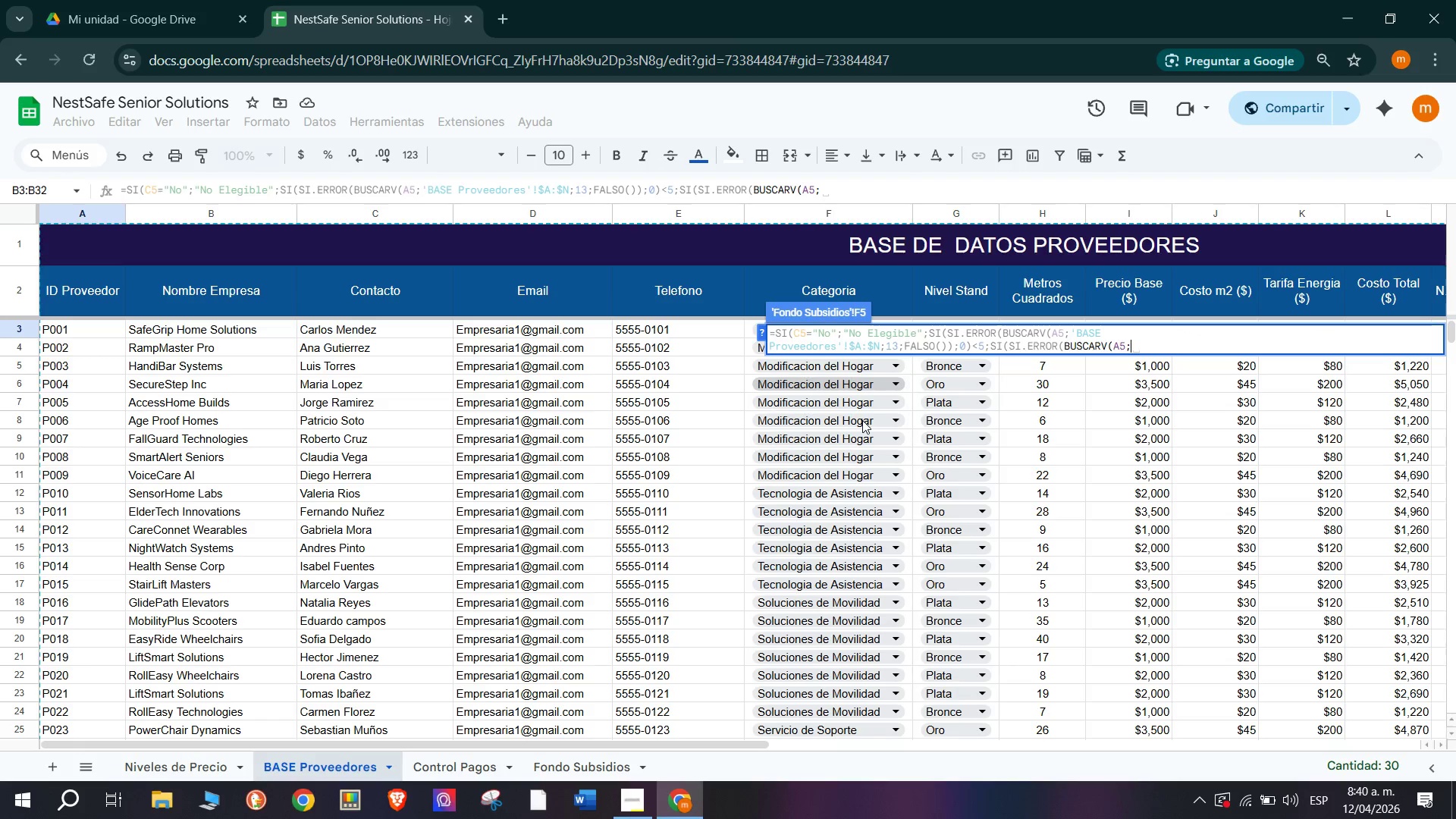 
left_click([71, 324])
 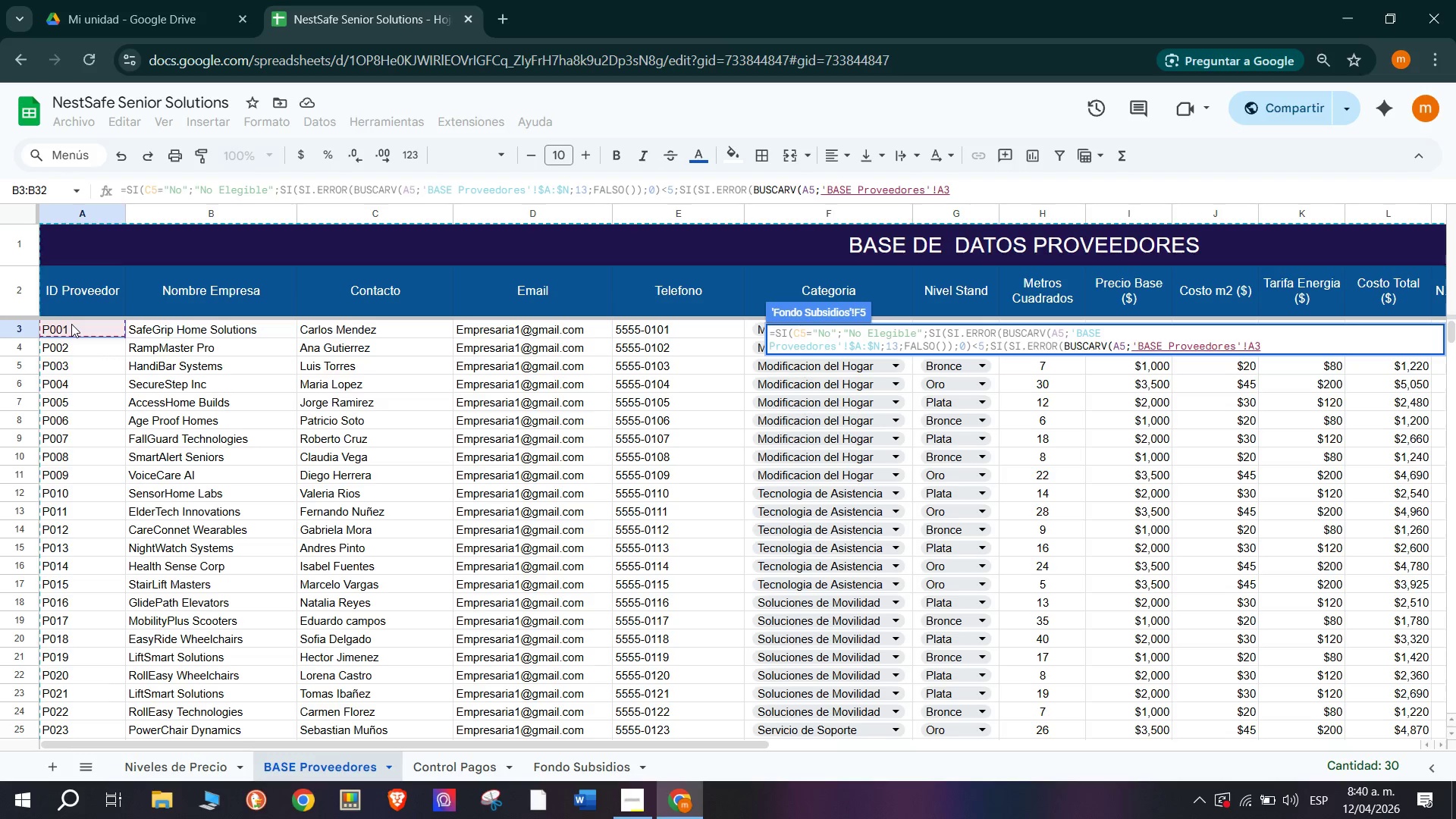 
key(Backspace)
 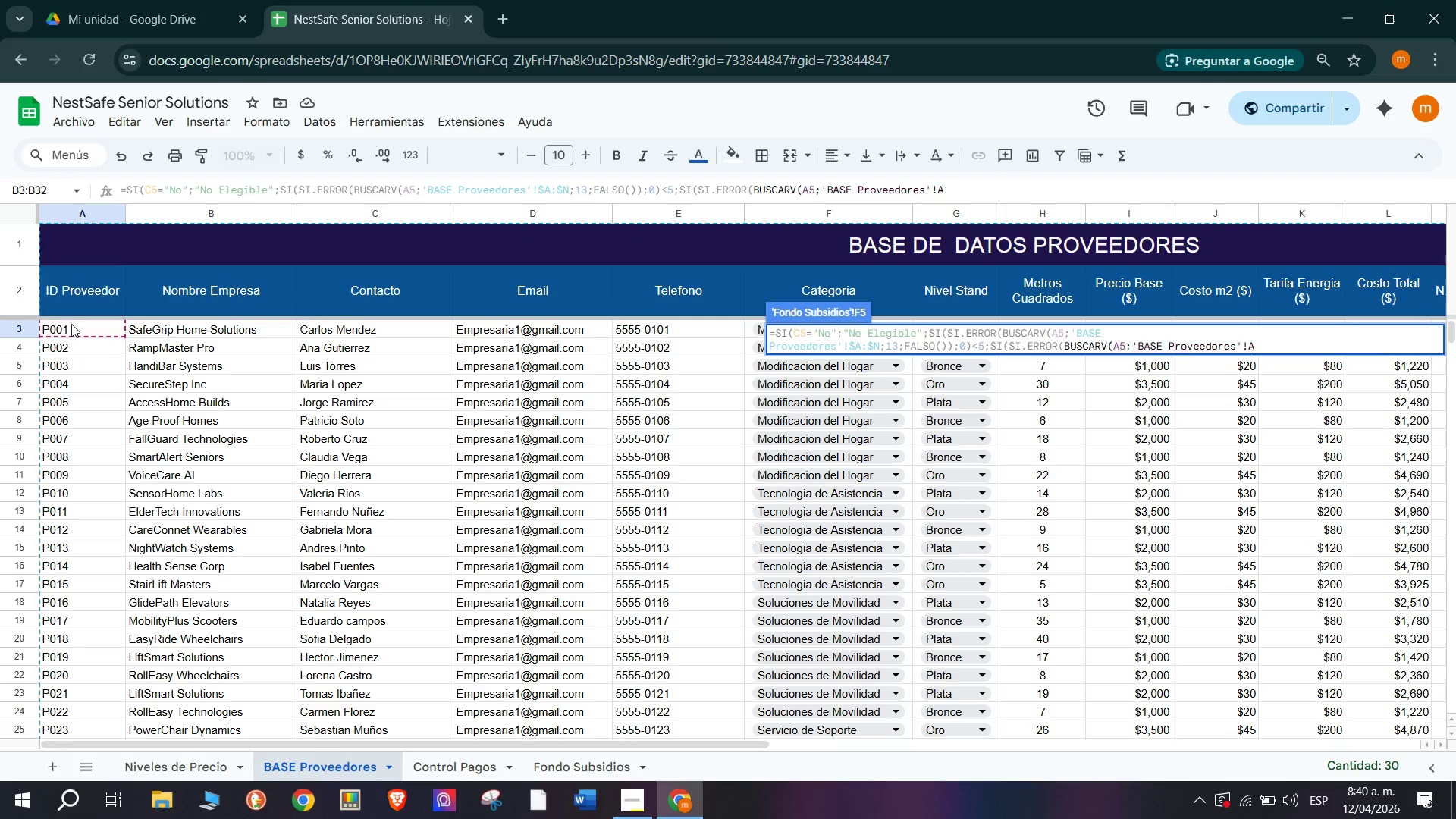 
key(Backspace)
 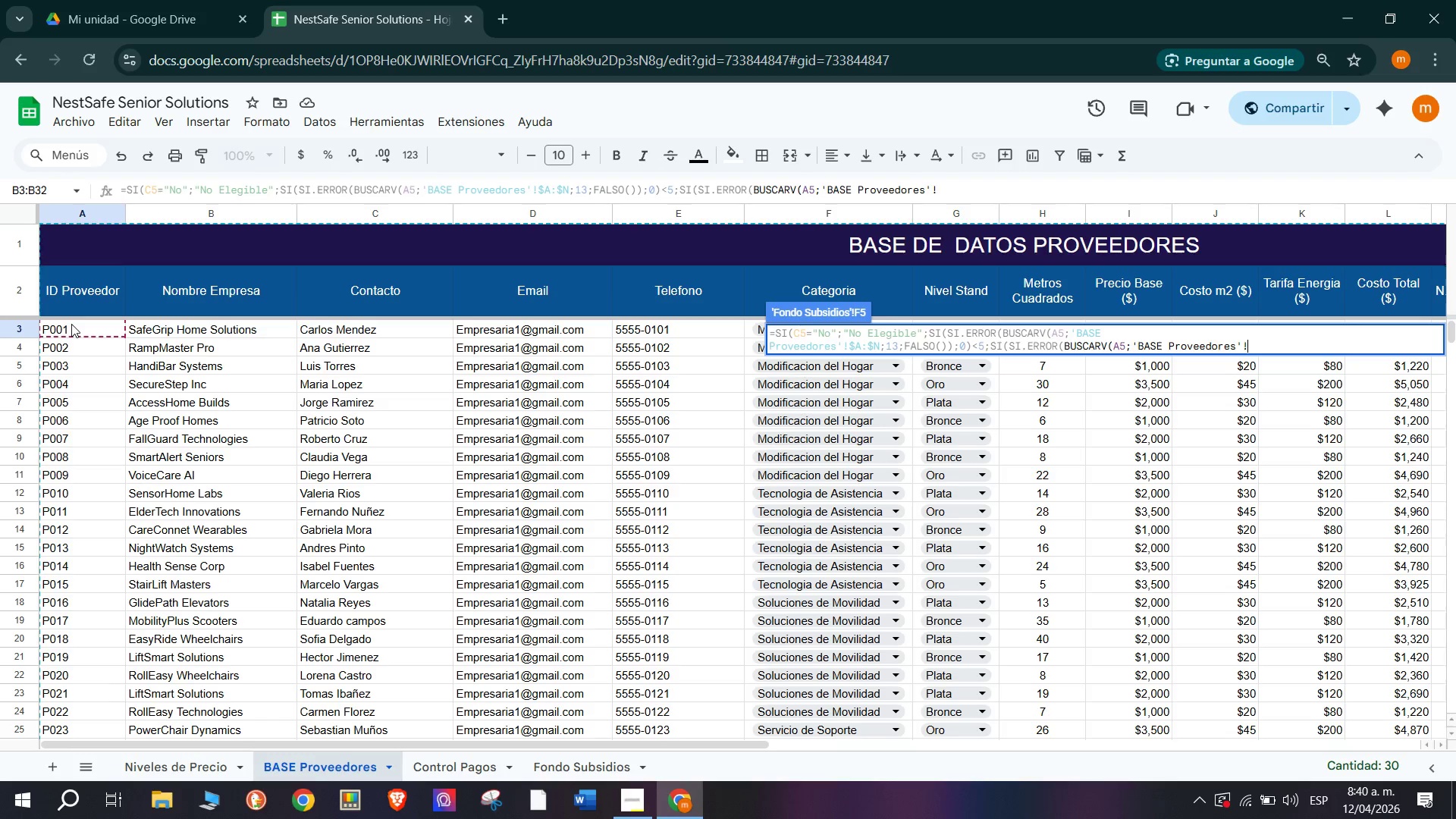 
type($A>$N<)
 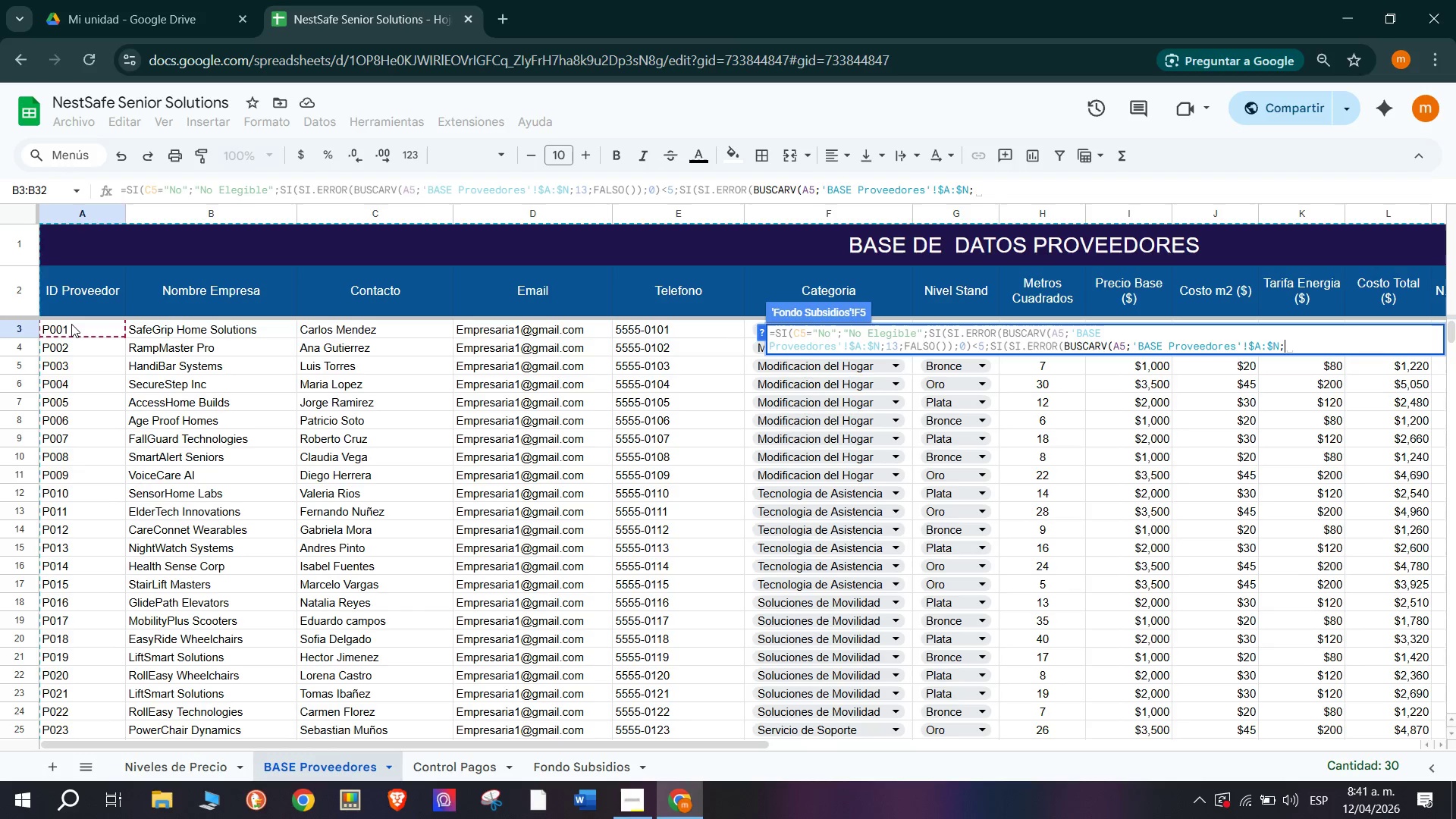 
wait(5.95)
 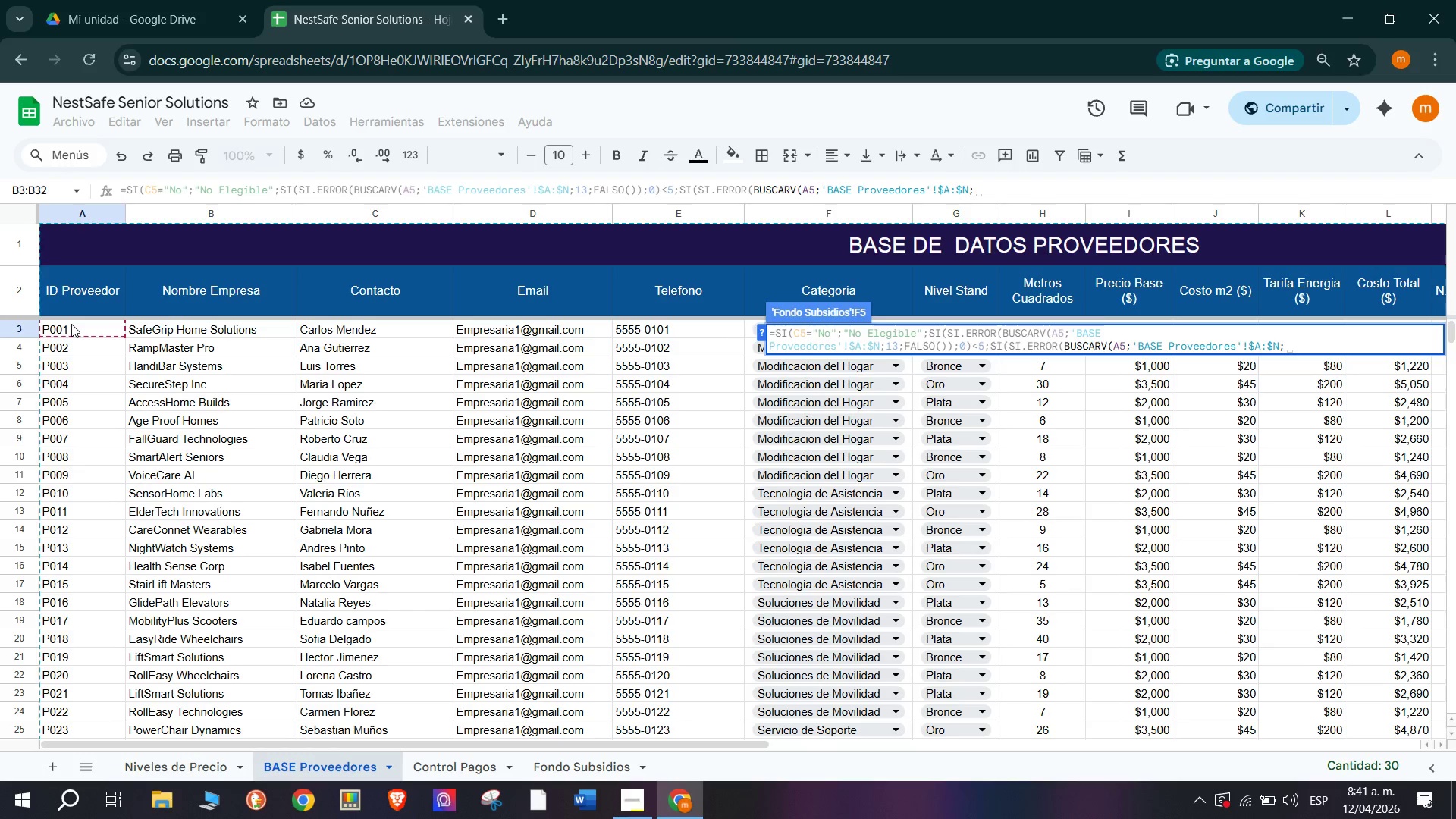 
type(14)
 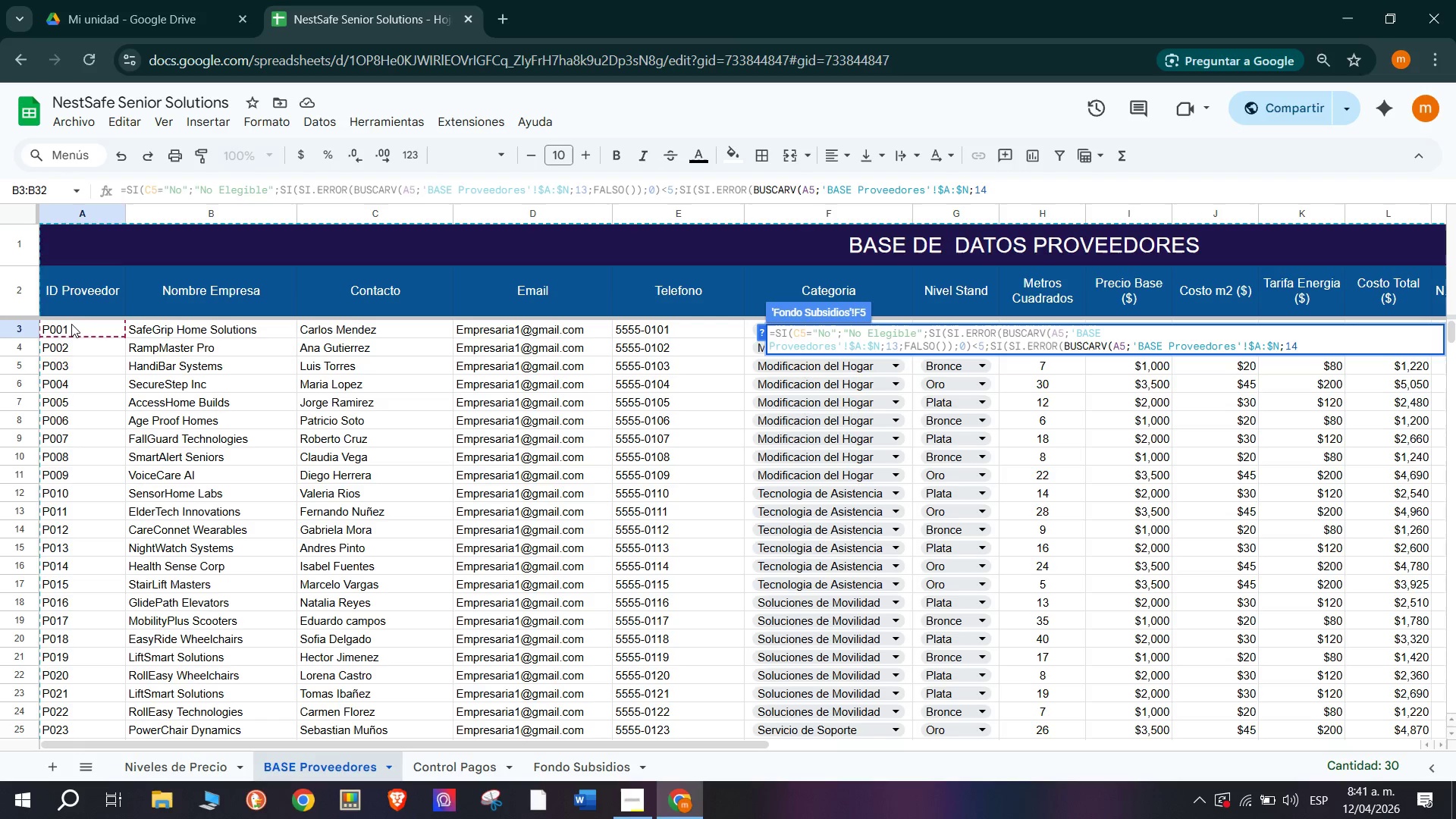 
type(<FALS)
 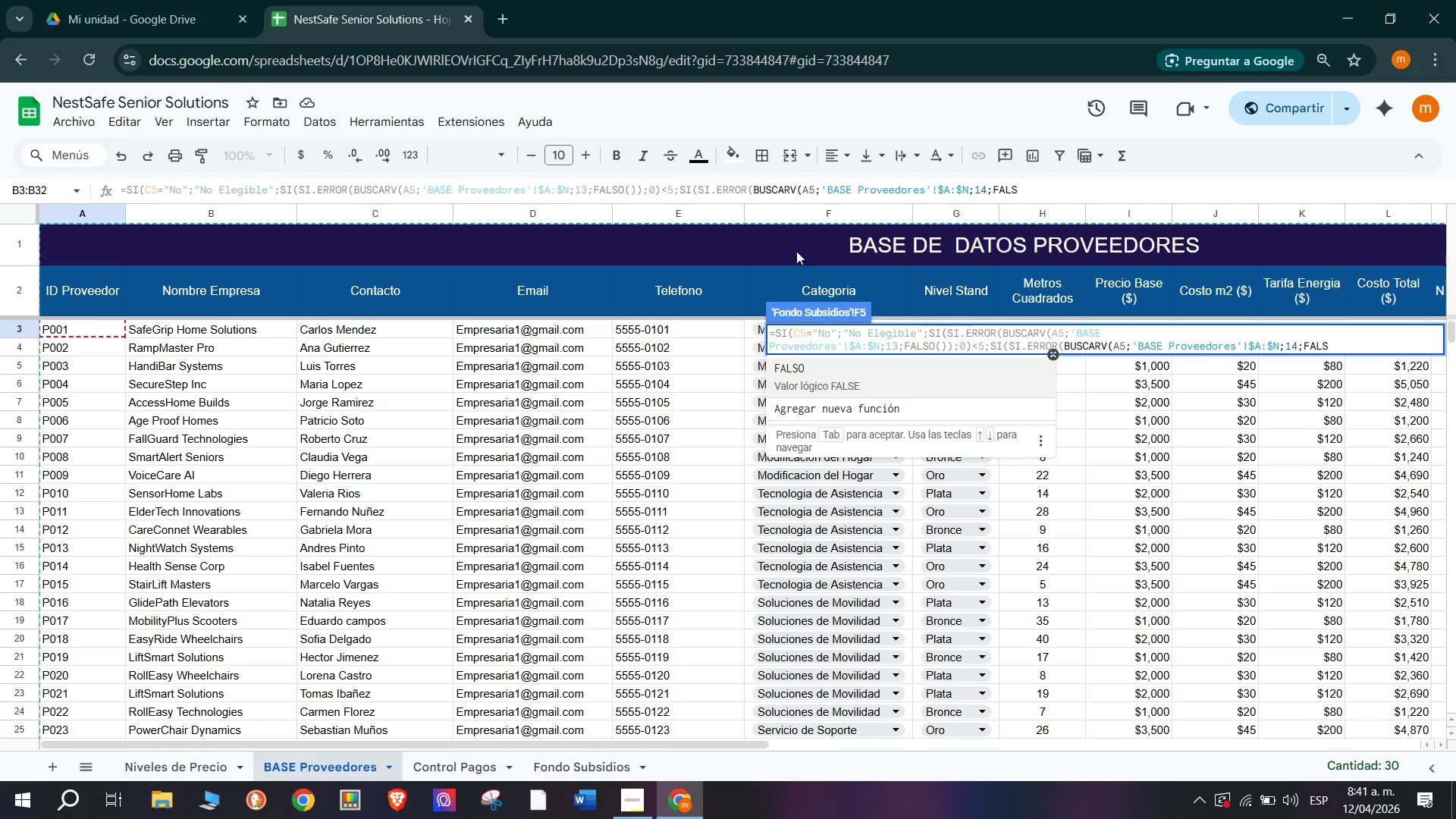 
left_click([915, 372])
 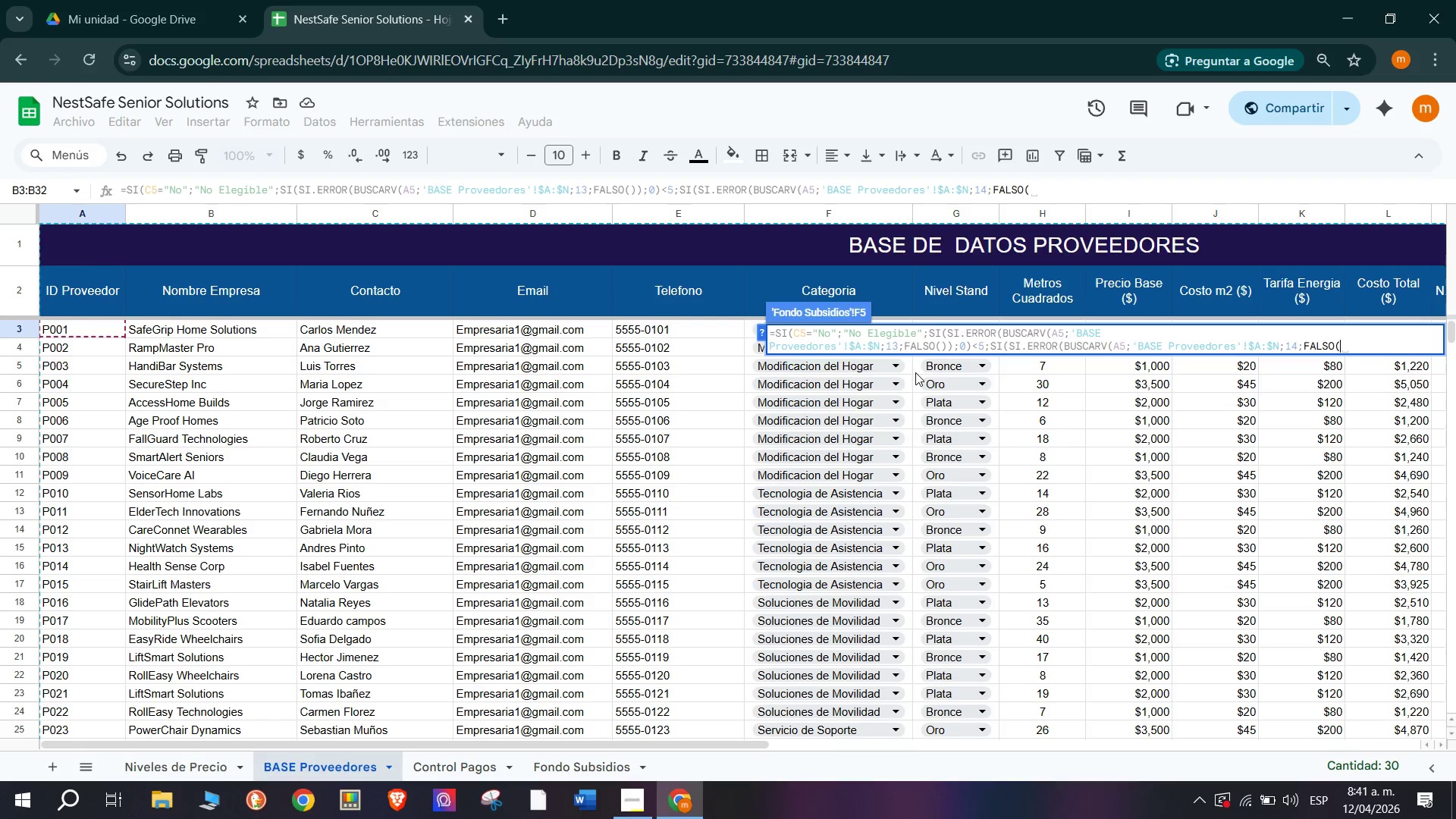 
type(((<@No@)
 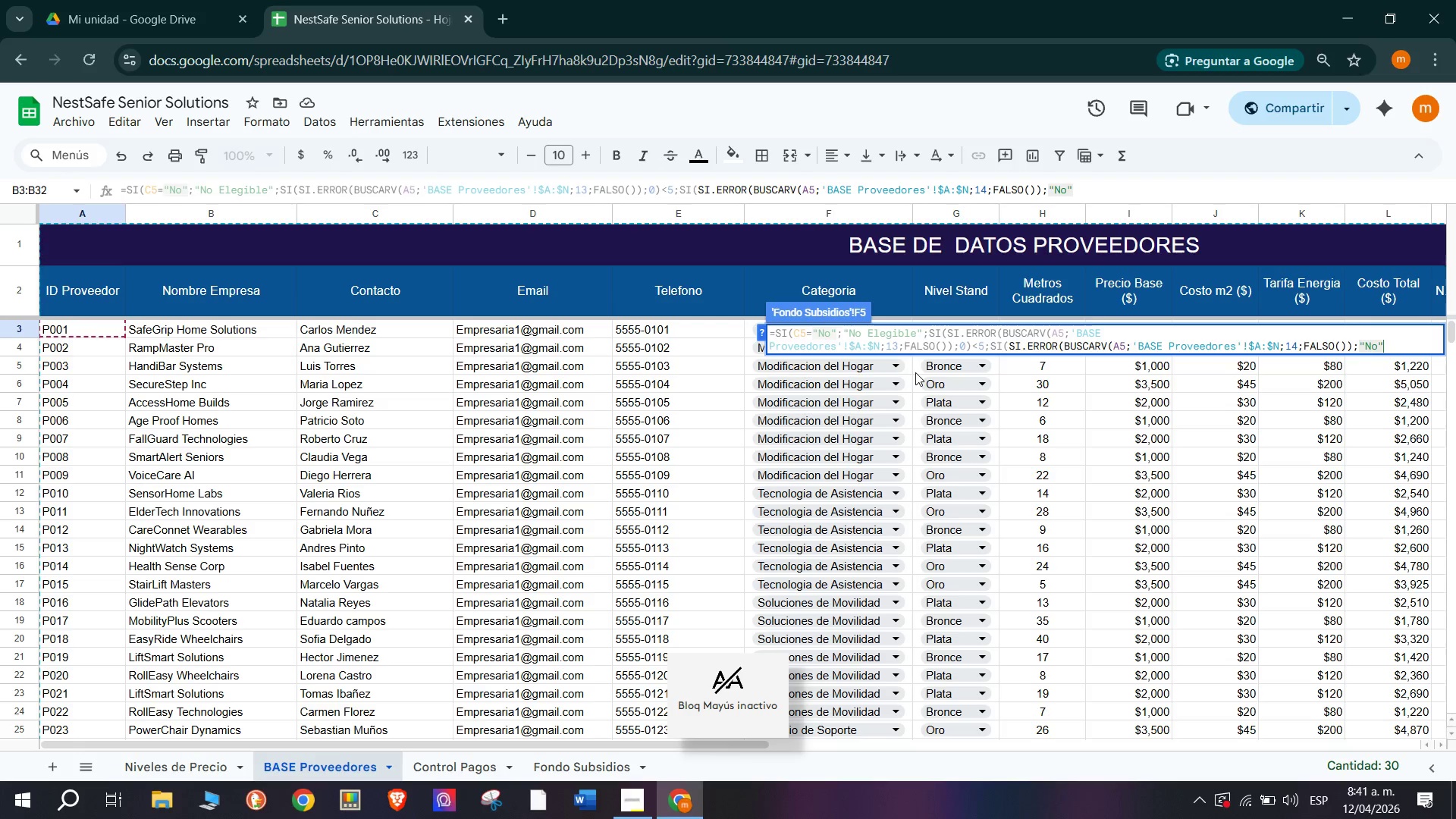 
type(()@Si@<)
 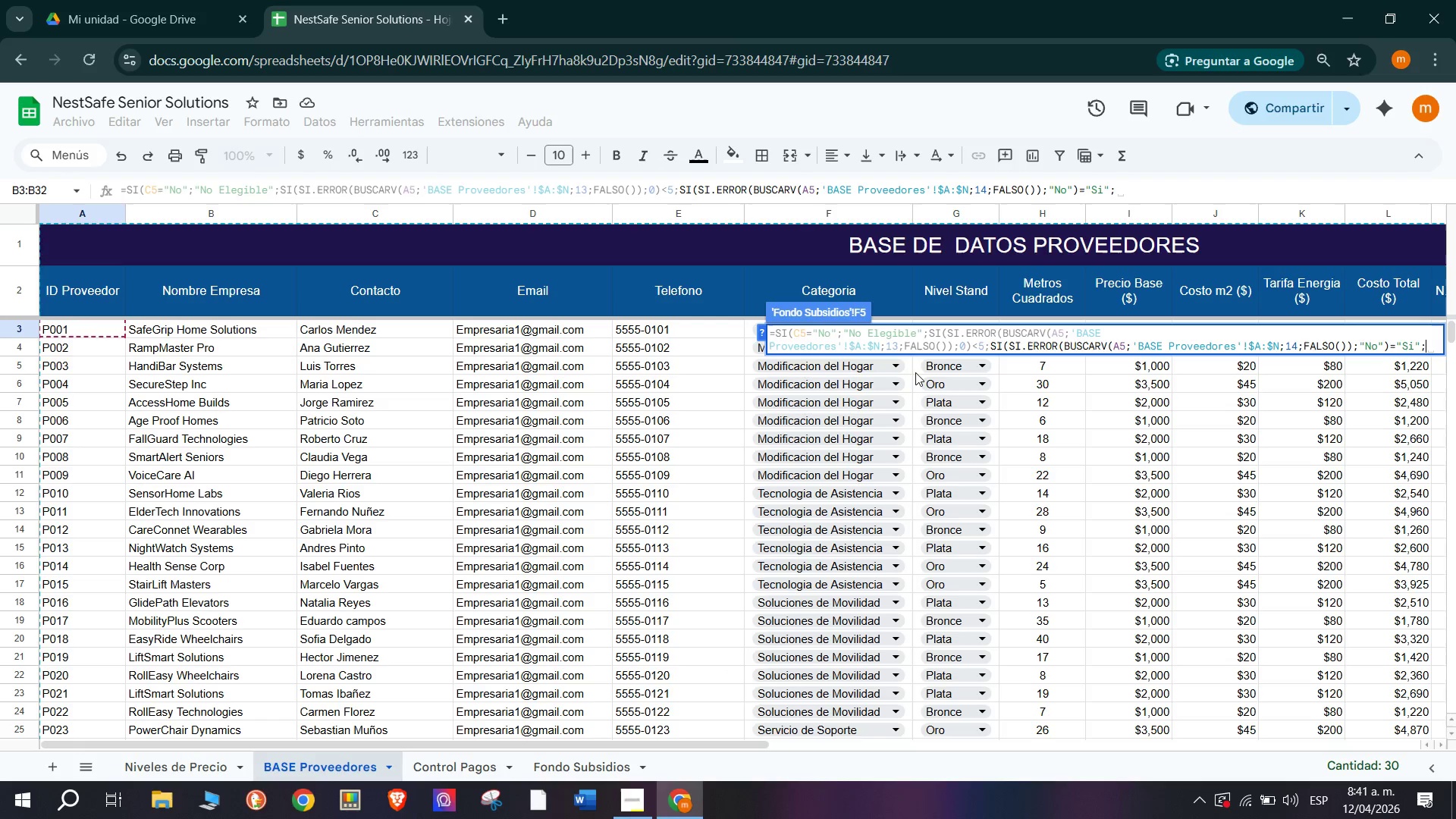 
type(M)
key(Backspace)
type(@Micro empresa = N)
key(Backspace)
type(Bajo Ingreso@)
 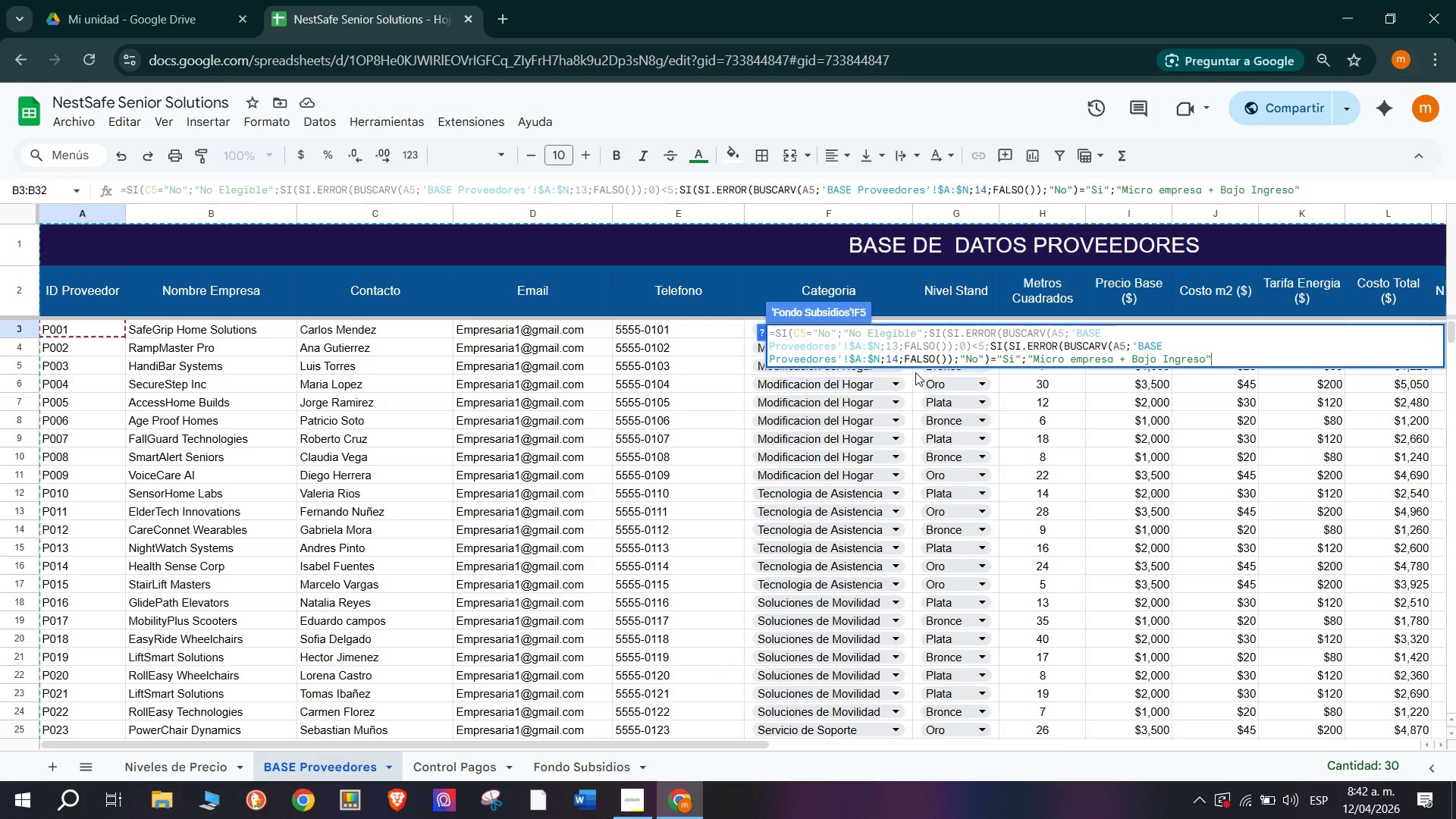 
wait(12.69)
 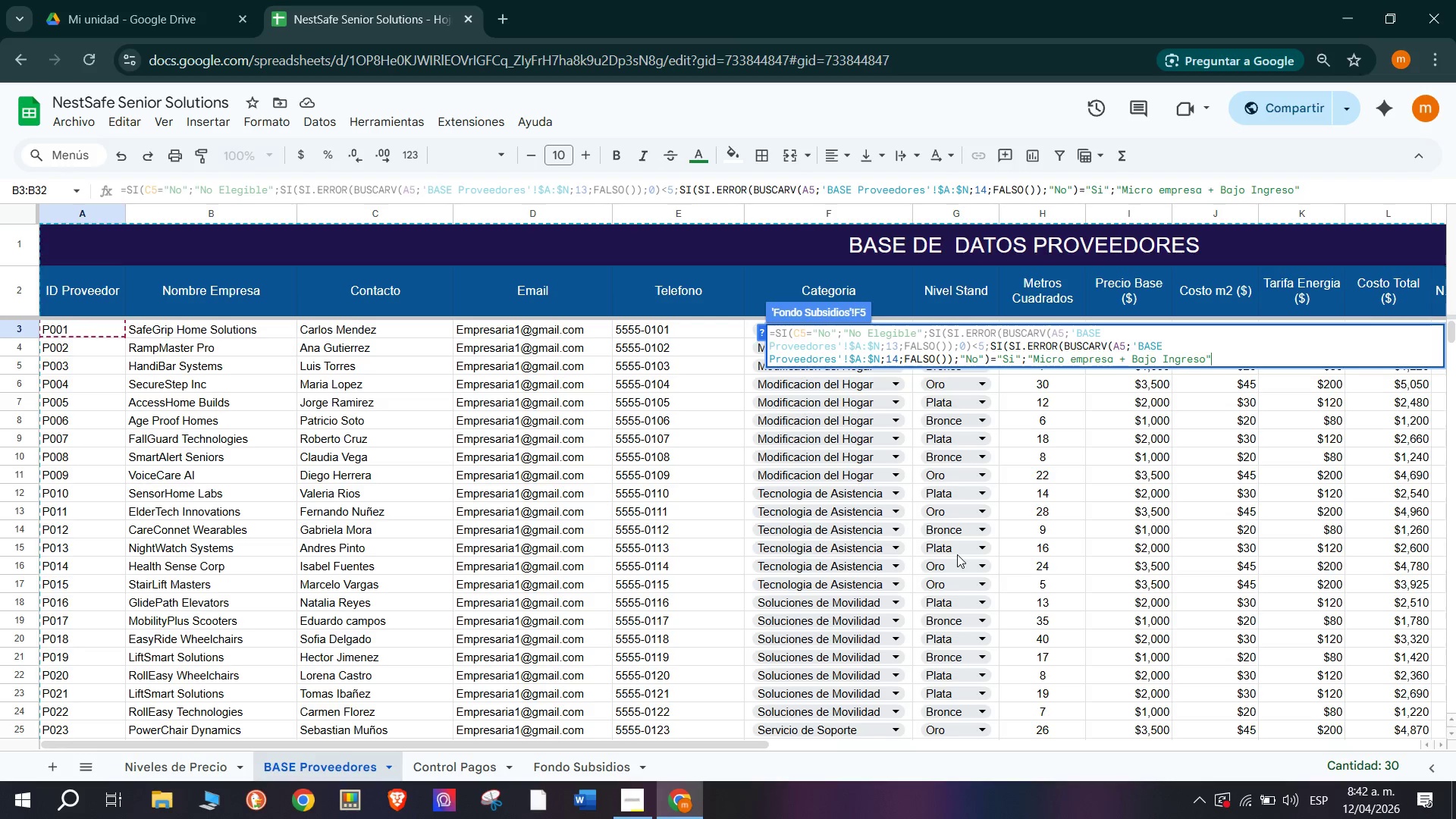 
key(Shift+ShiftRight)
 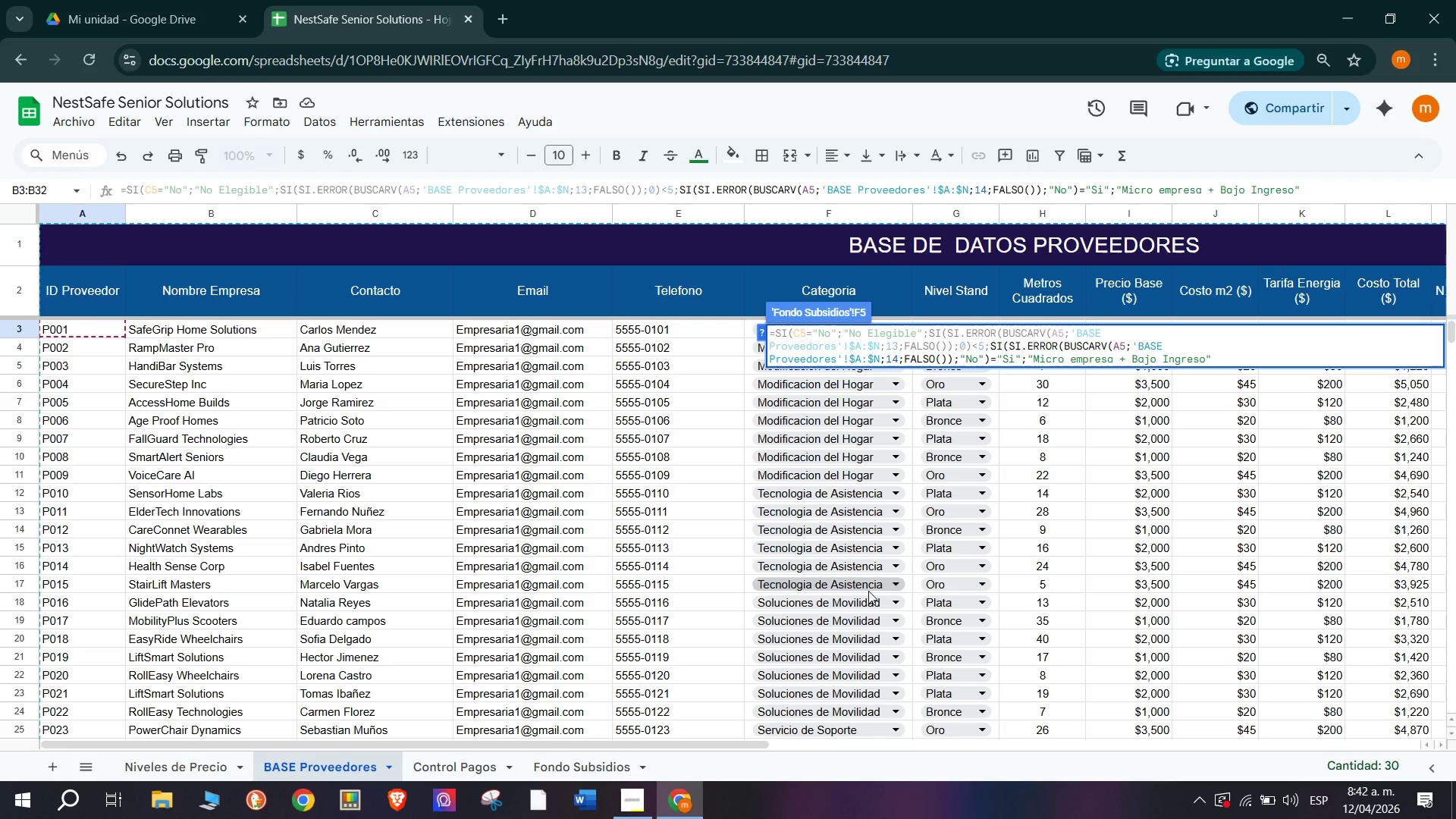 
key(Shift+Comma)
 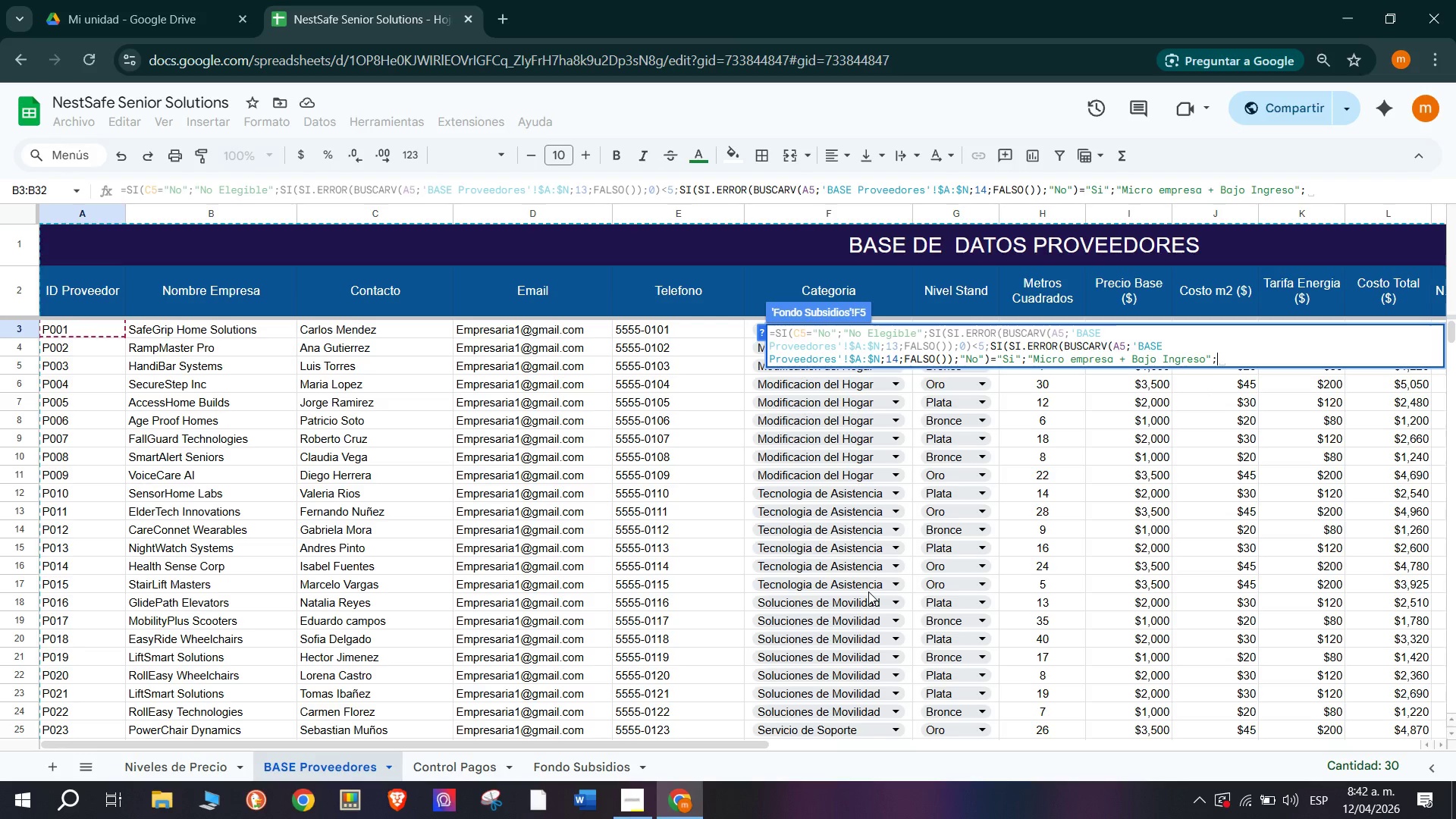 
wait(8.95)
 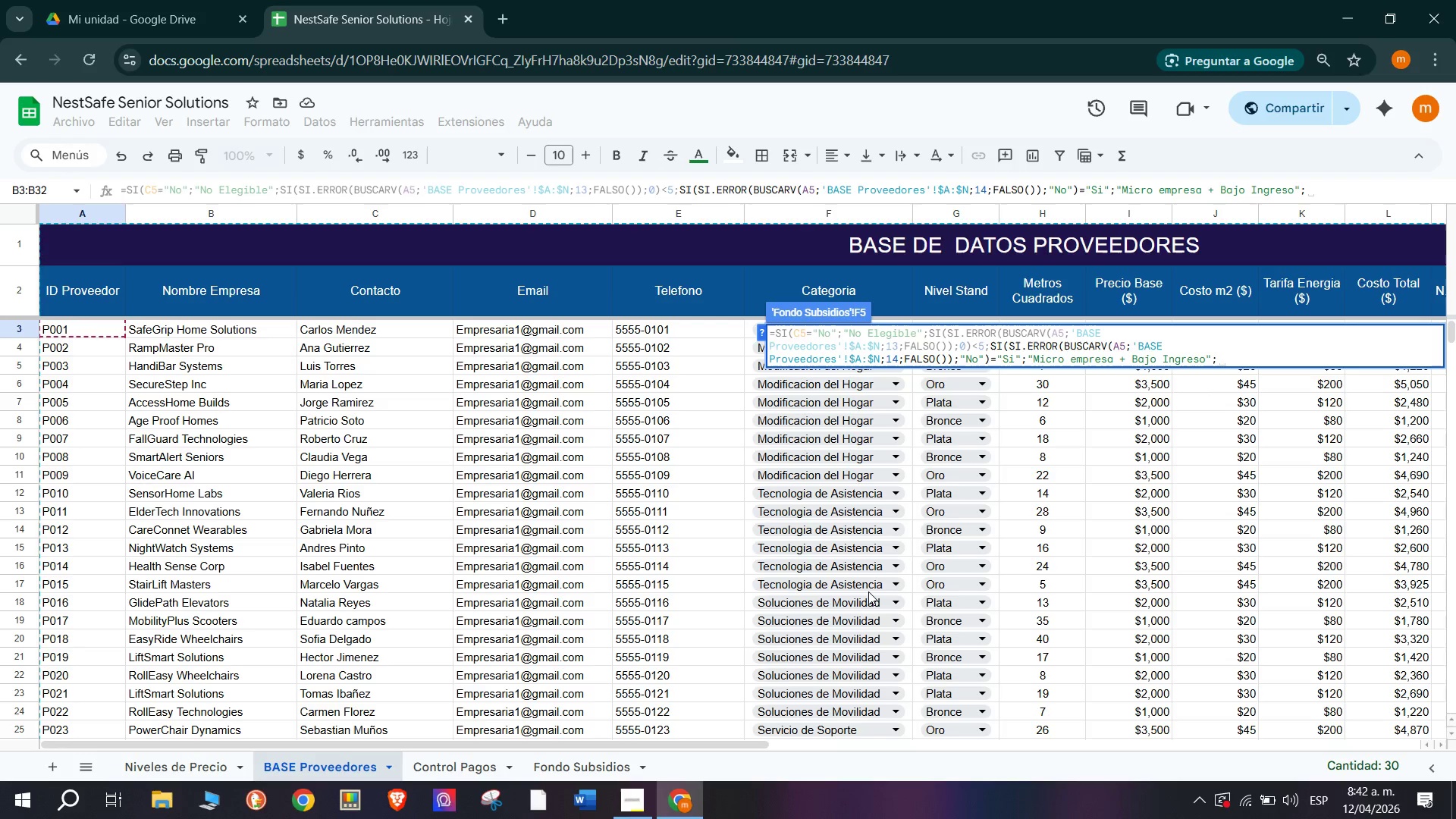 
type(@Micro empresa)
 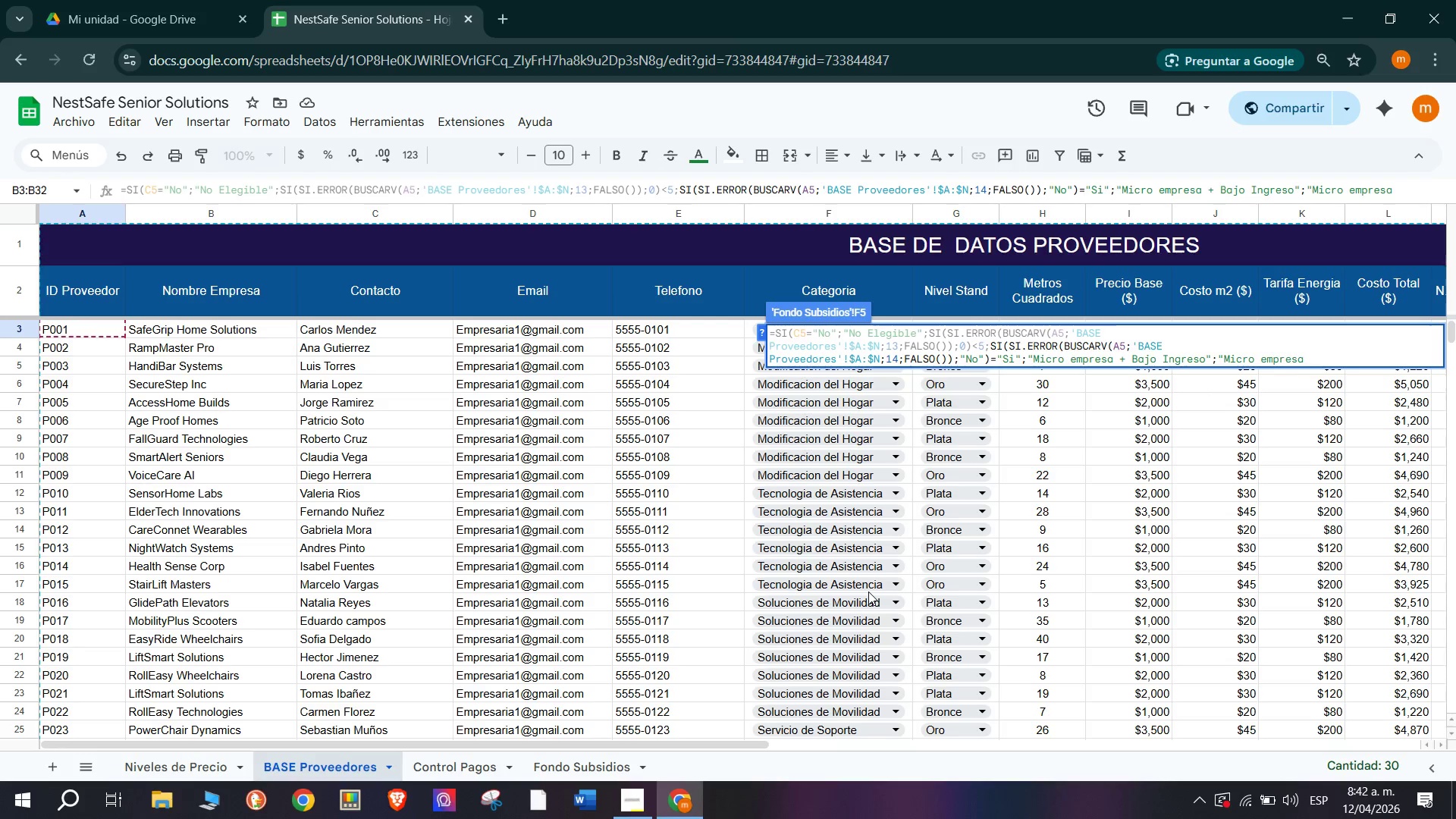 
wait(8.3)
 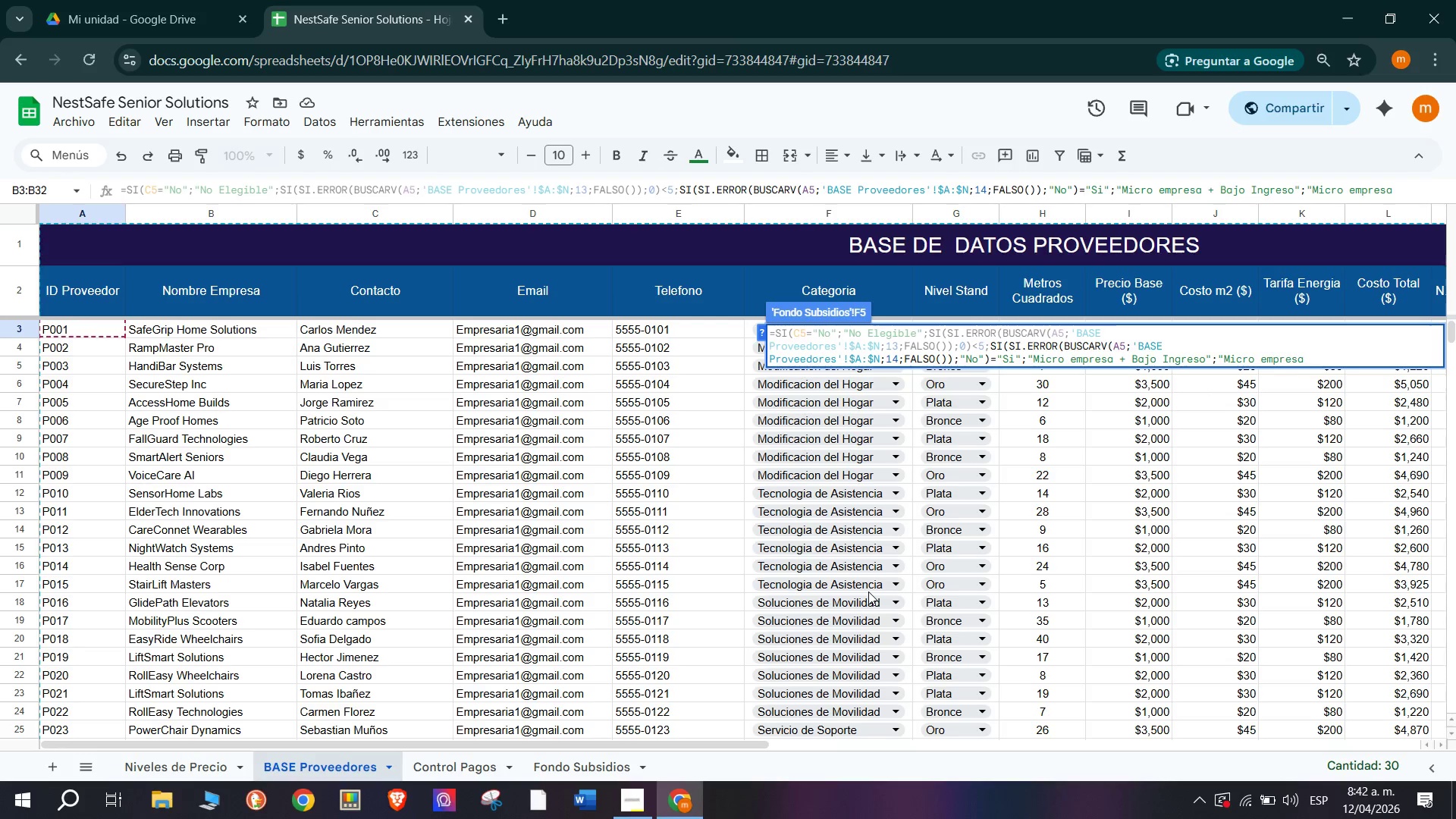 
key(Space)
 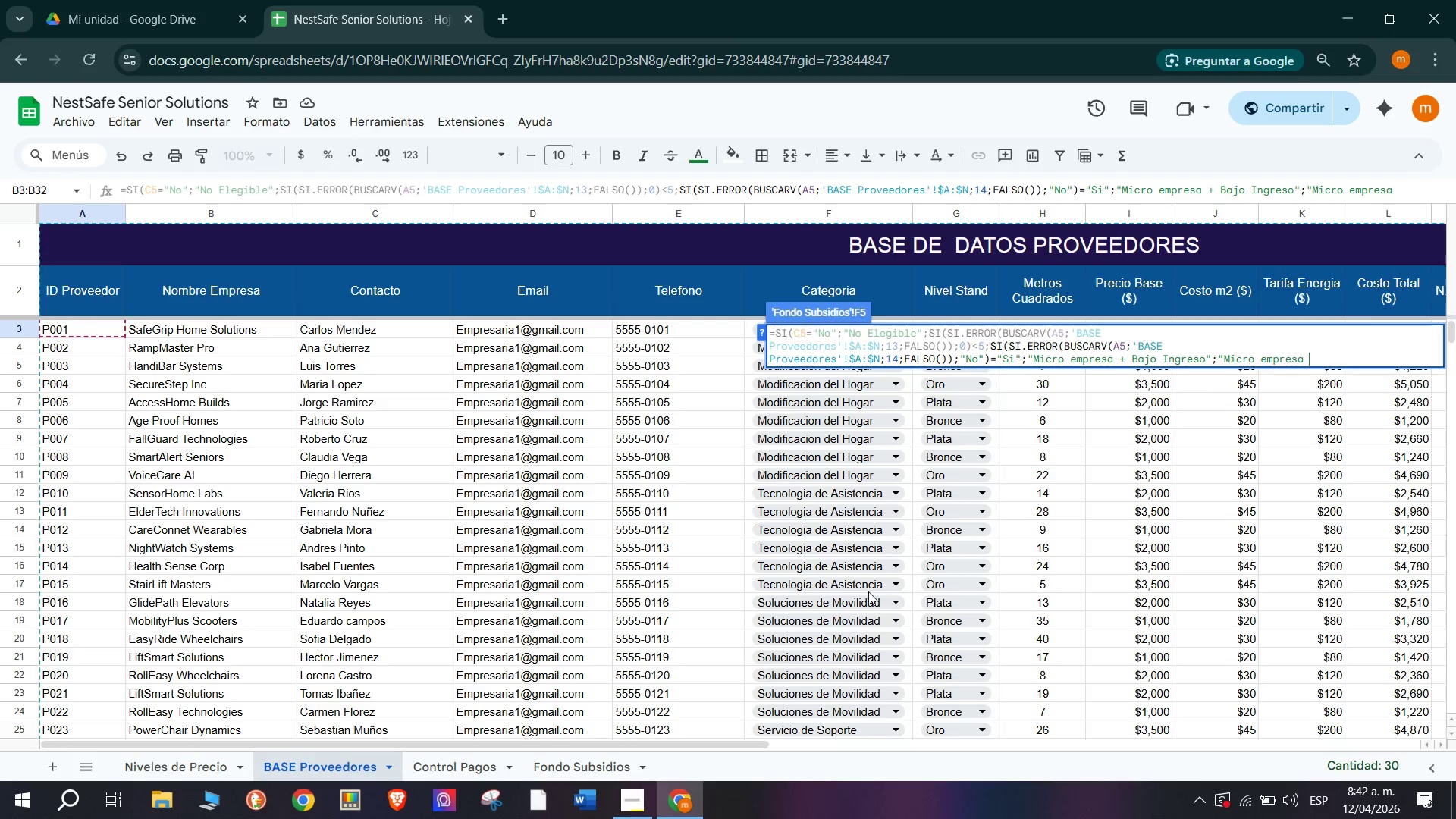 
key(Shift+8)
 